 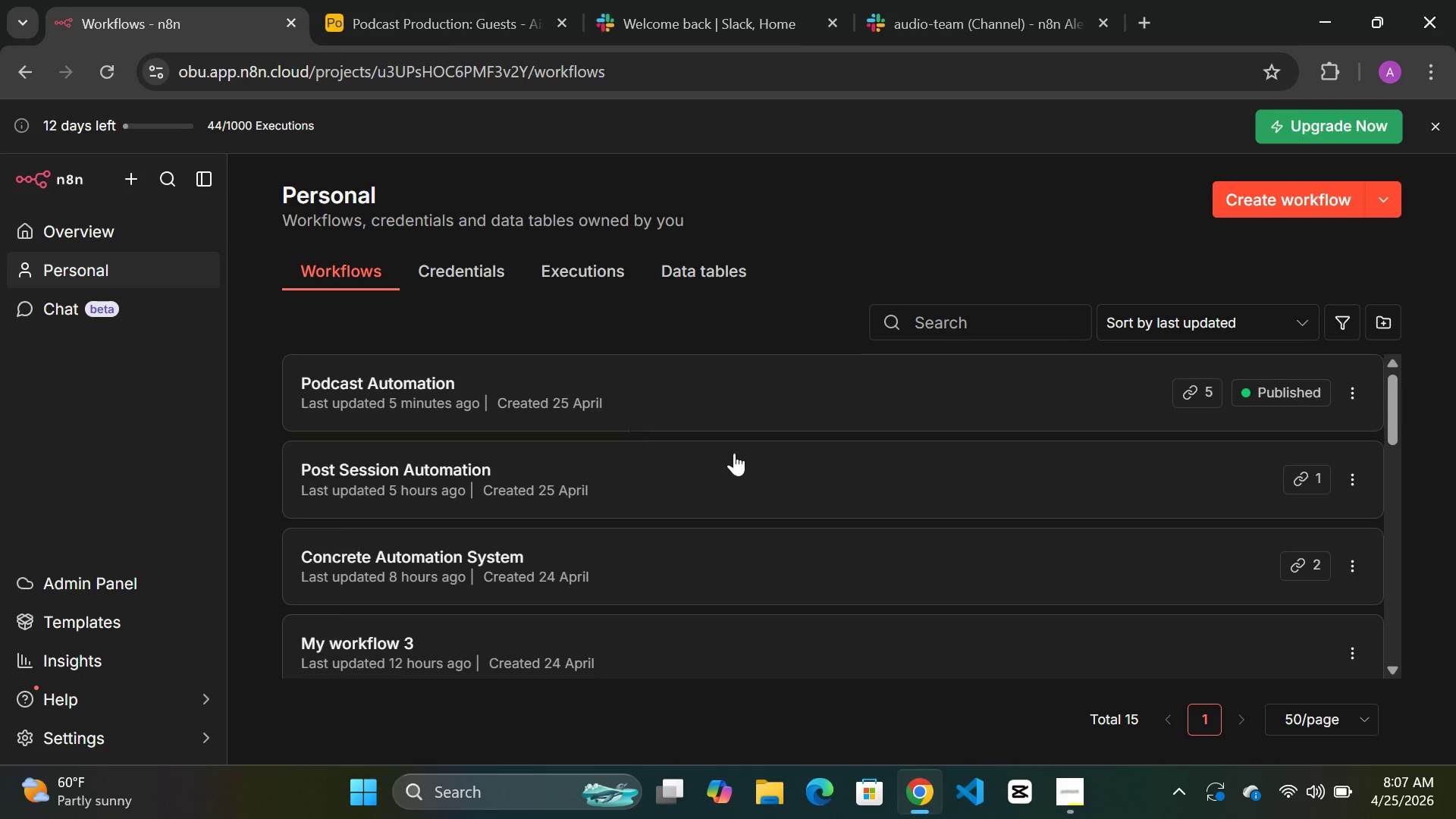 
double_click([623, 397])
 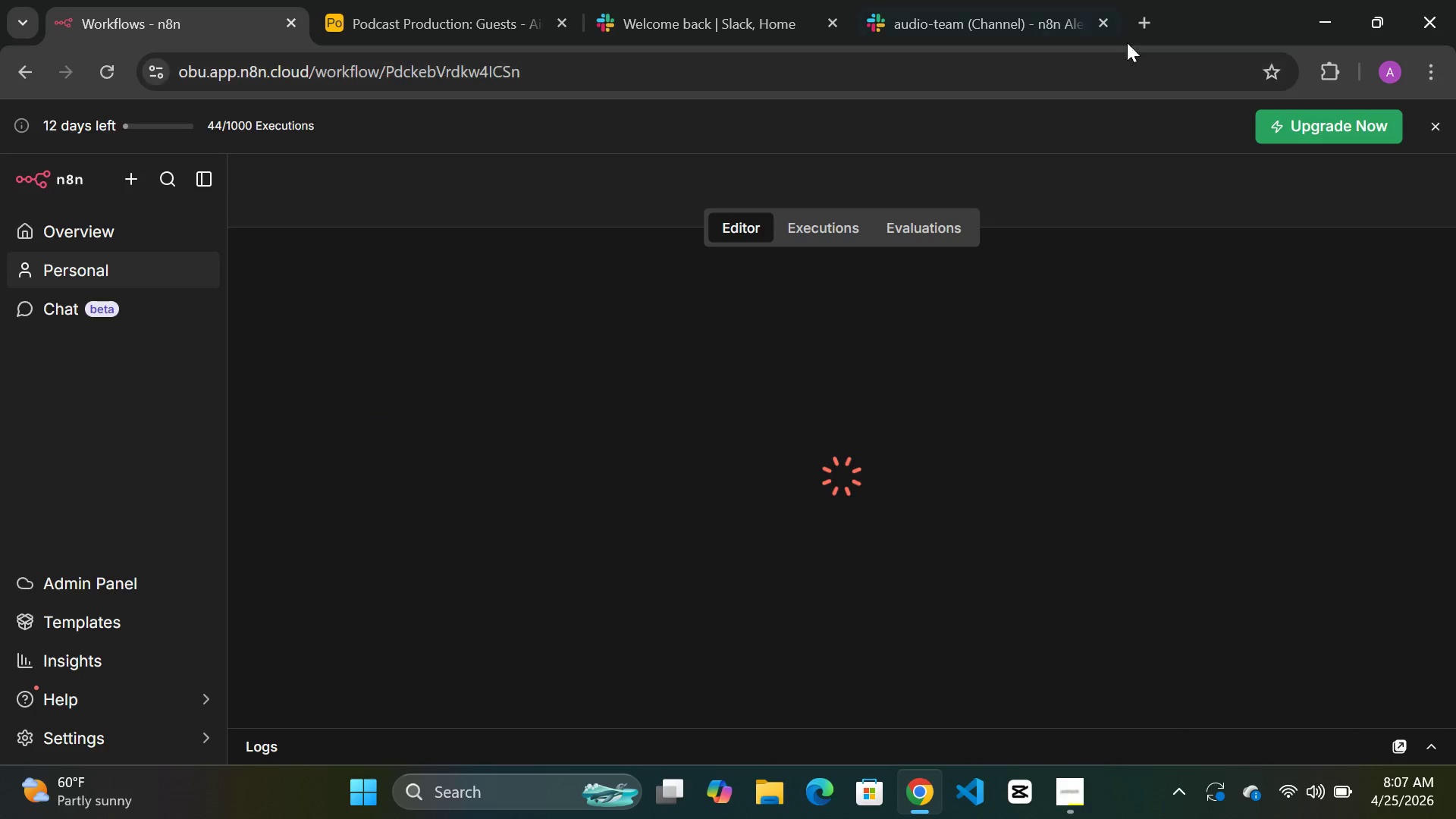 
left_click([1141, 25])
 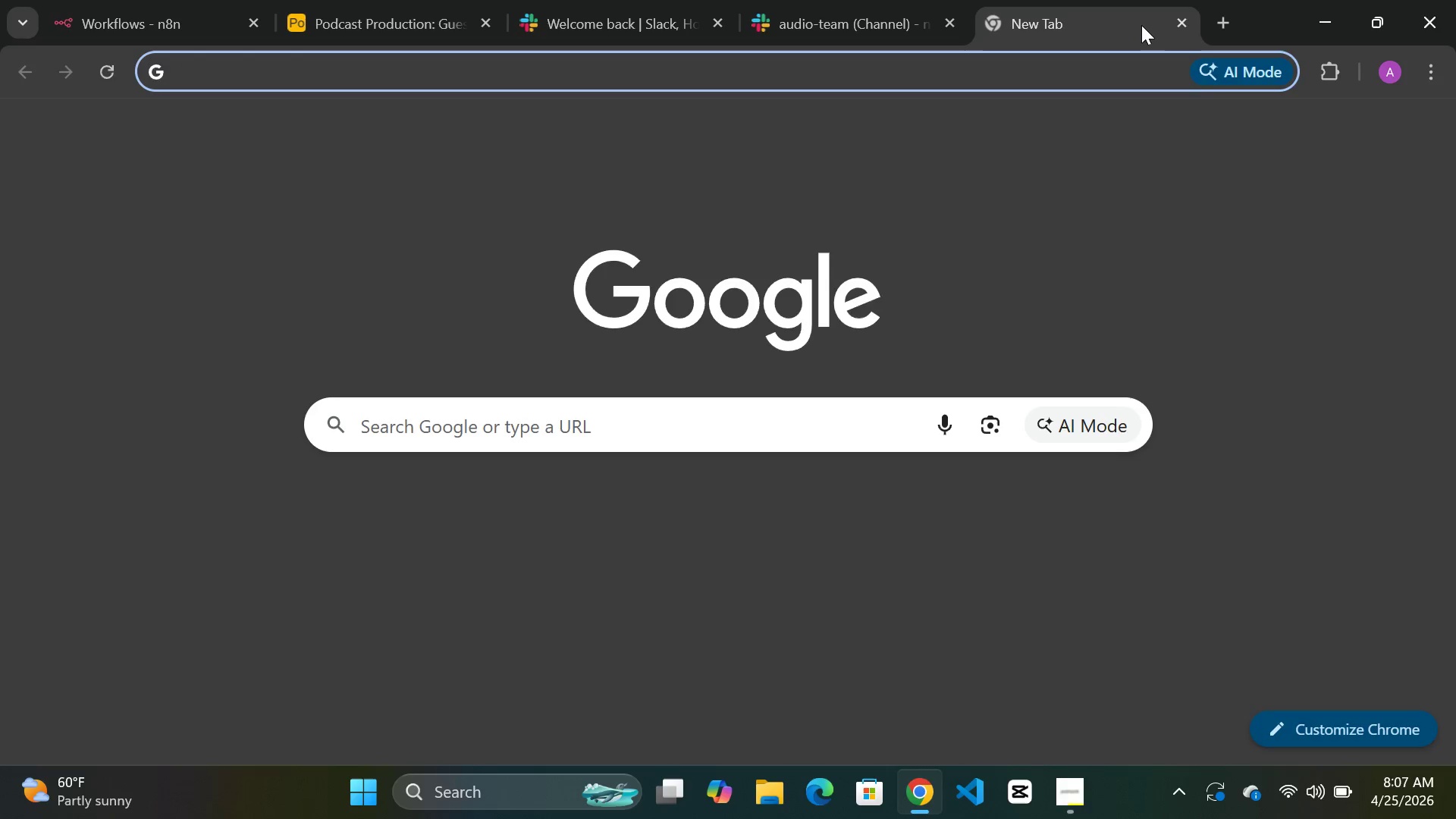 
type(postman)
 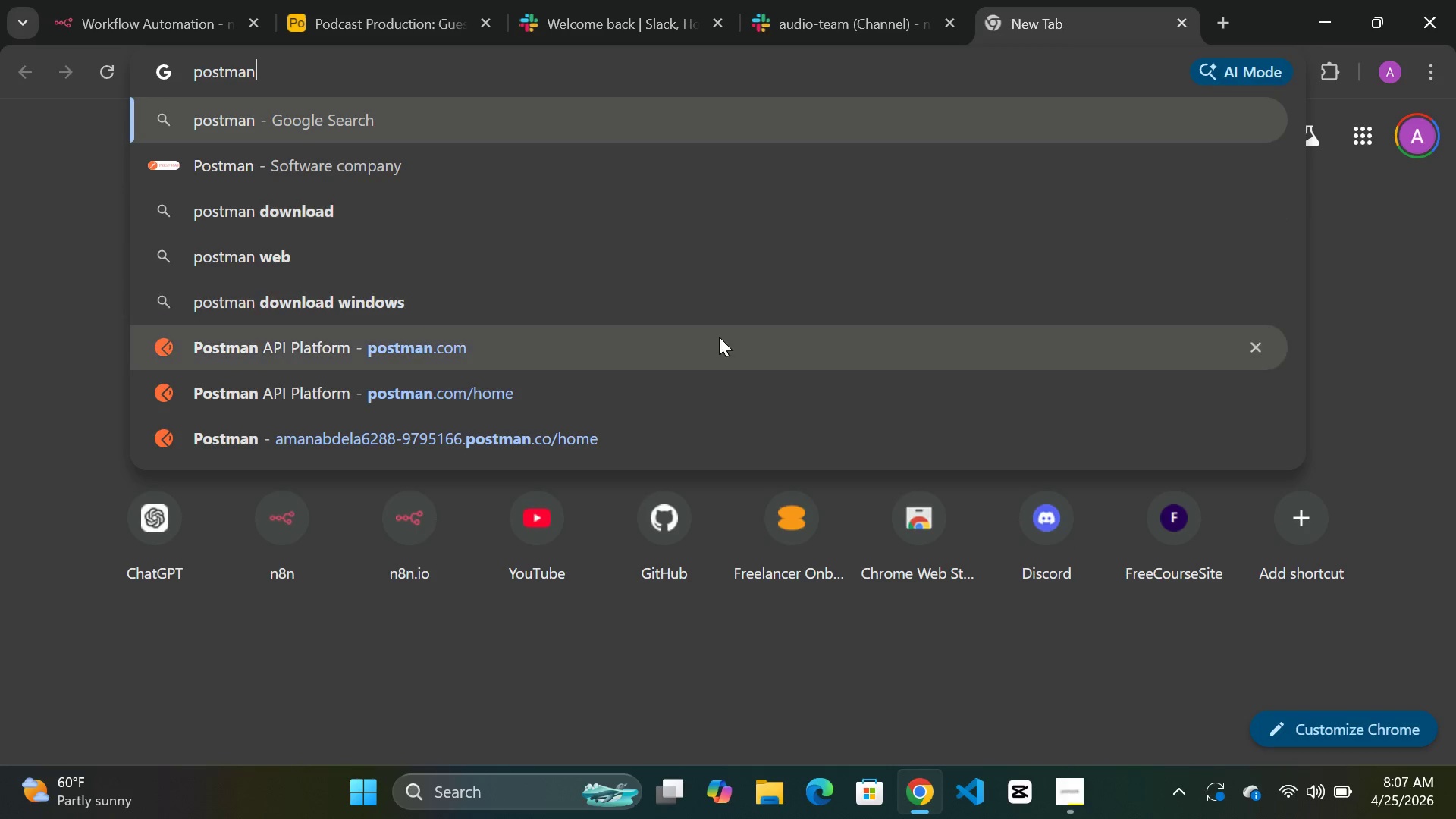 
left_click([573, 431])
 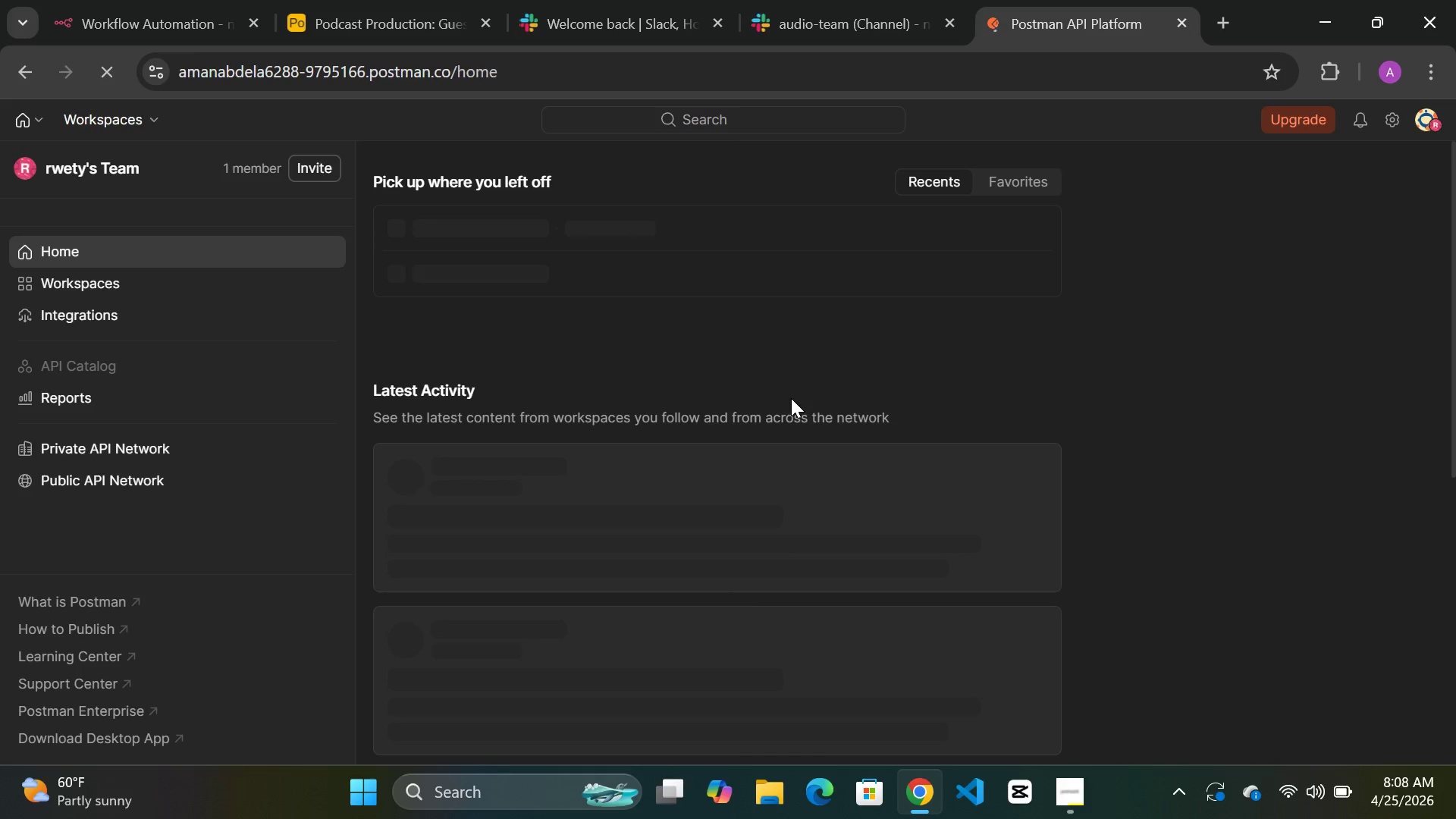 
wait(30.52)
 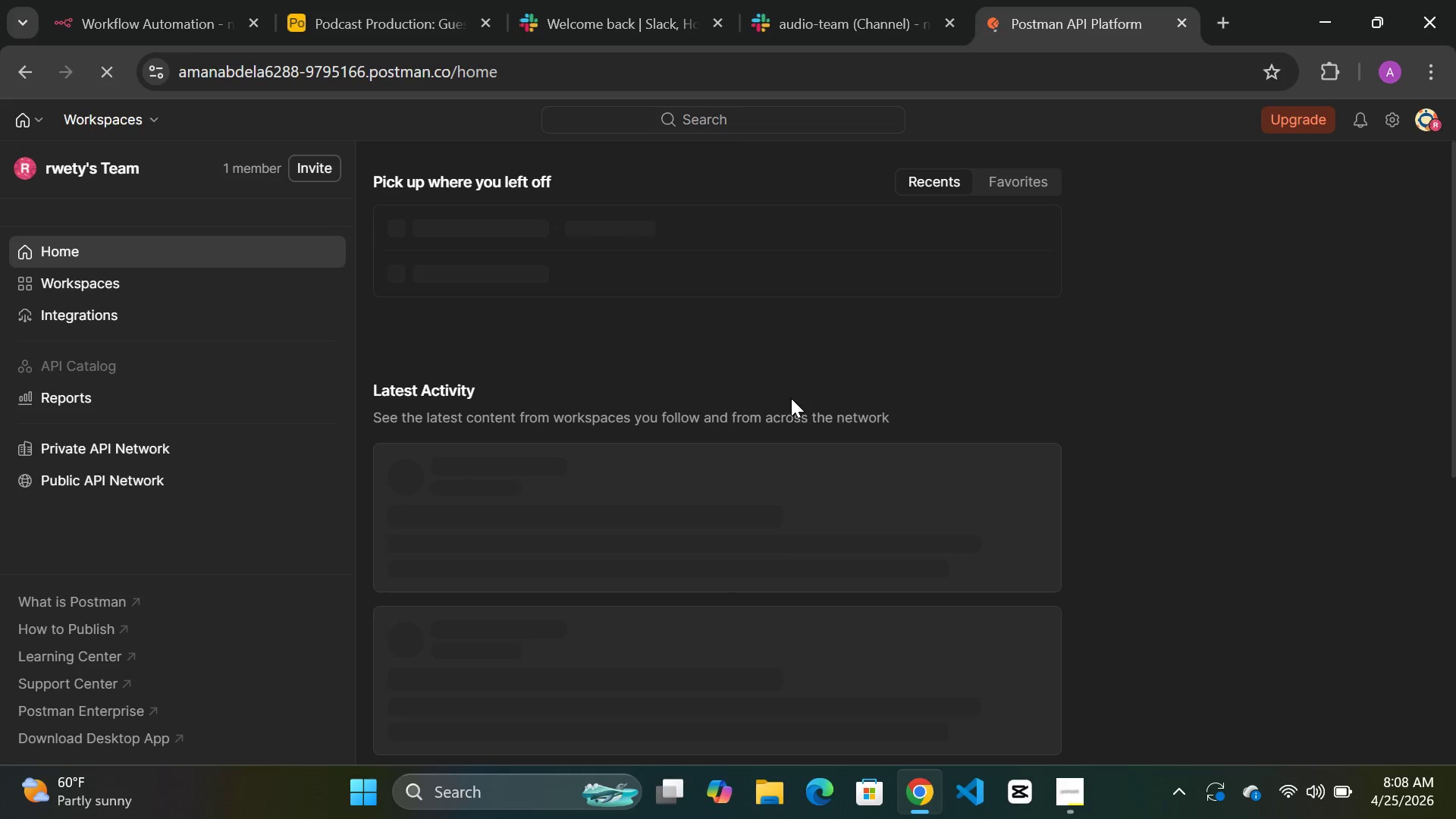 
double_click([76, 158])
 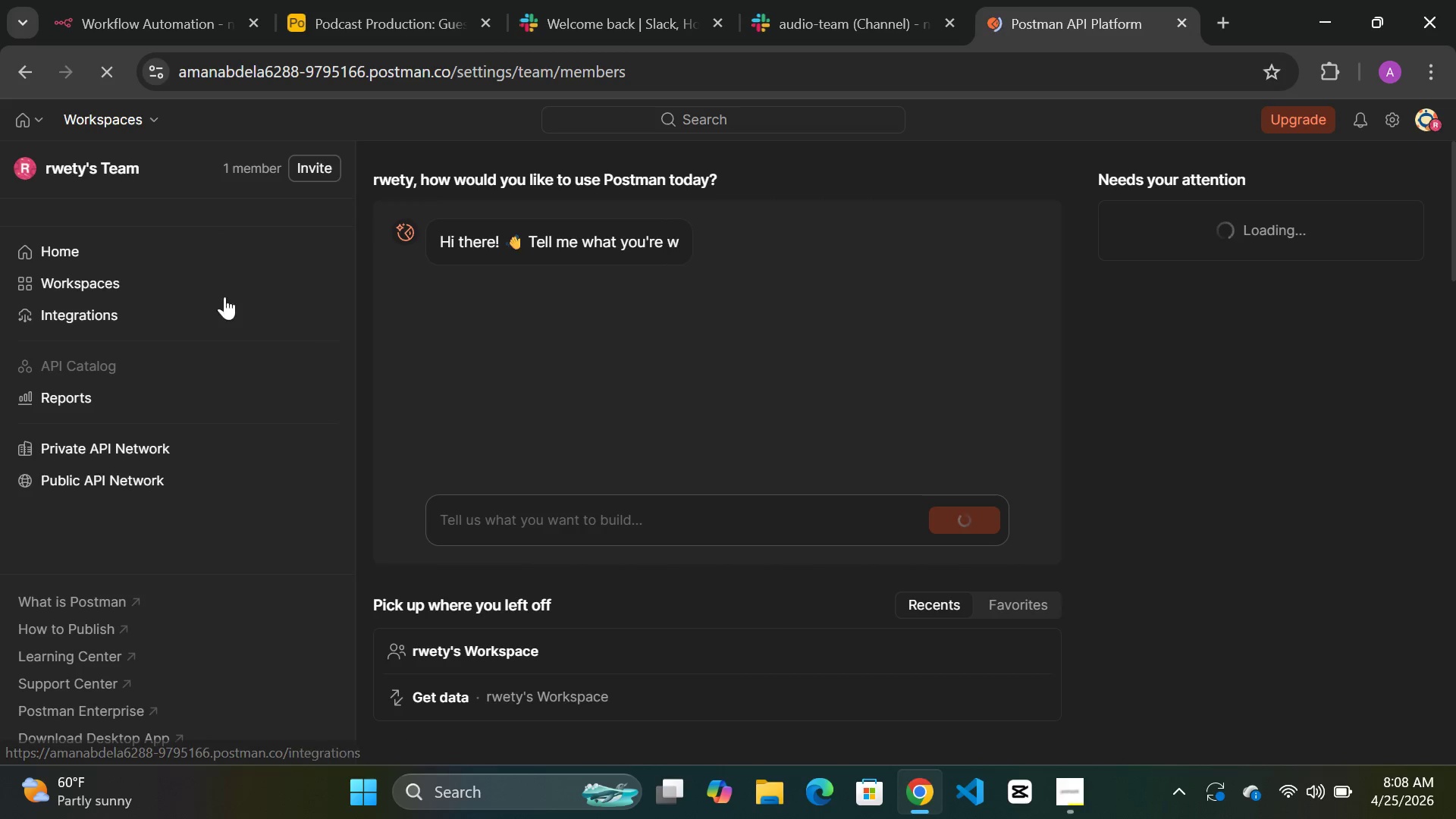 
double_click([29, 172])
 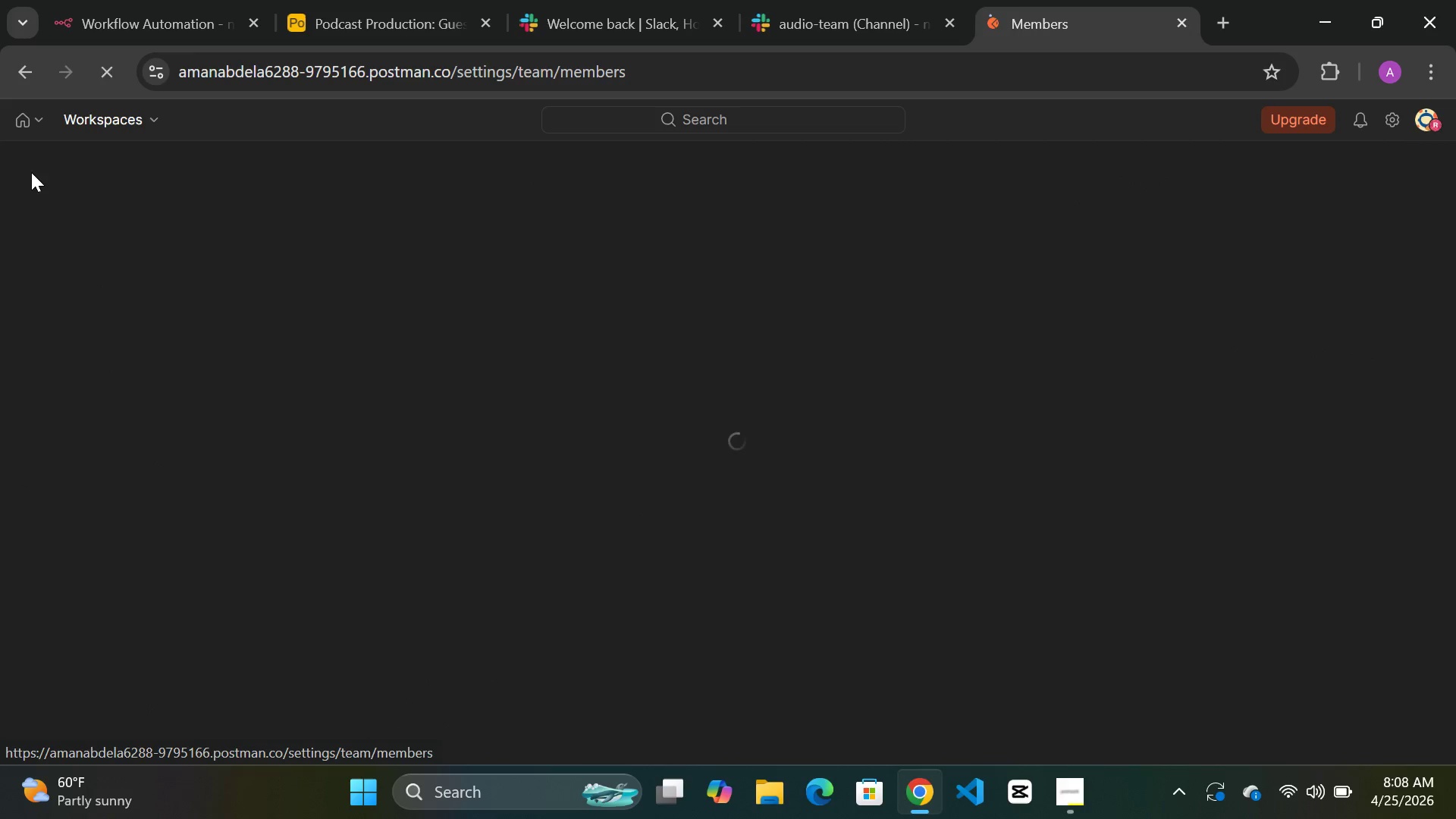 
wait(7.02)
 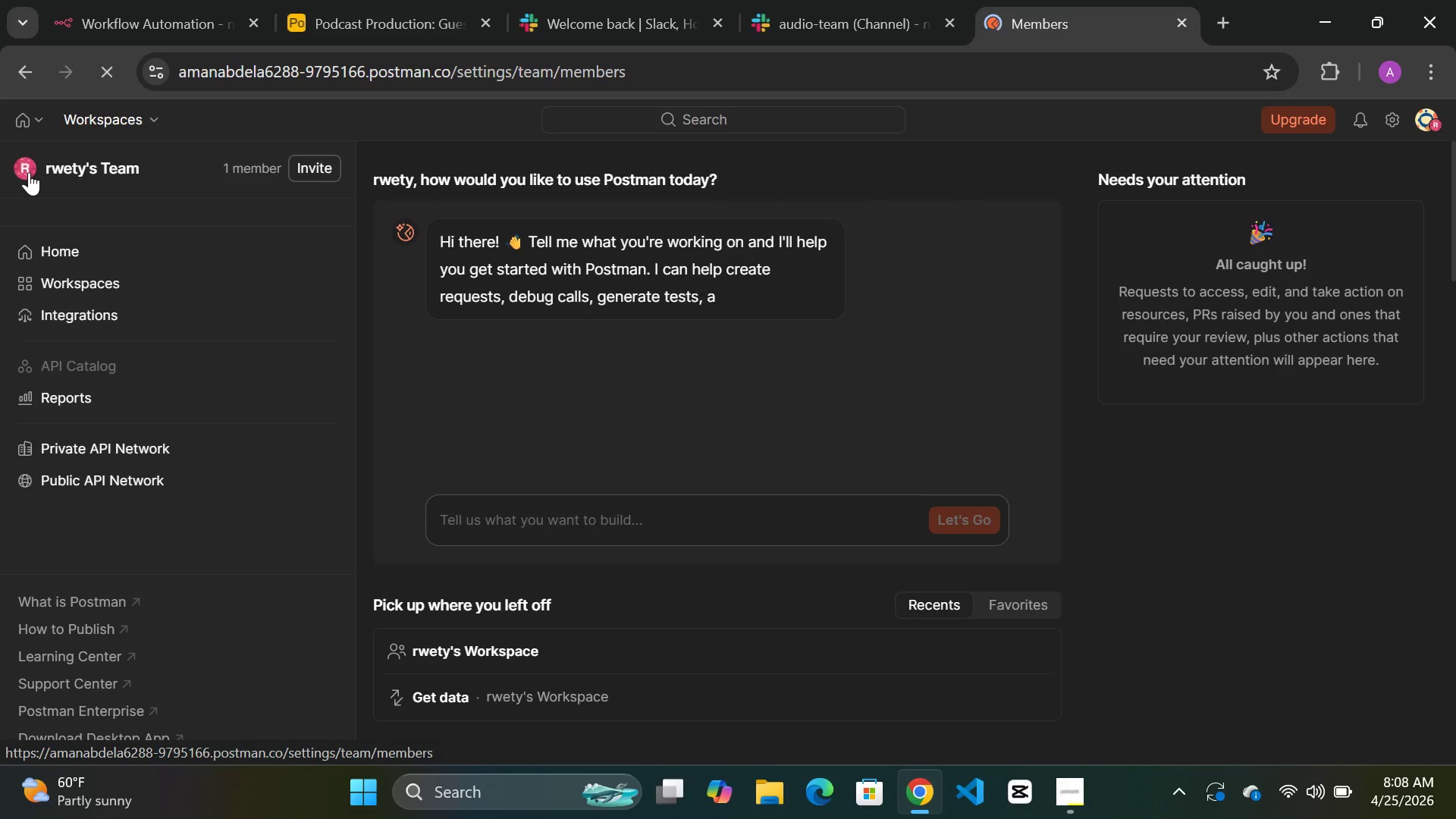 
mouse_move([55, 199])
 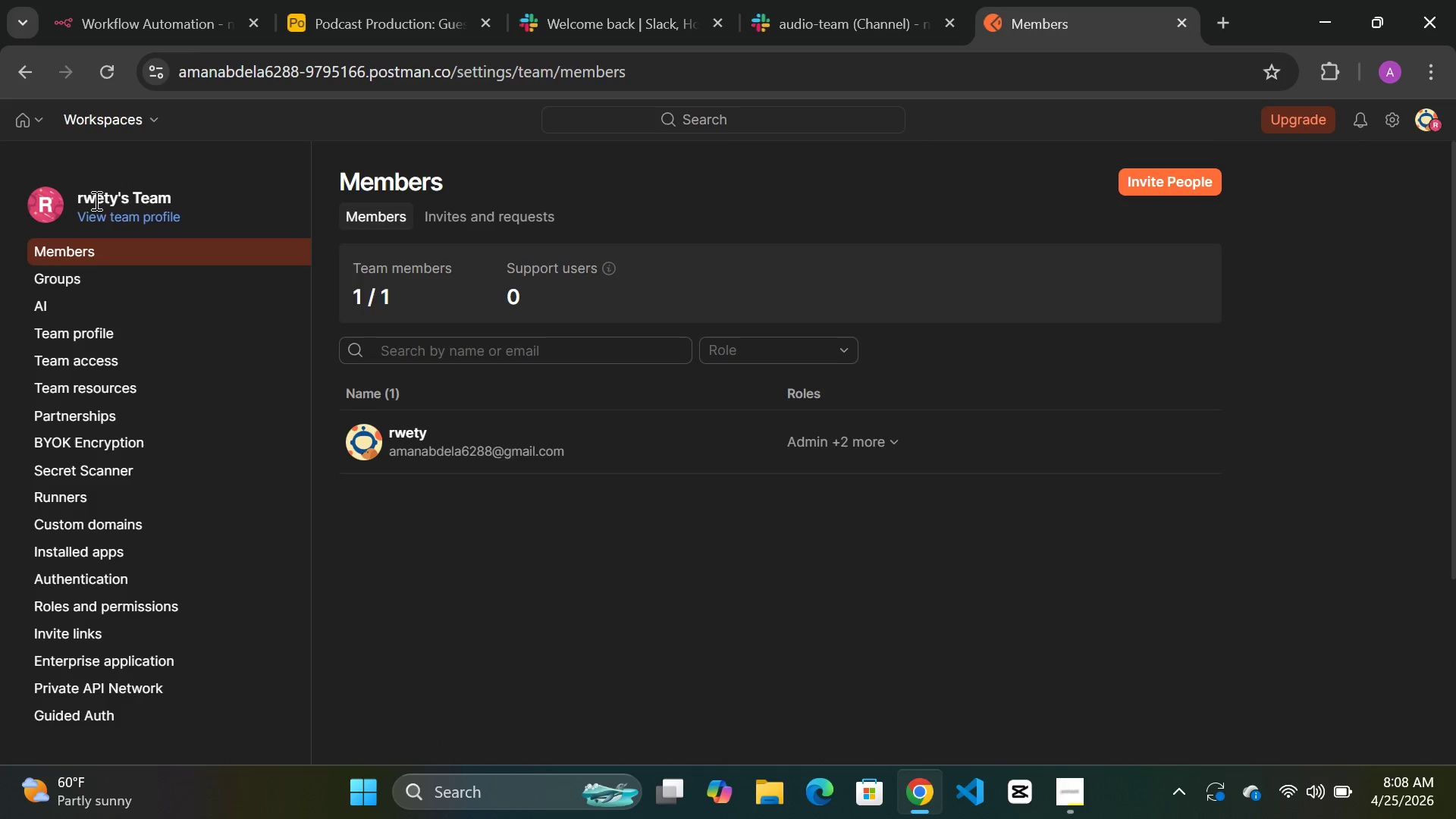 
left_click([48, 200])
 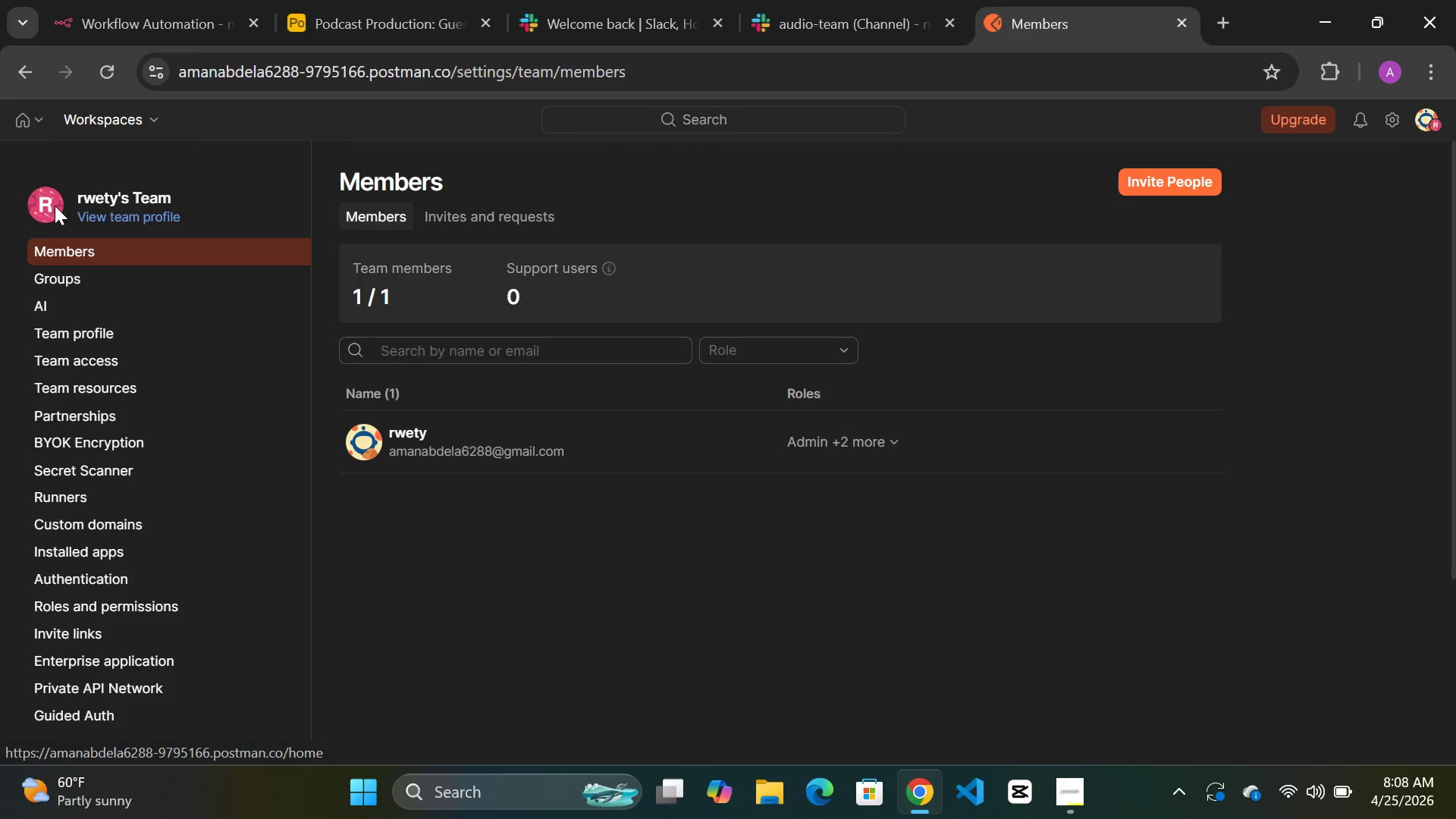 
double_click([51, 204])
 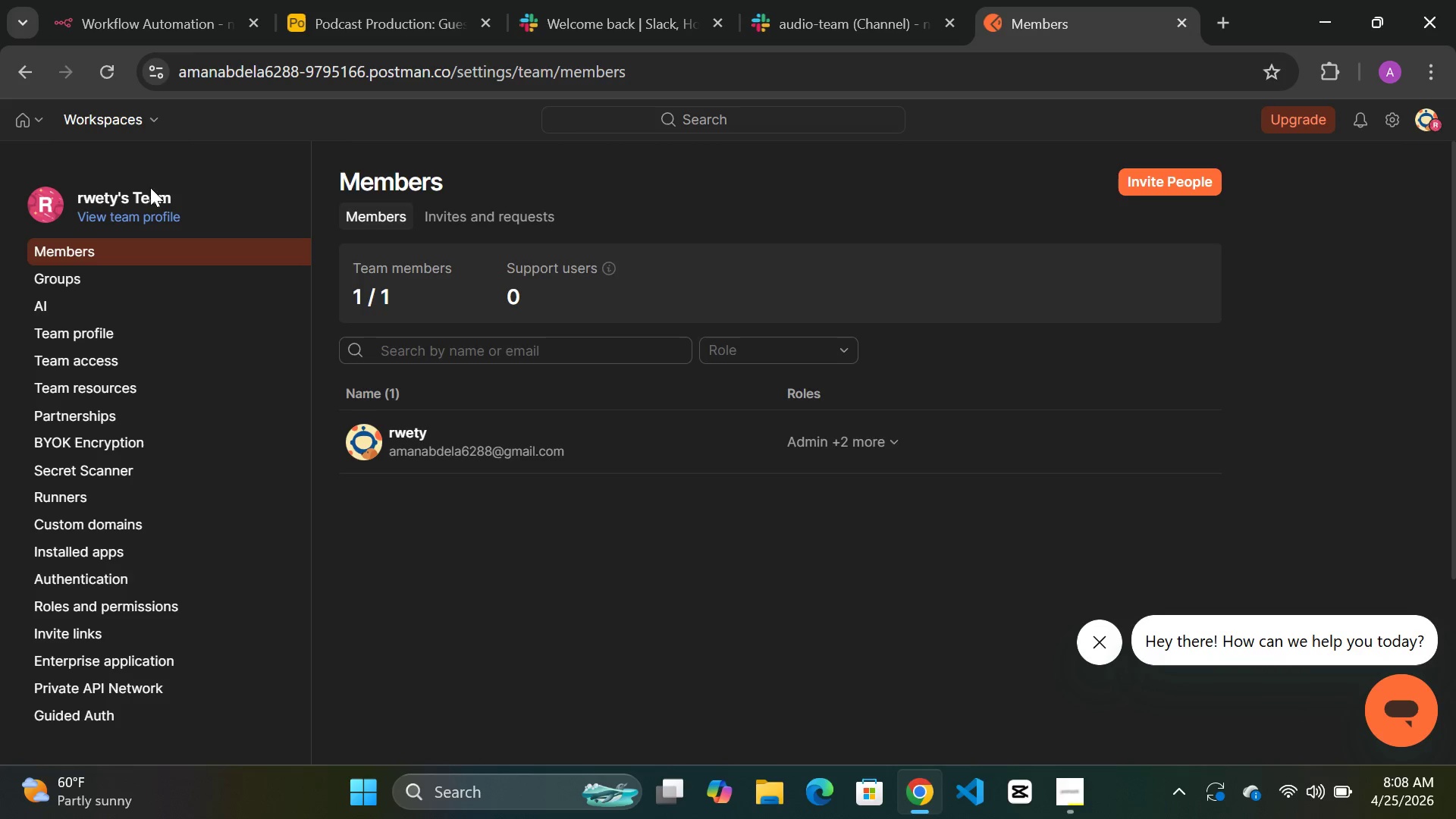 
wait(5.73)
 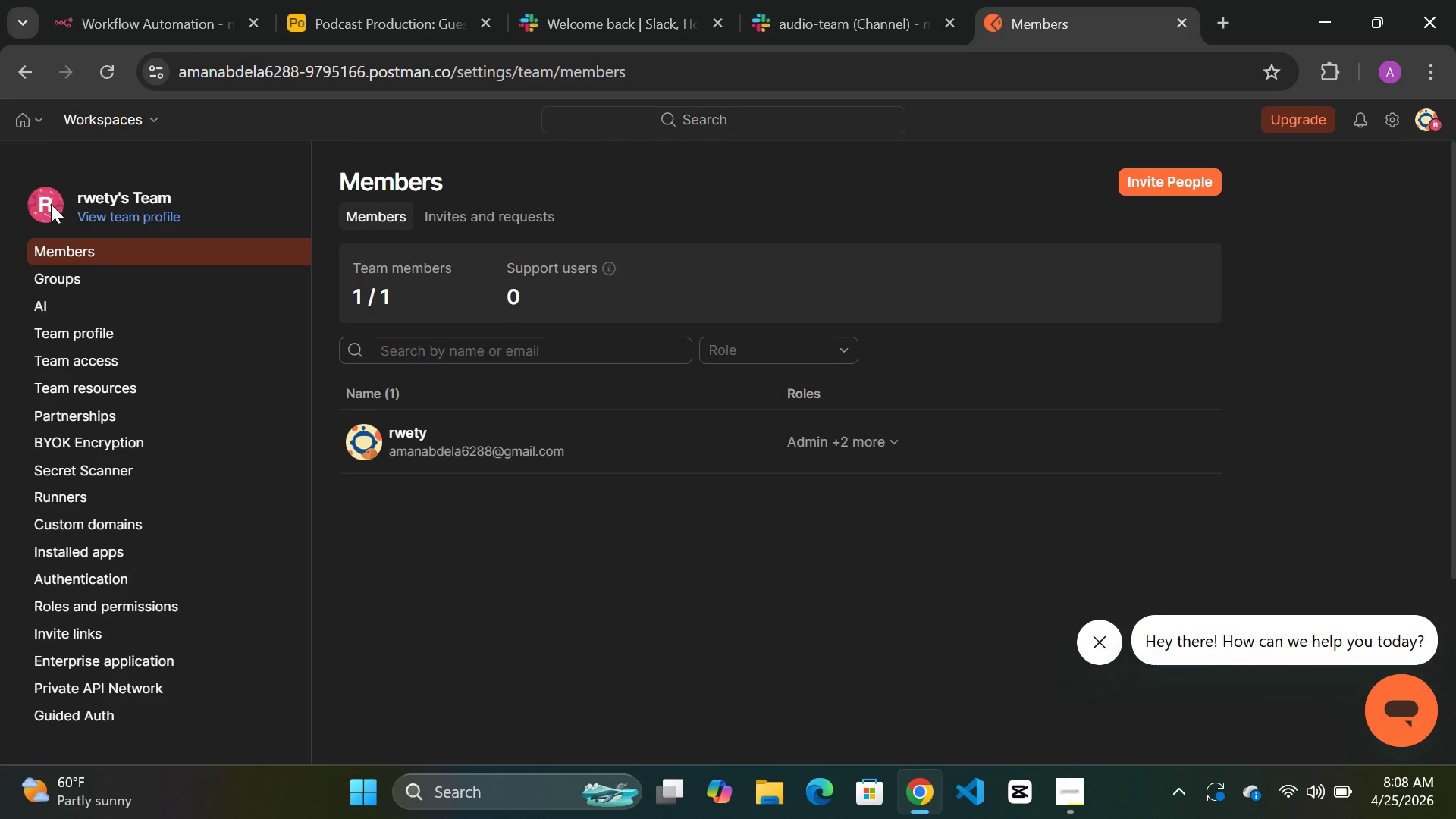 
left_click([111, 192])
 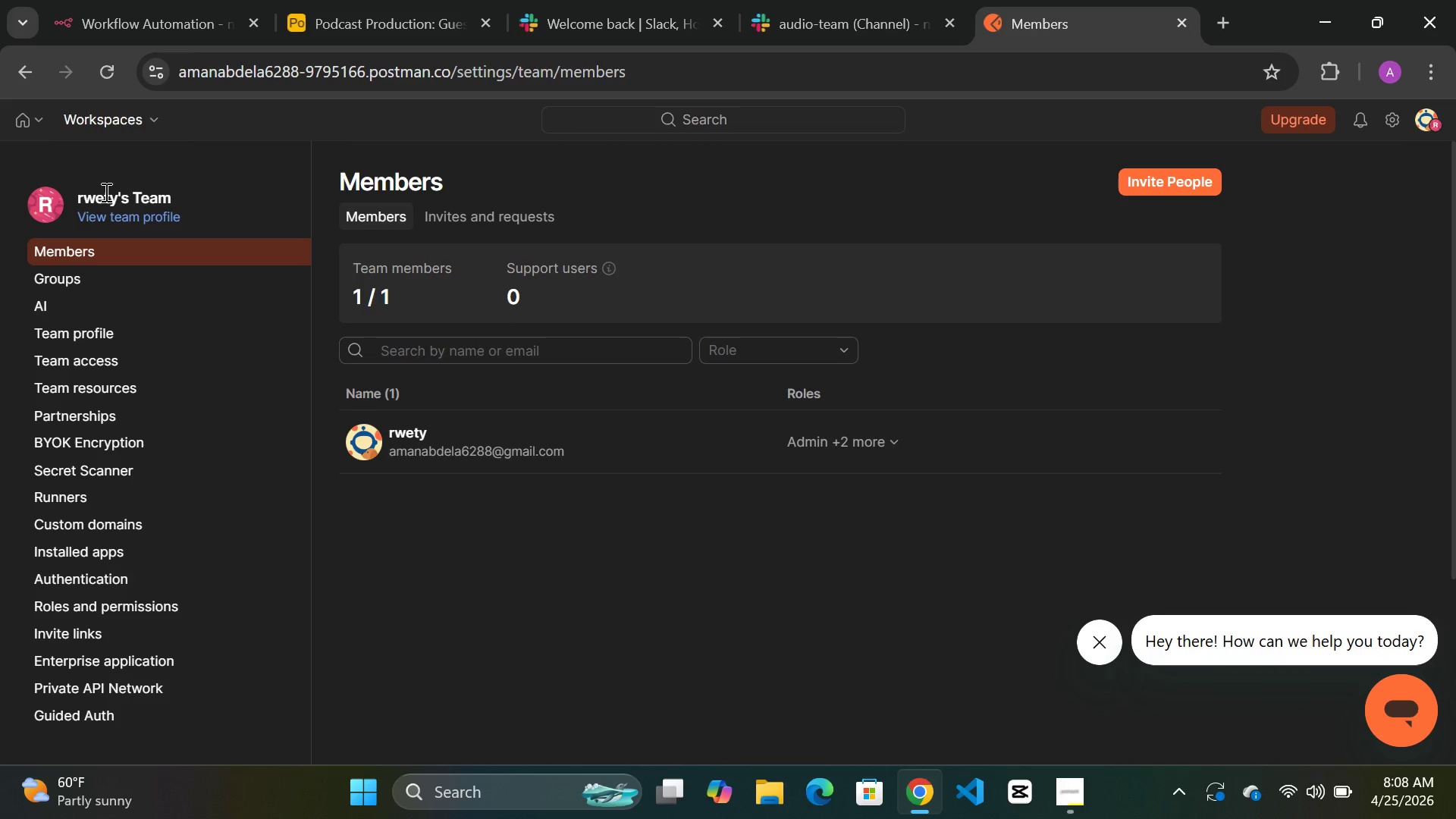 
double_click([105, 192])
 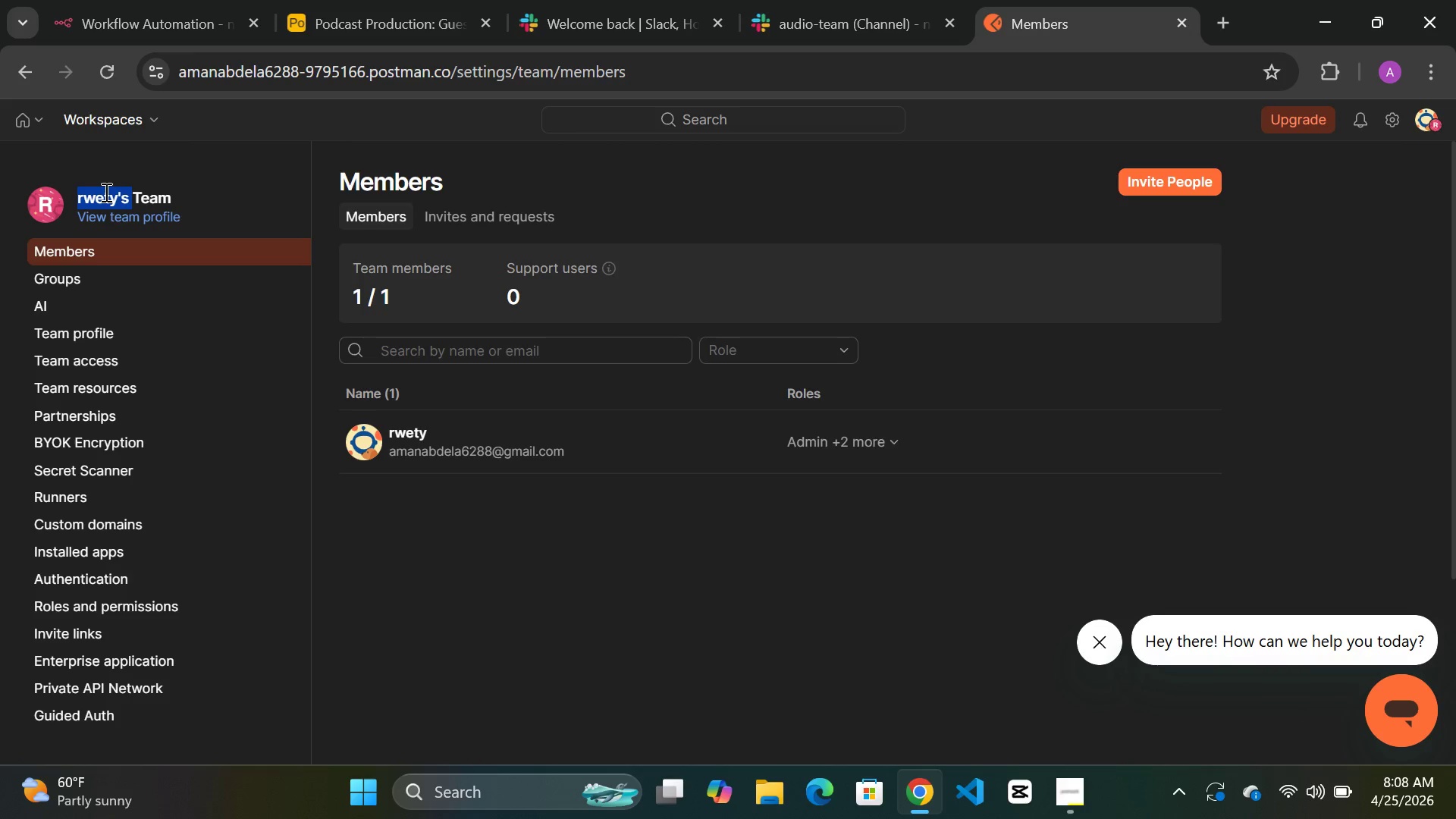 
triple_click([105, 192])
 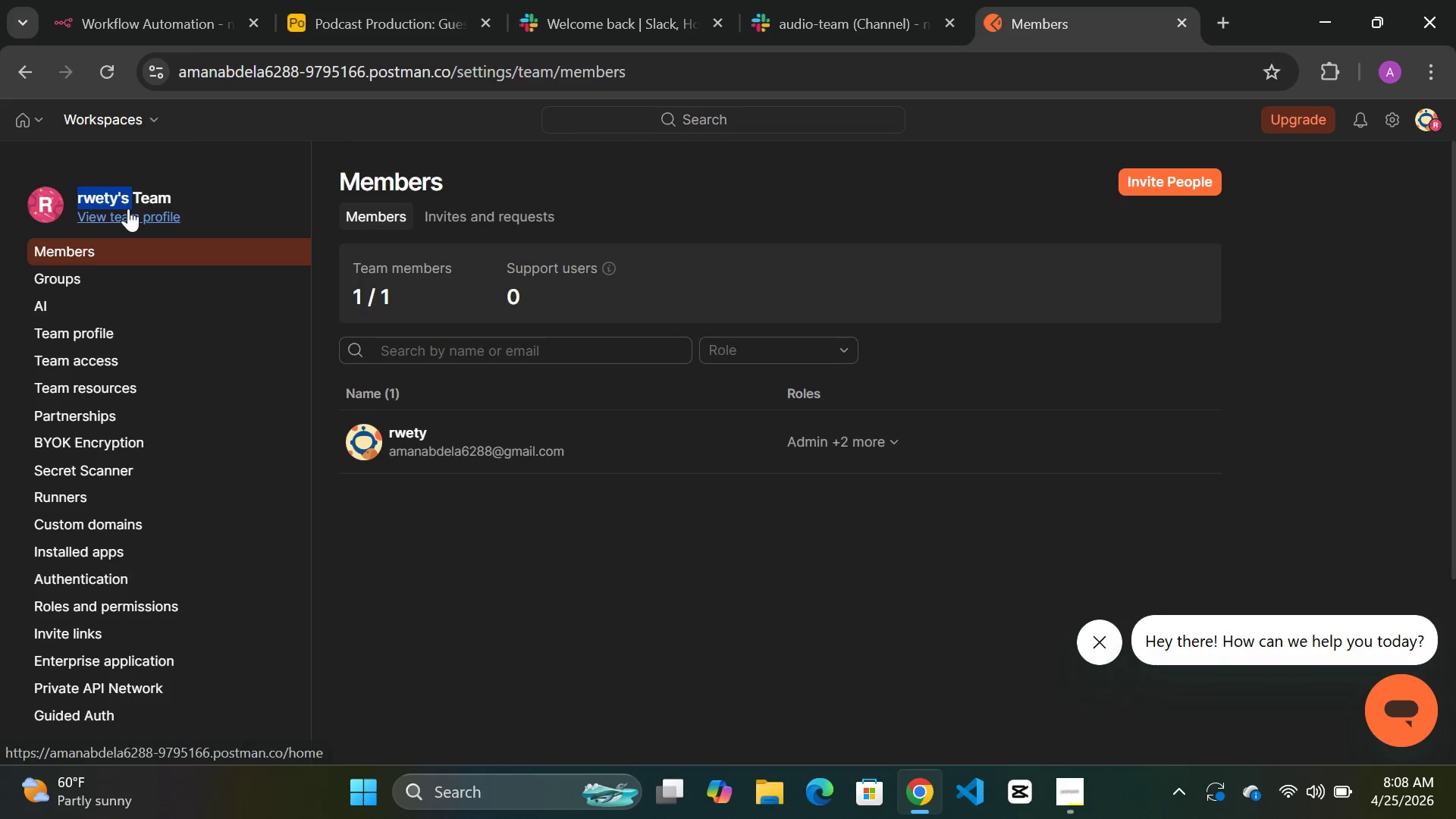 
left_click([128, 209])
 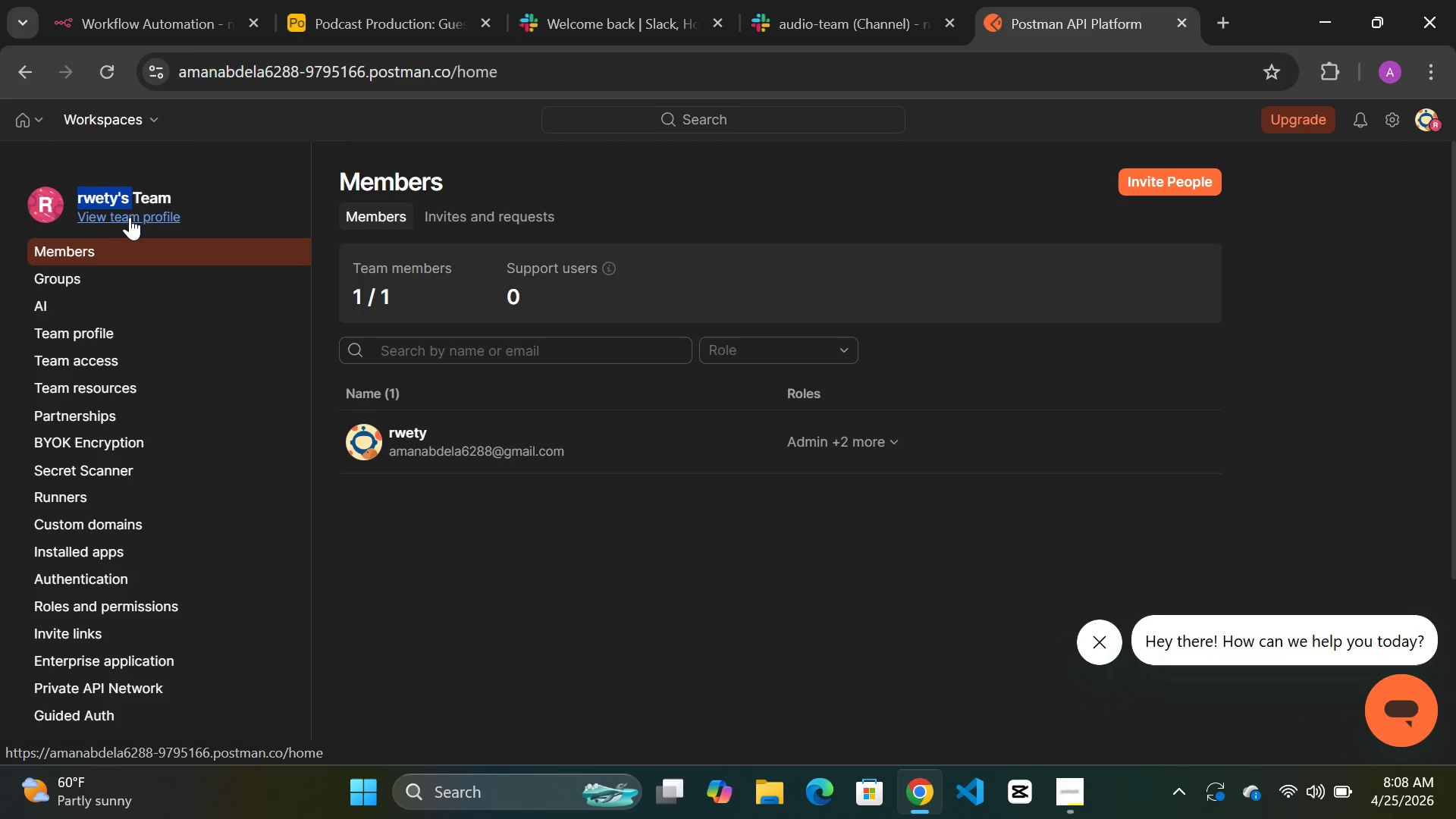 
left_click([130, 217])
 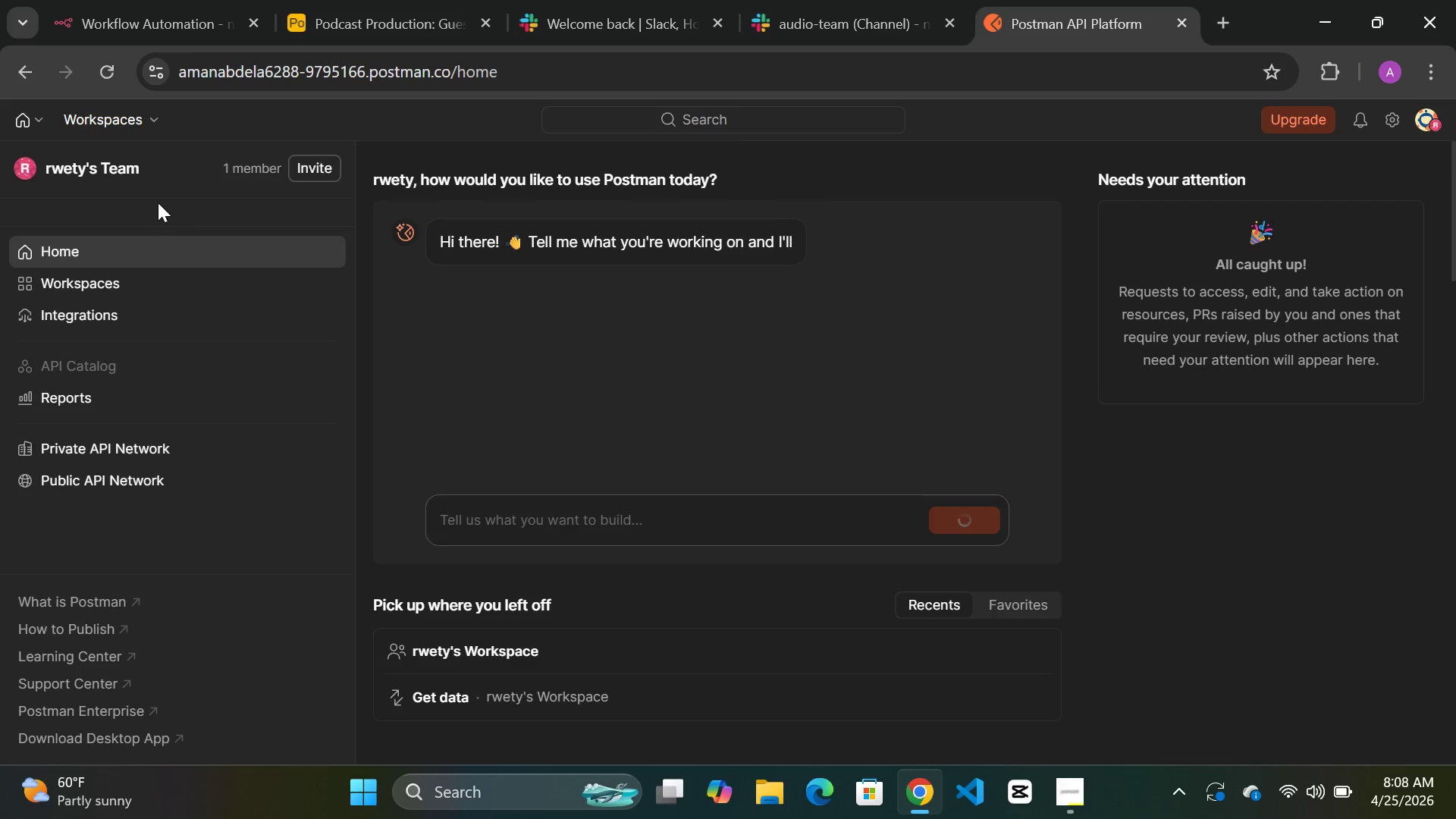 
left_click([24, 160])
 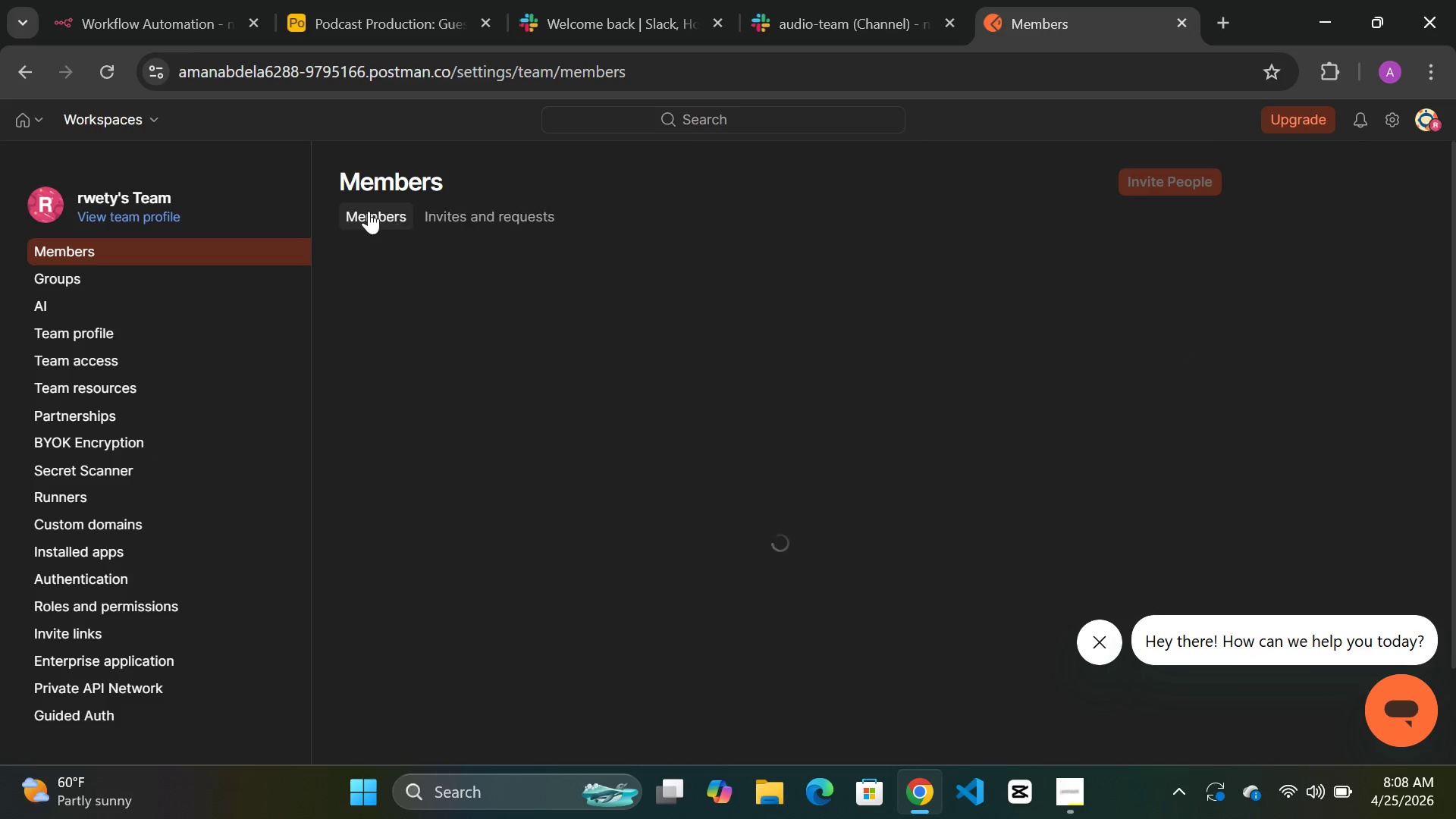 
wait(6.34)
 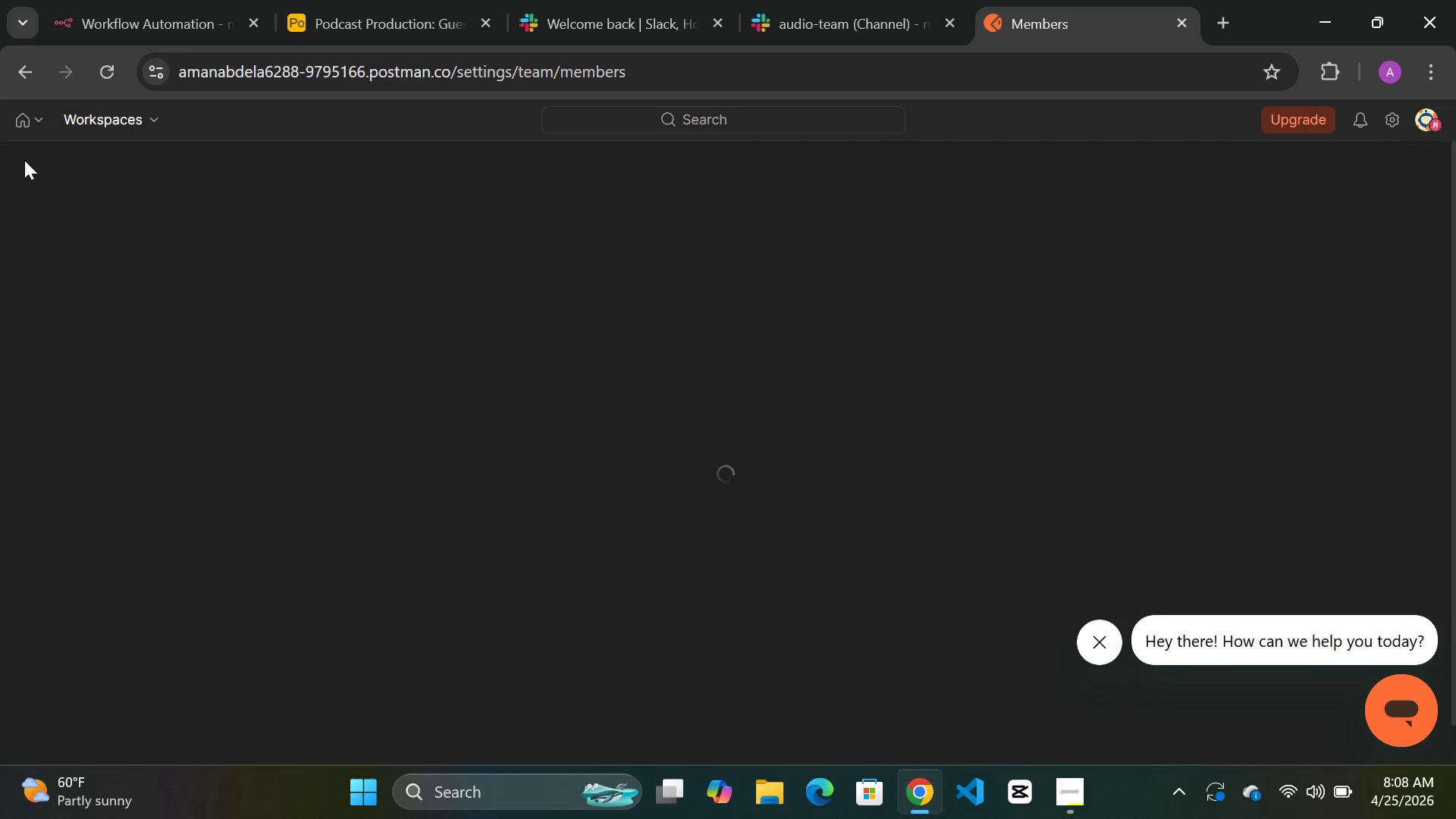 
left_click([126, 121])
 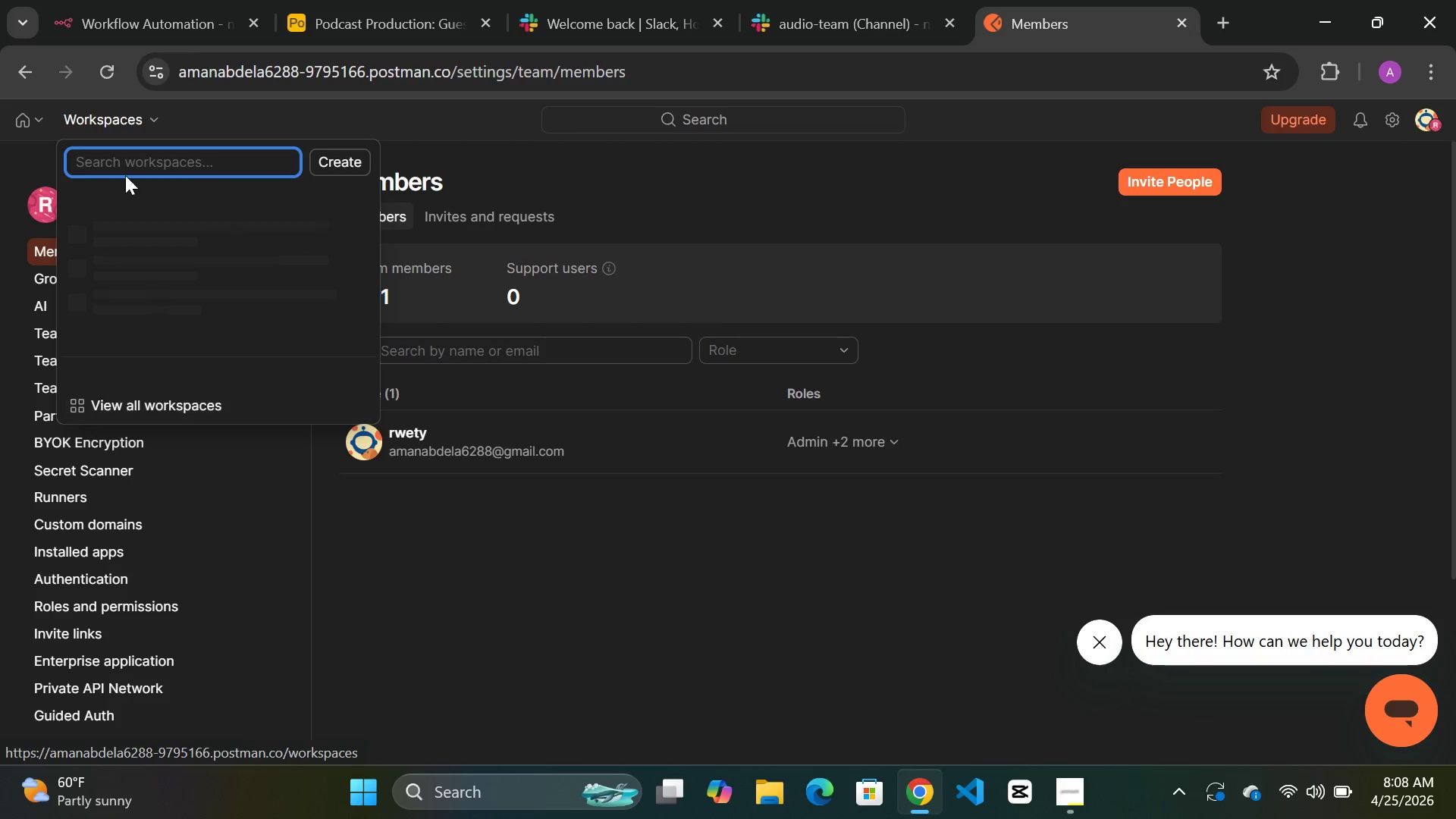 
wait(7.3)
 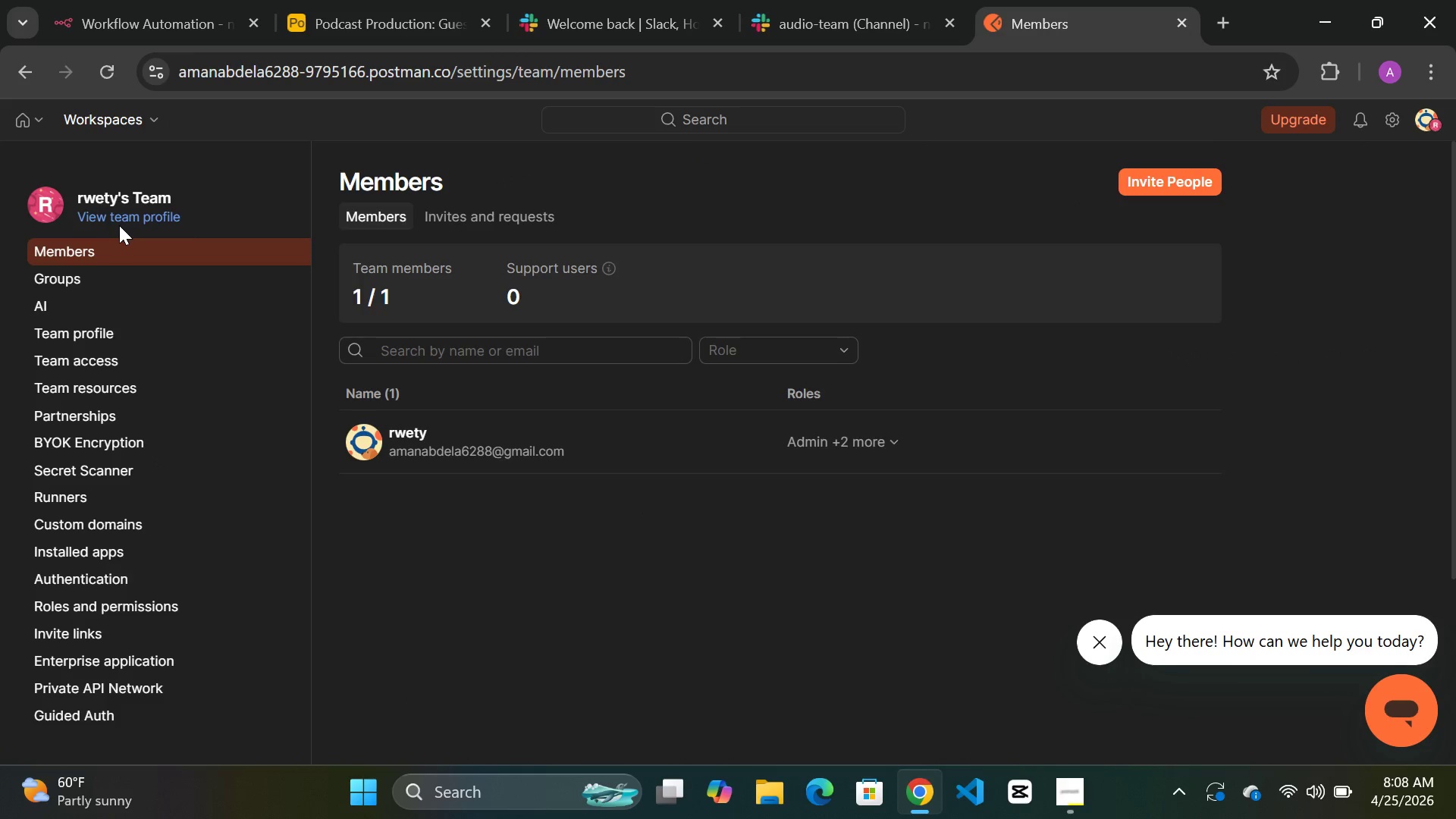 
left_click([13, 68])
 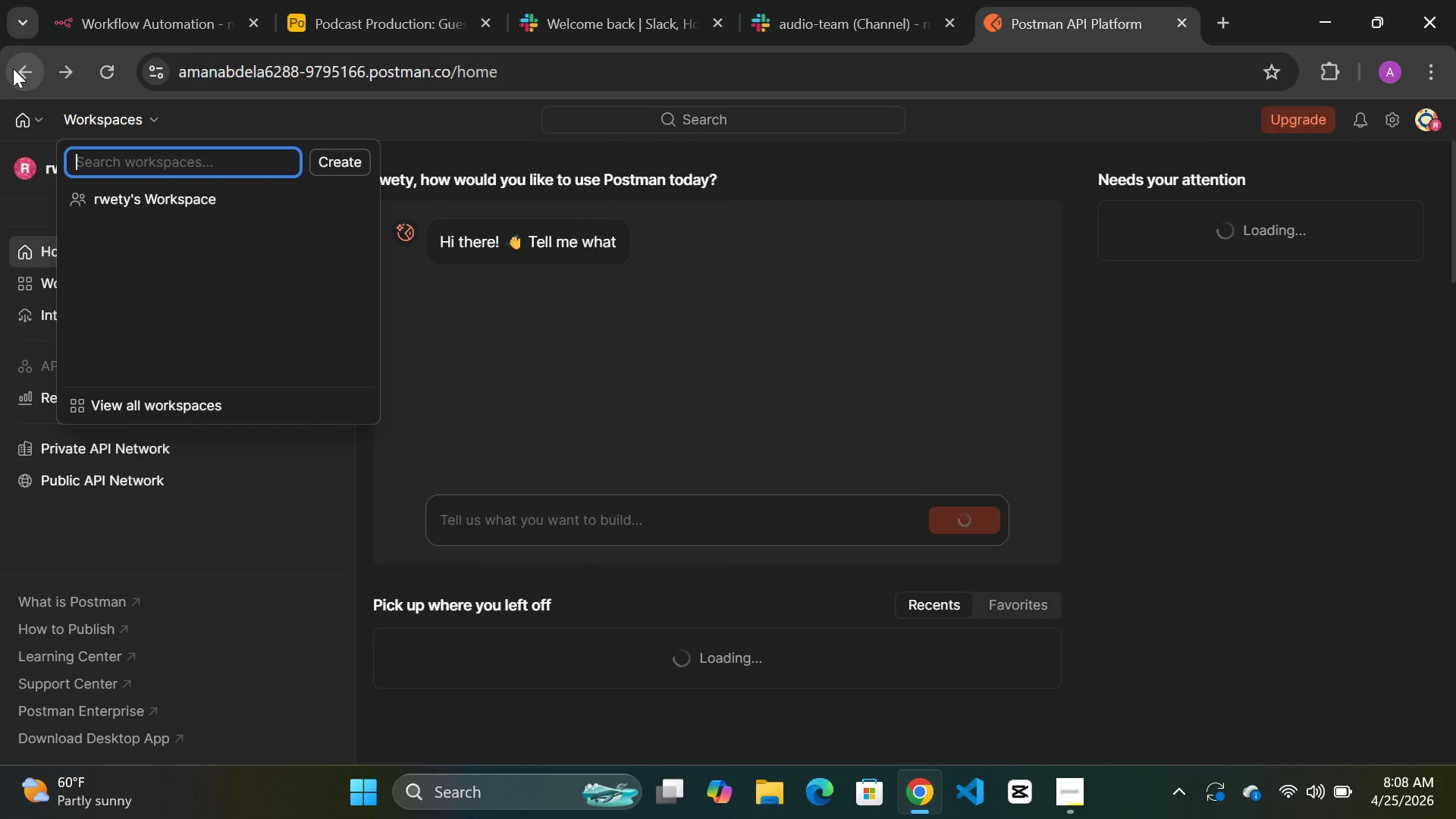 
left_click([13, 68])
 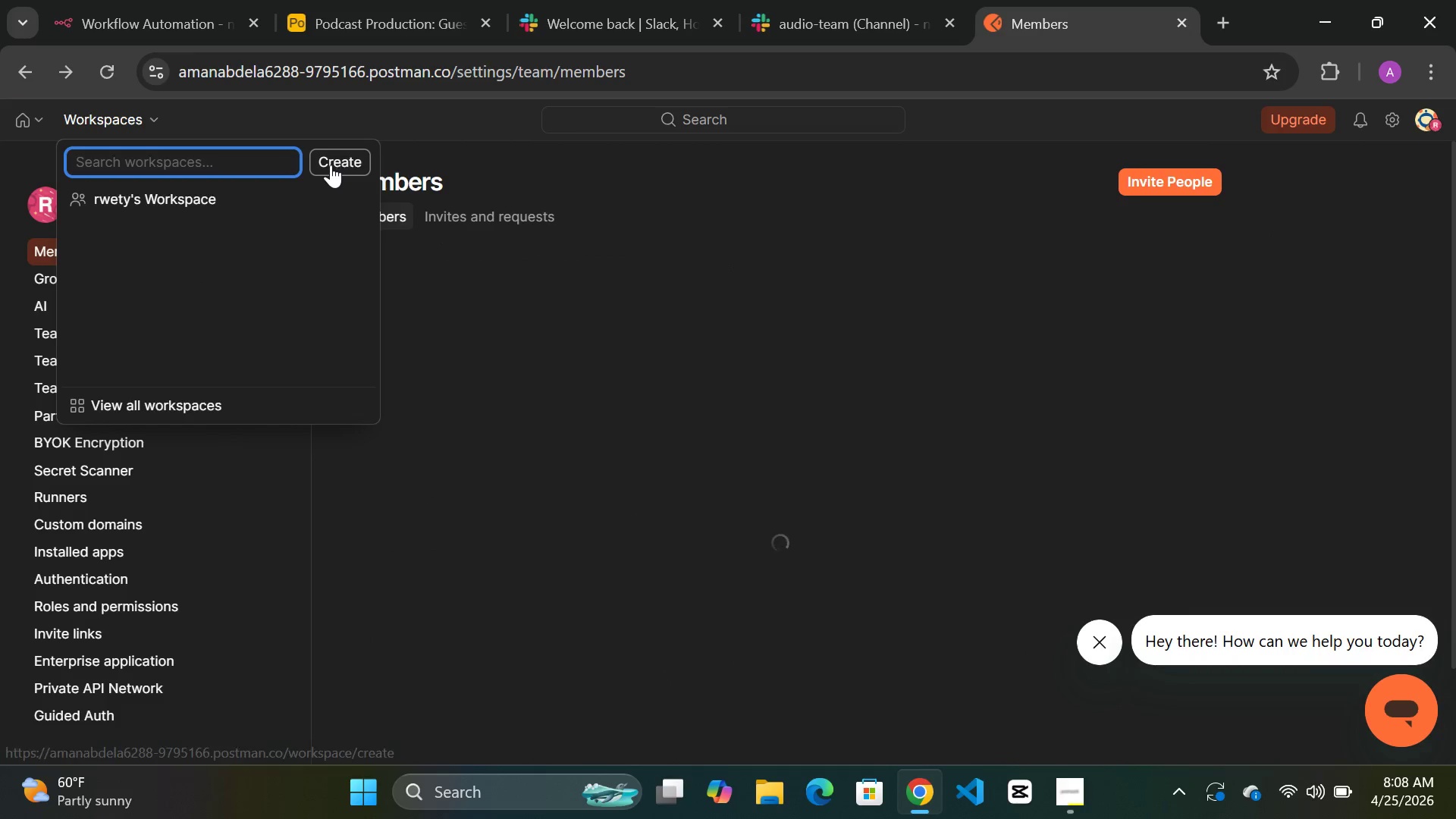 
left_click([632, 183])
 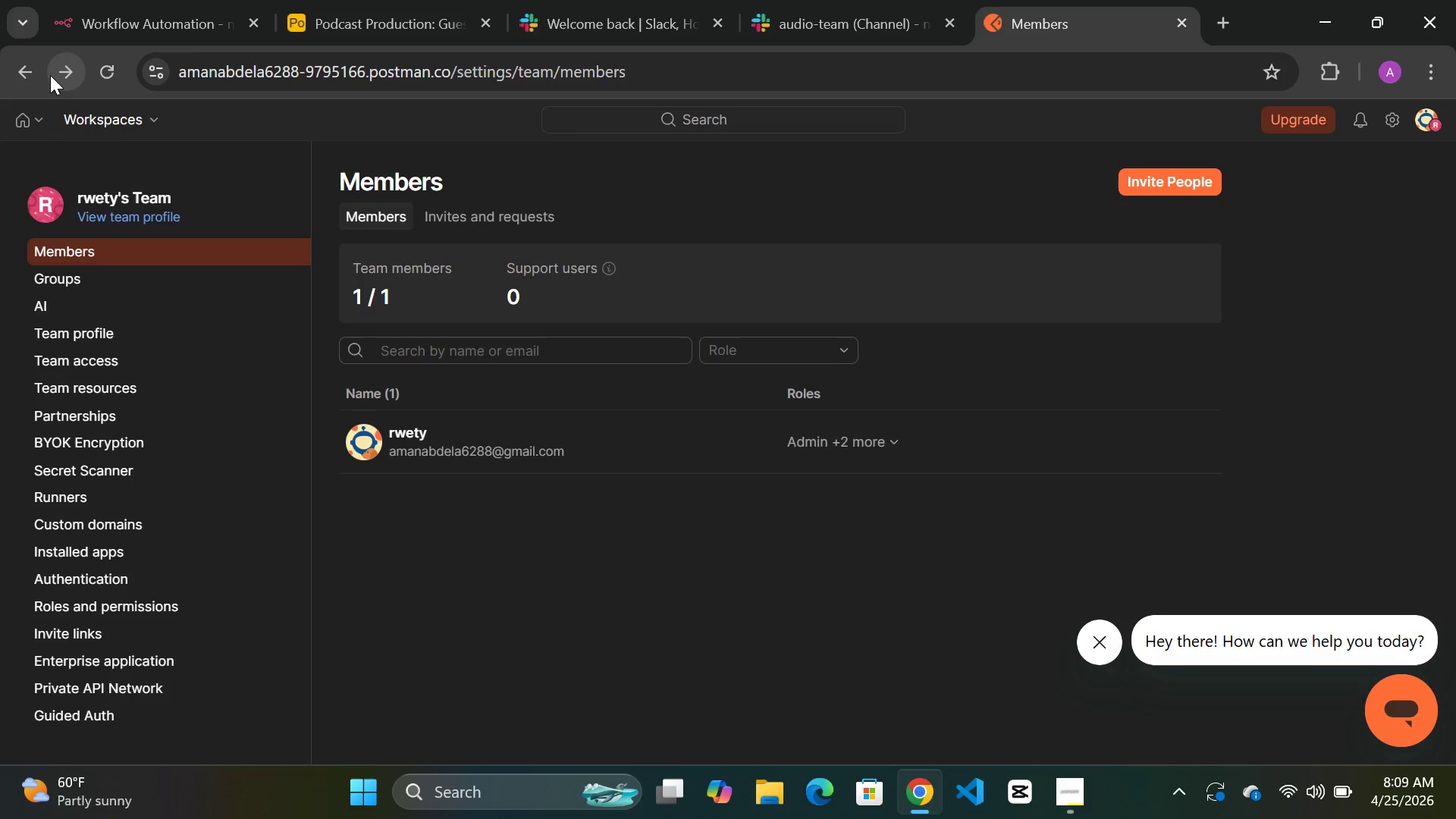 
left_click([33, 75])
 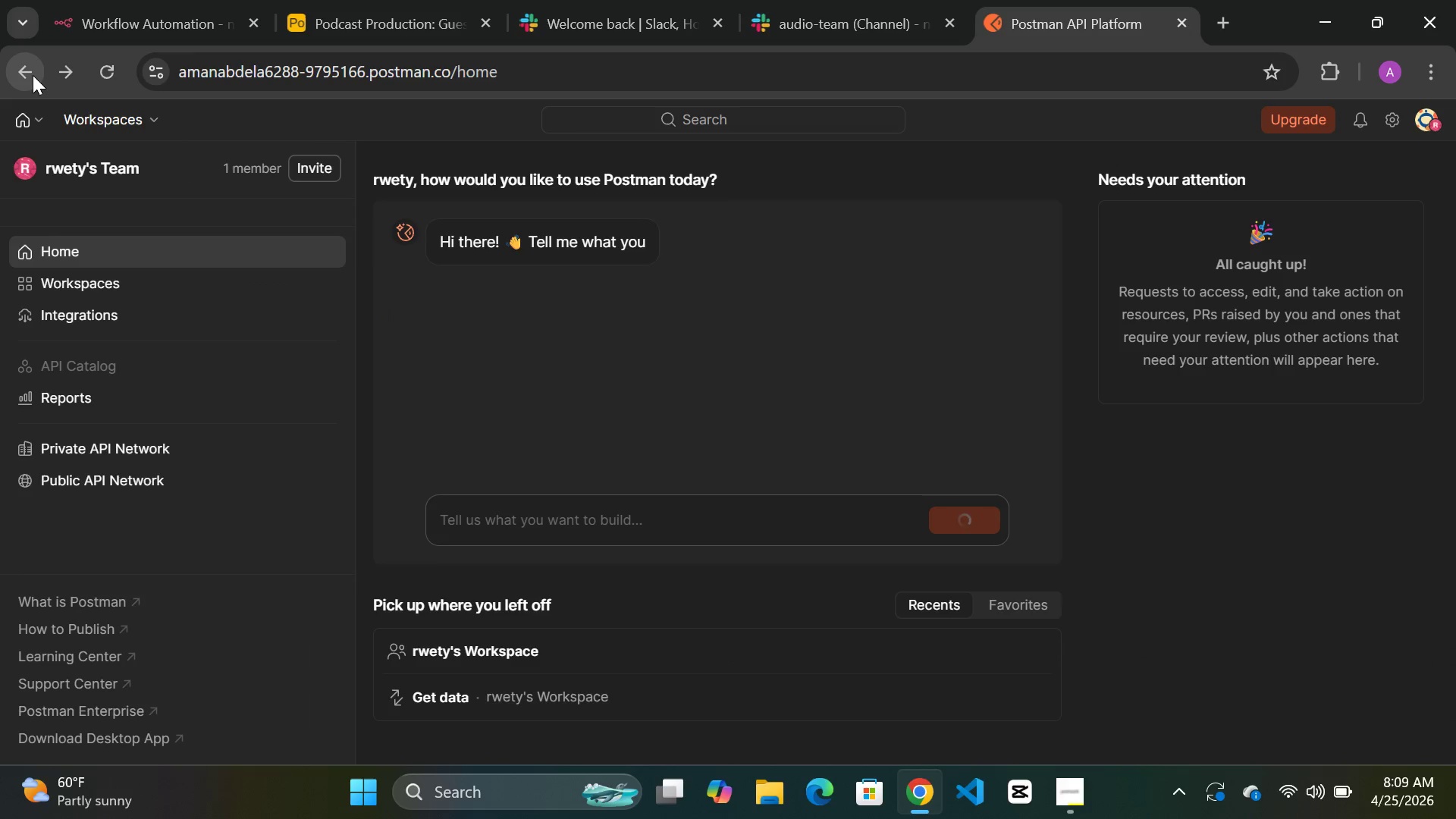 
left_click([33, 75])
 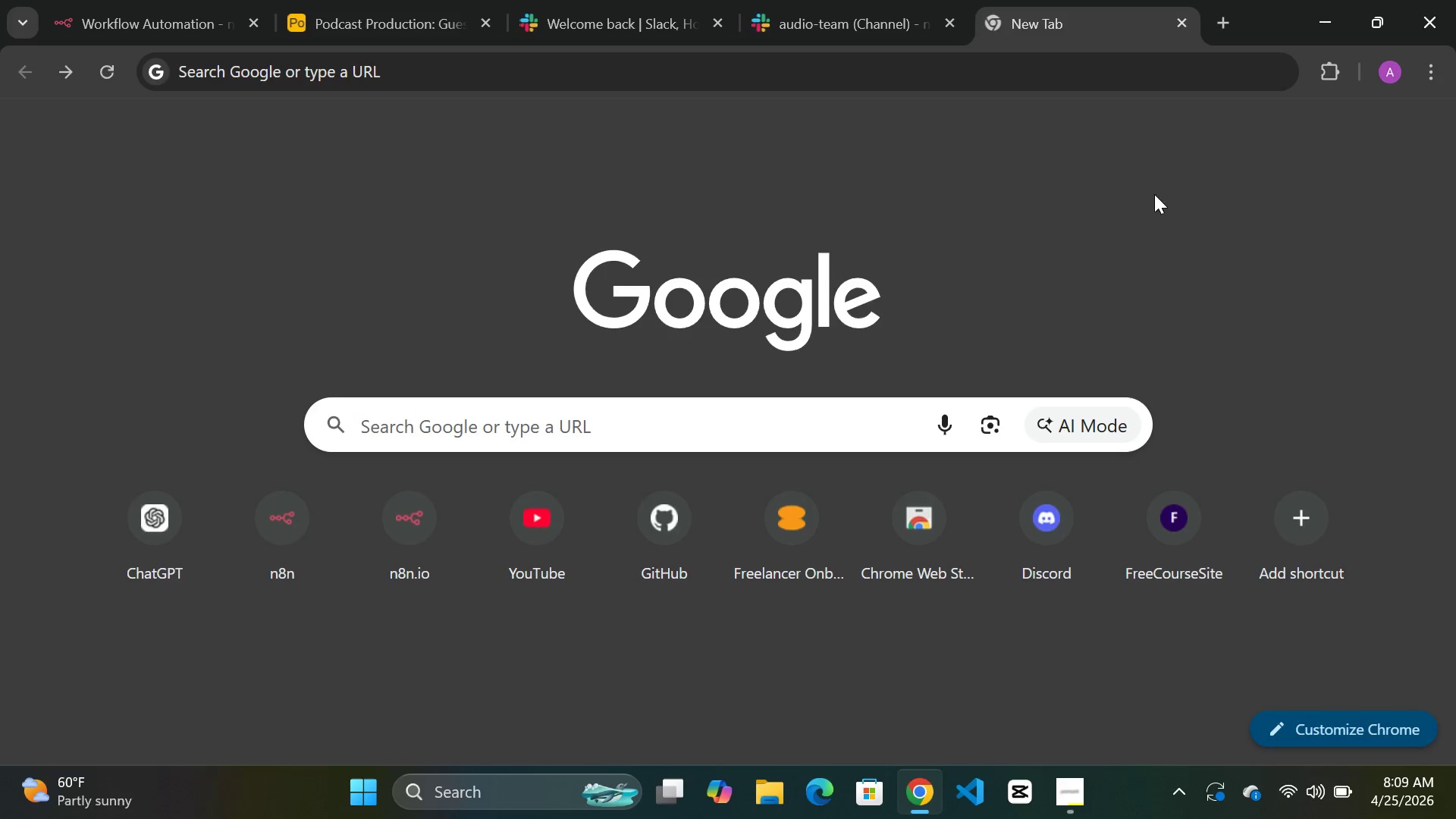 
left_click([875, 80])
 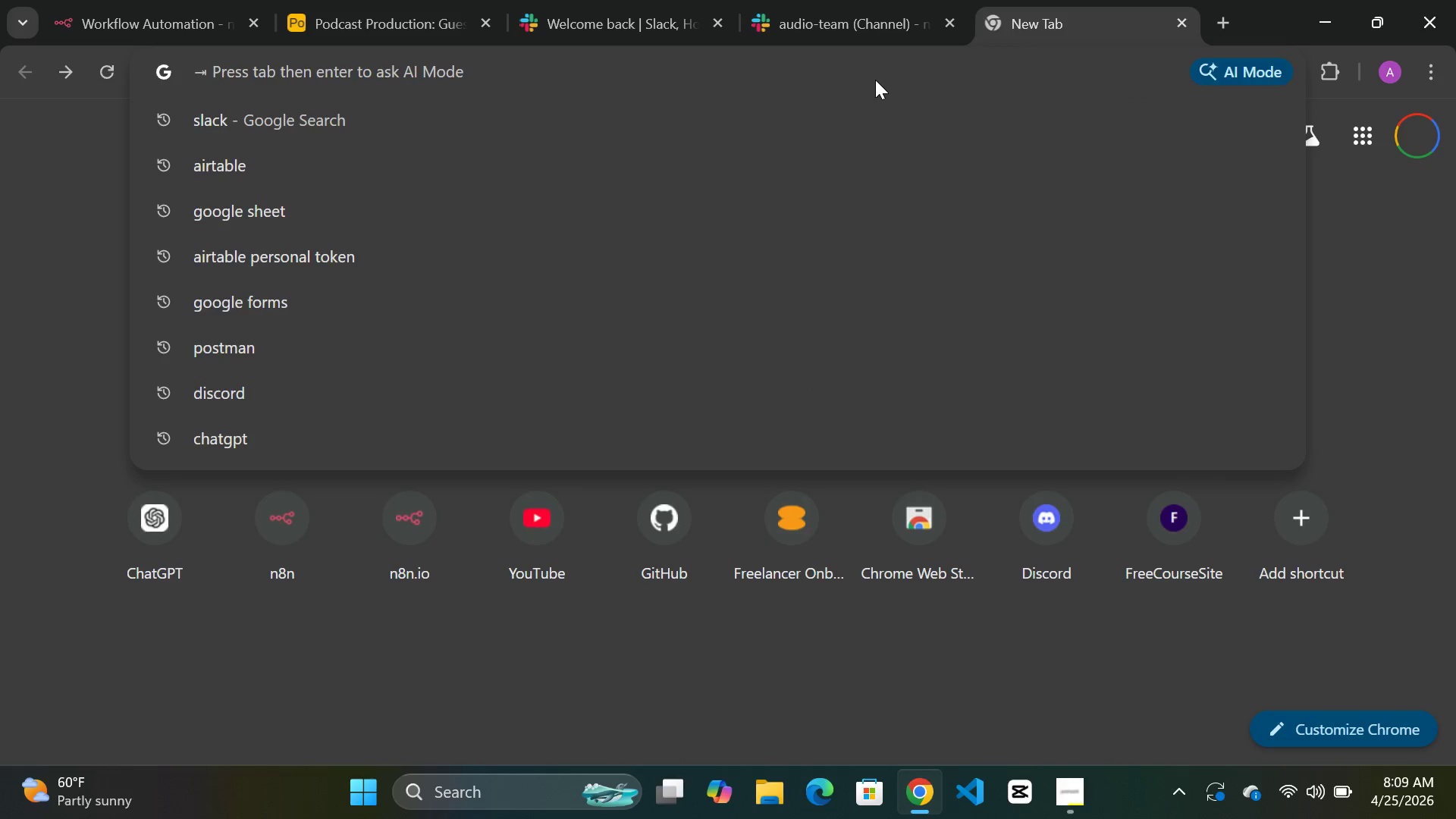 
type(postman)
 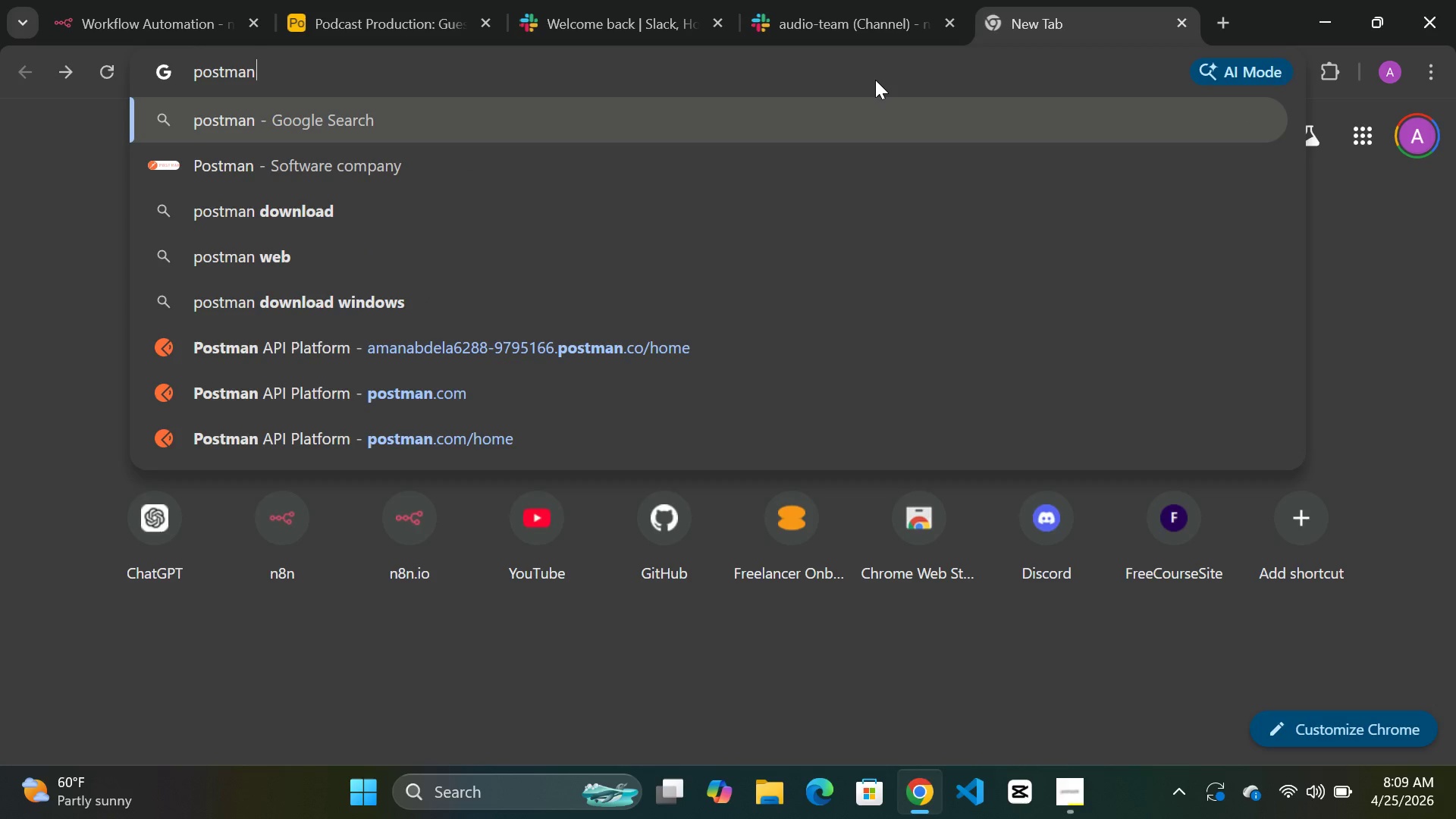 
key(Enter)
 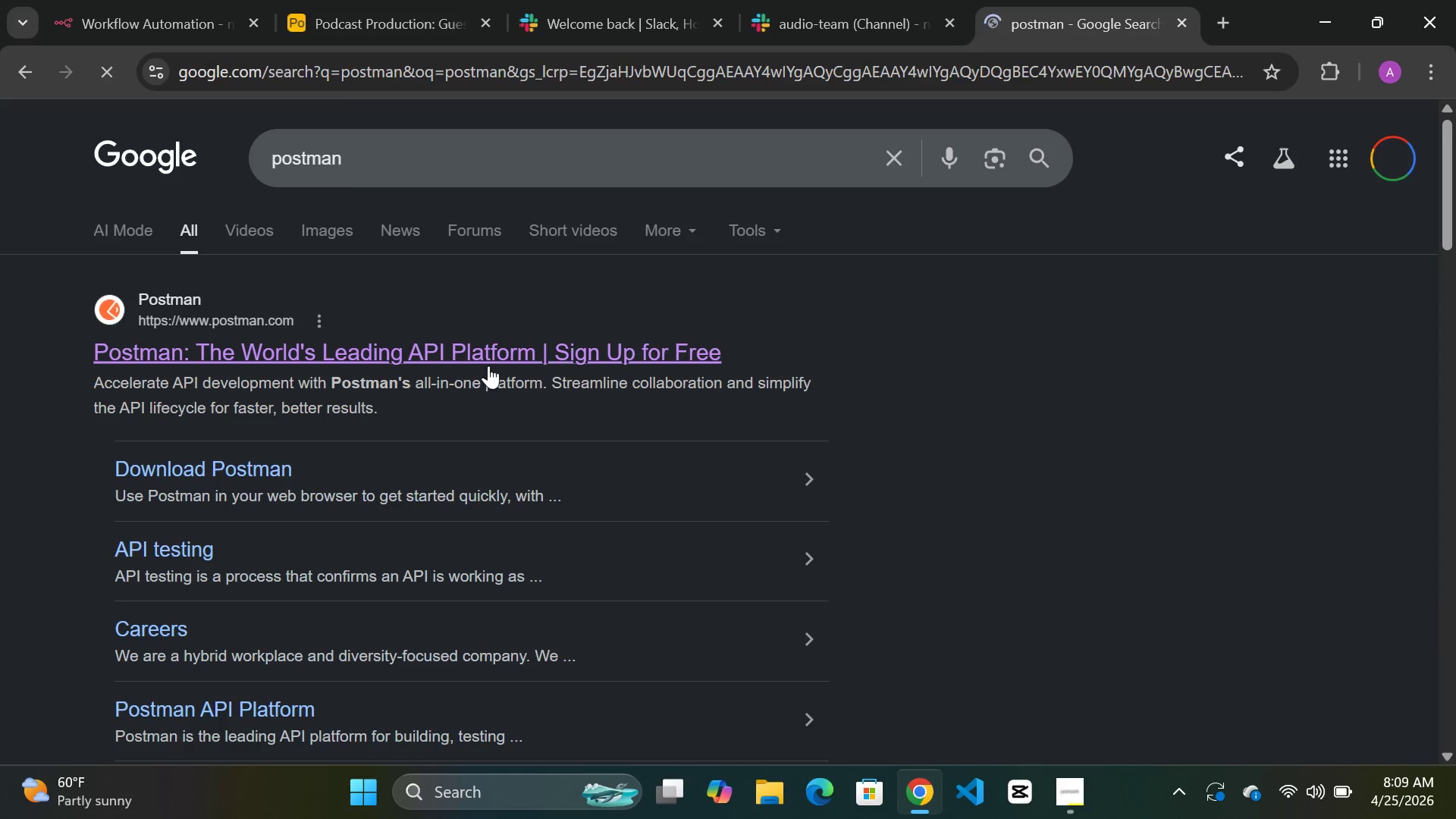 
left_click([394, 347])
 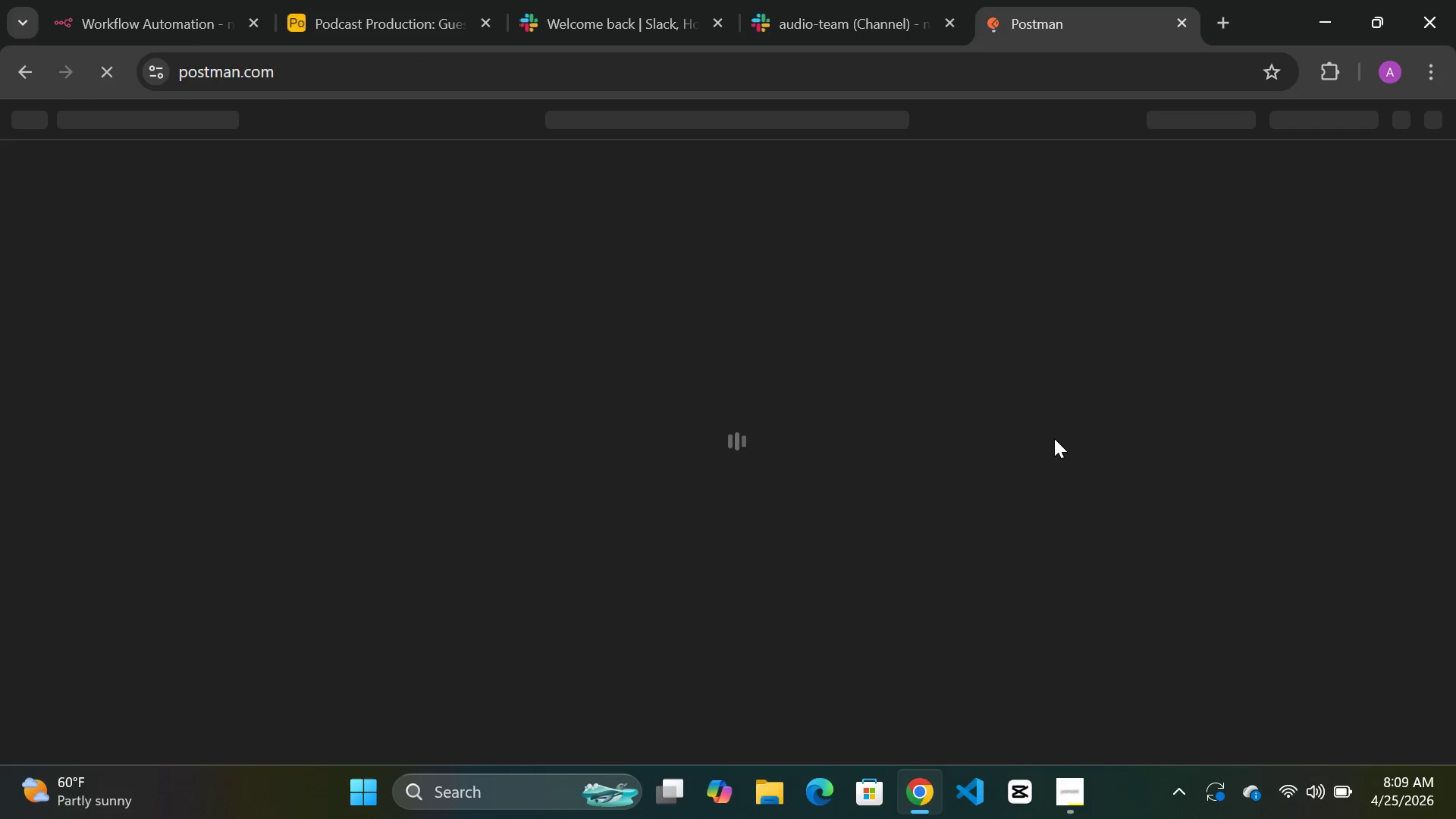 
wait(10.8)
 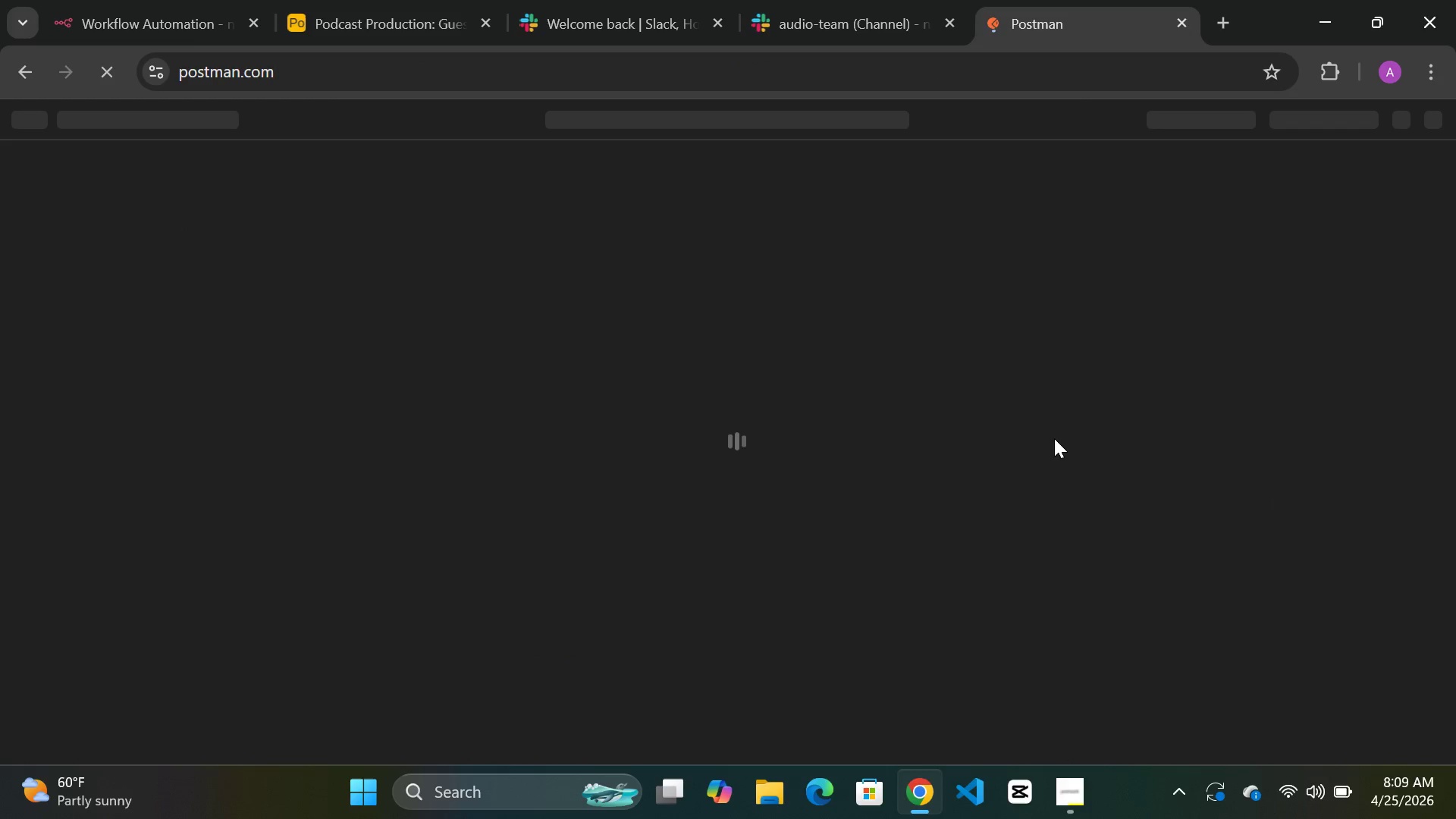 
left_click([127, 27])
 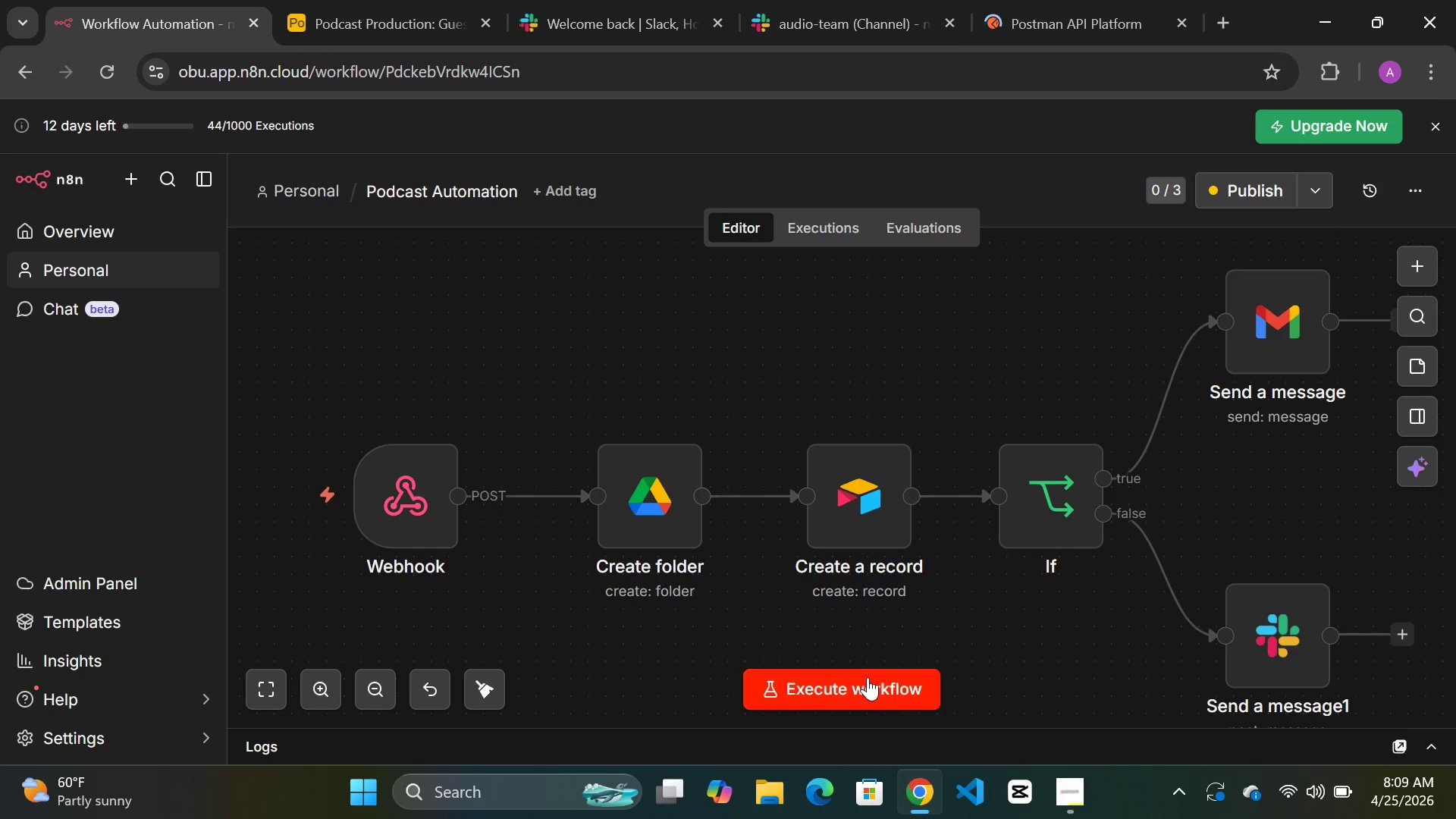 
left_click([840, 687])
 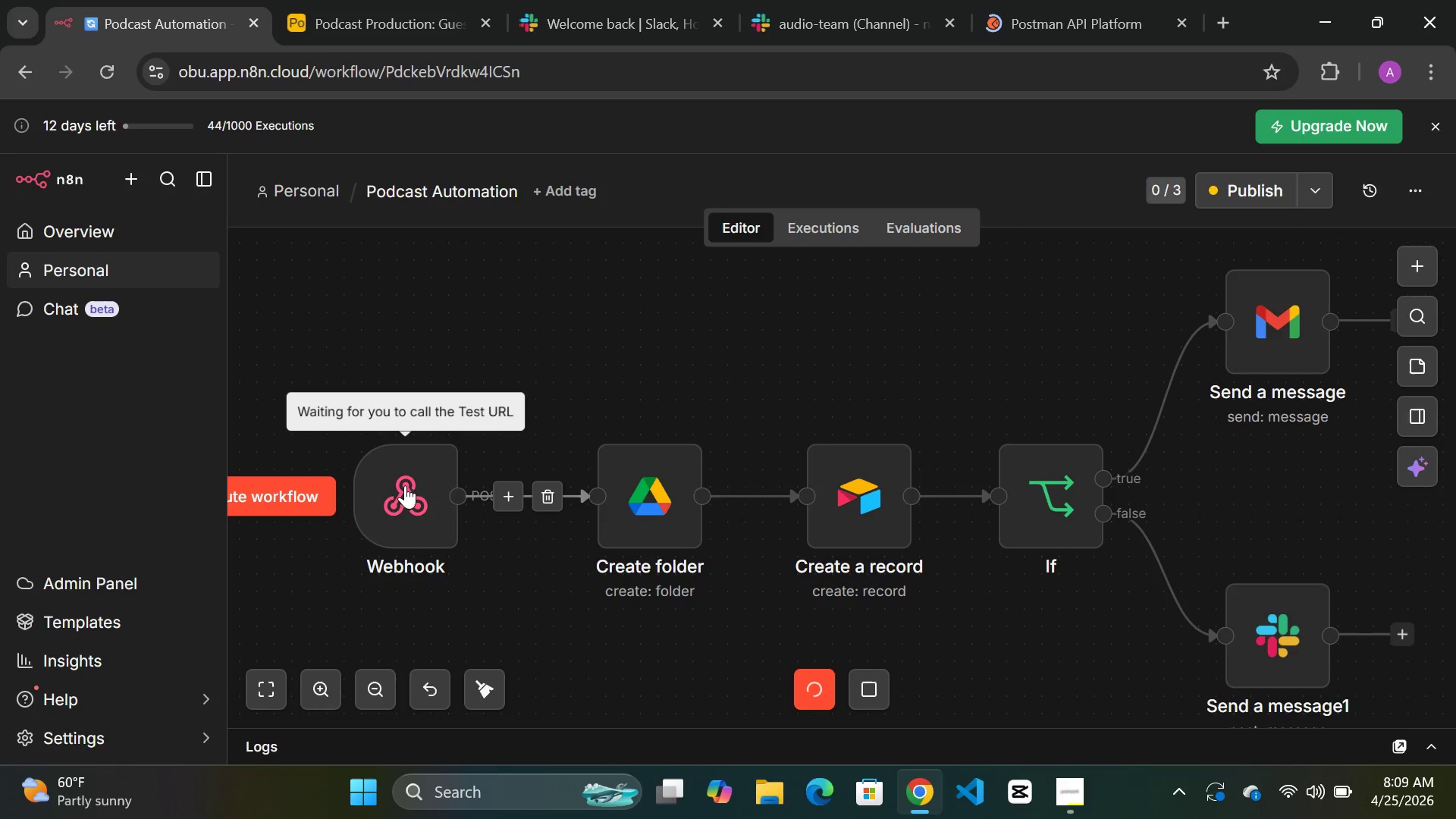 
wait(6.52)
 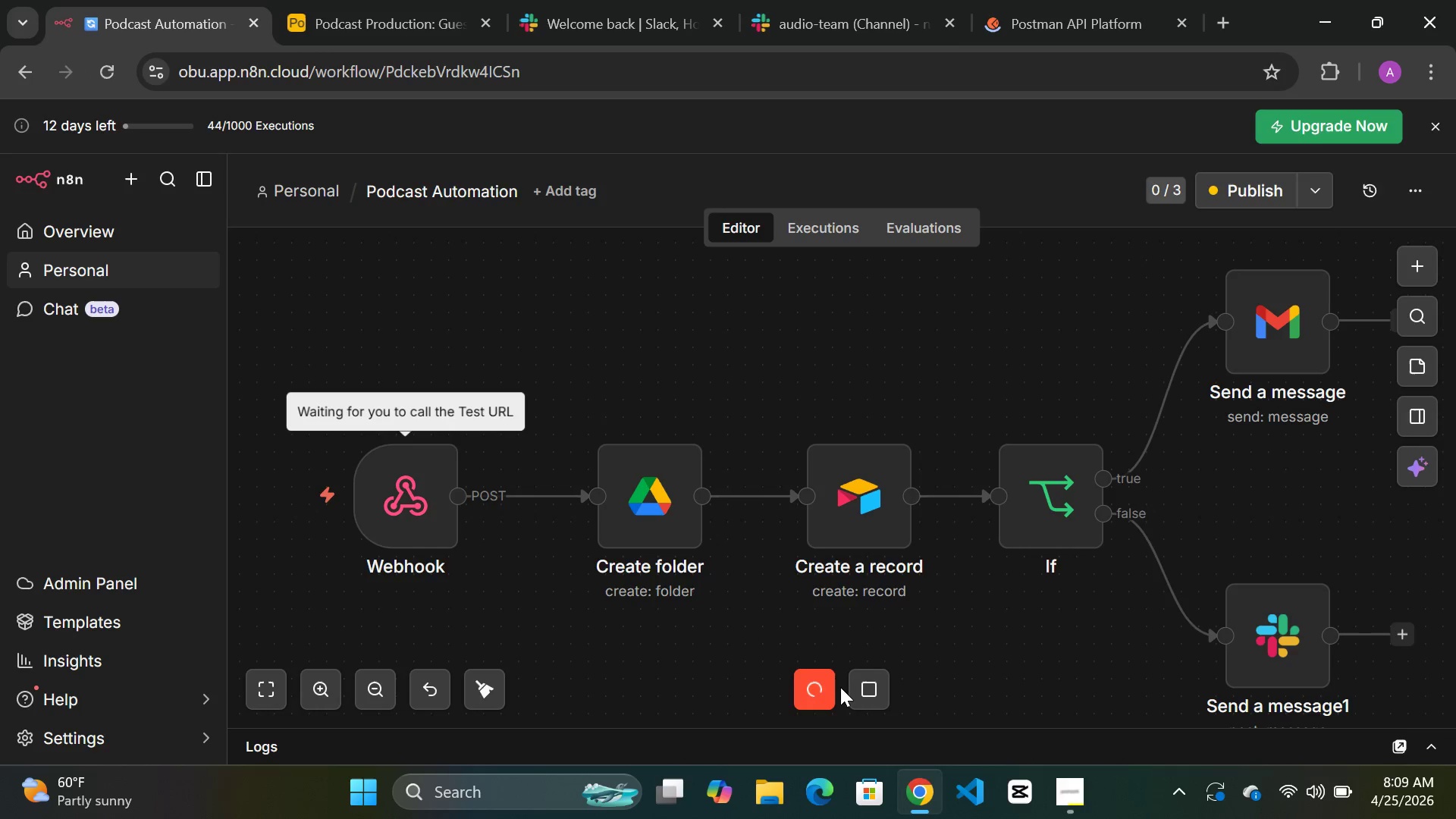 
left_click_drag(start_coordinate=[627, 497], to_coordinate=[595, 497])
 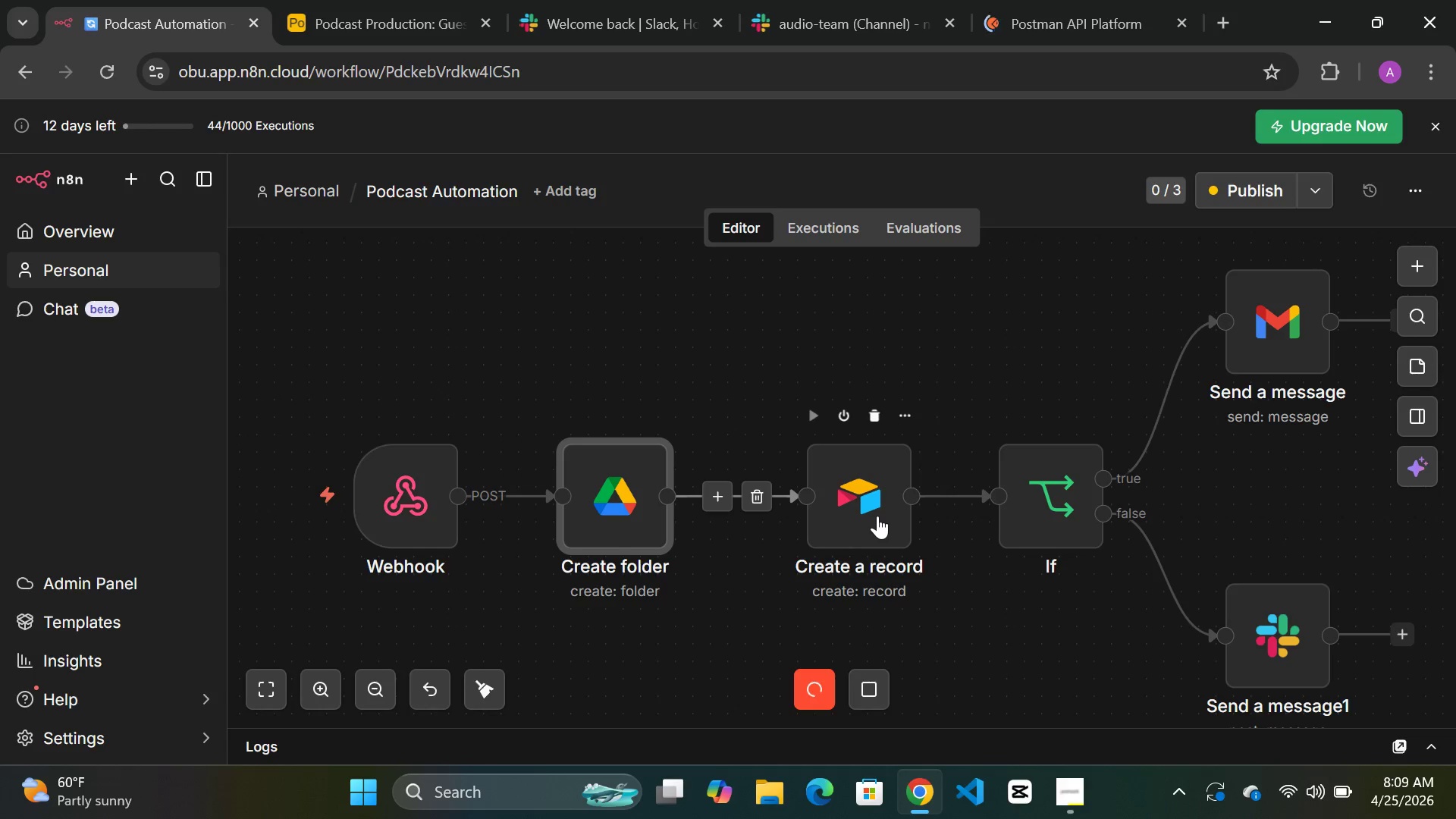 
left_click_drag(start_coordinate=[877, 516], to_coordinate=[838, 516])
 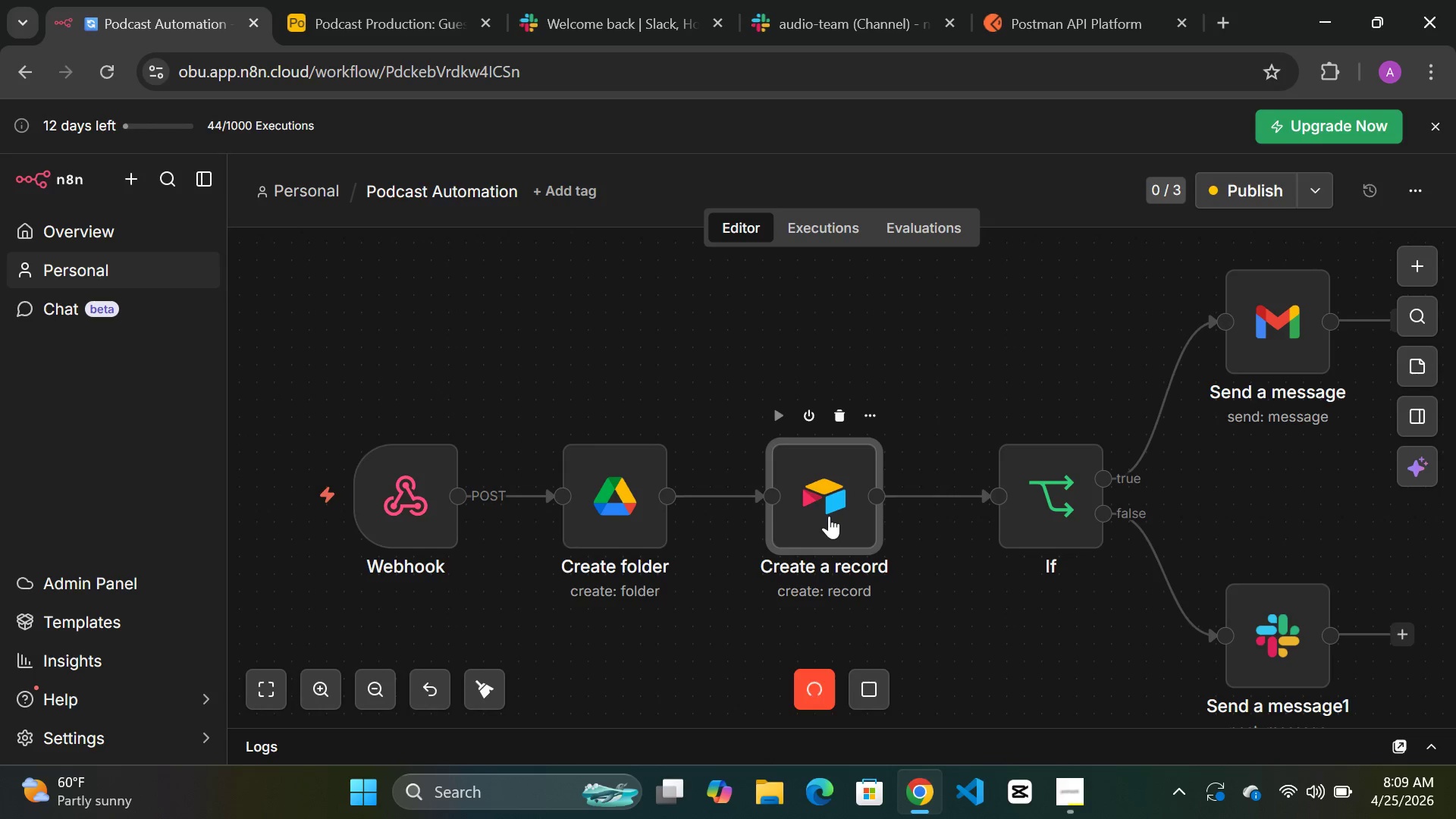 
double_click([829, 516])
 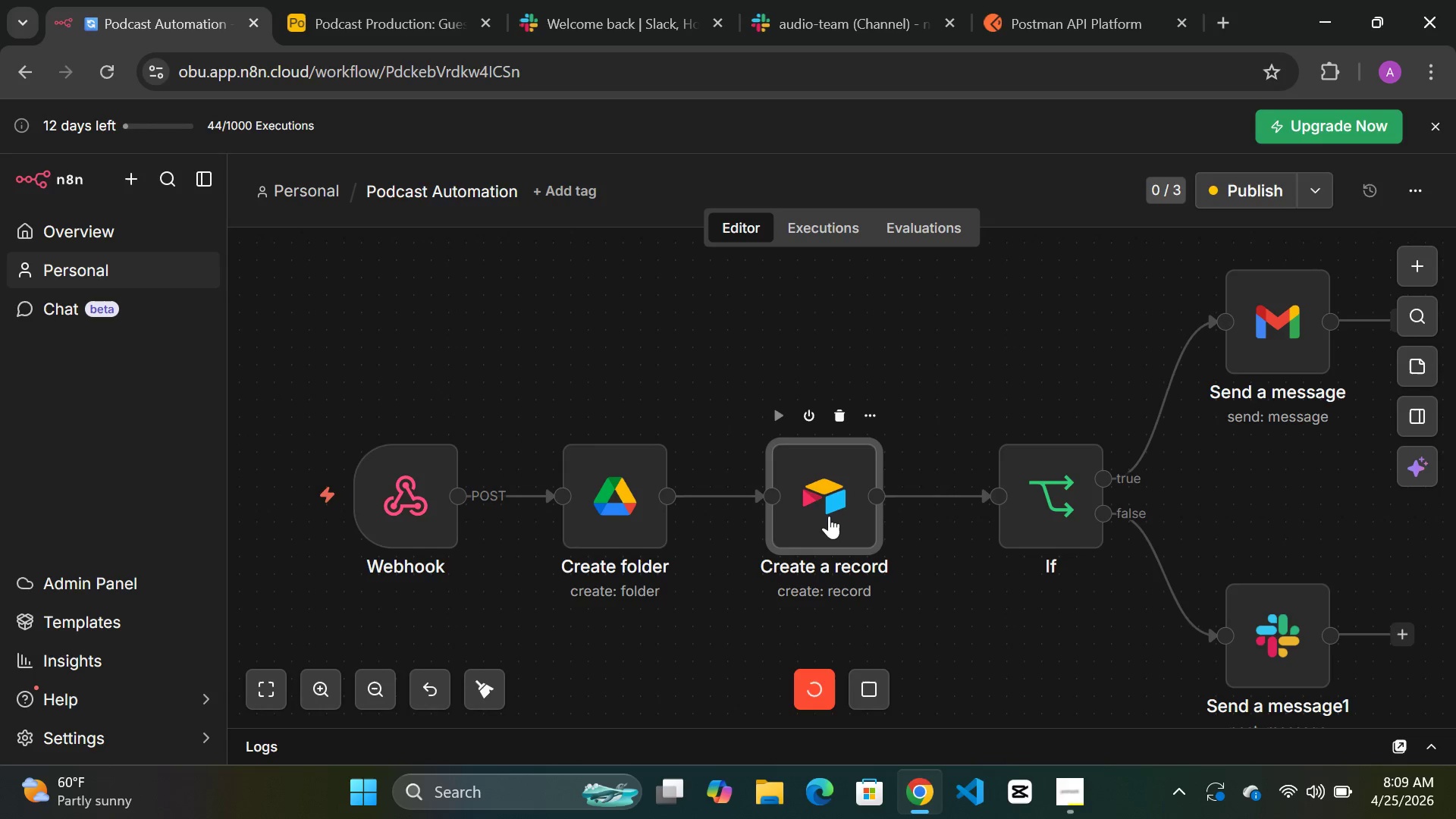 
triple_click([829, 516])
 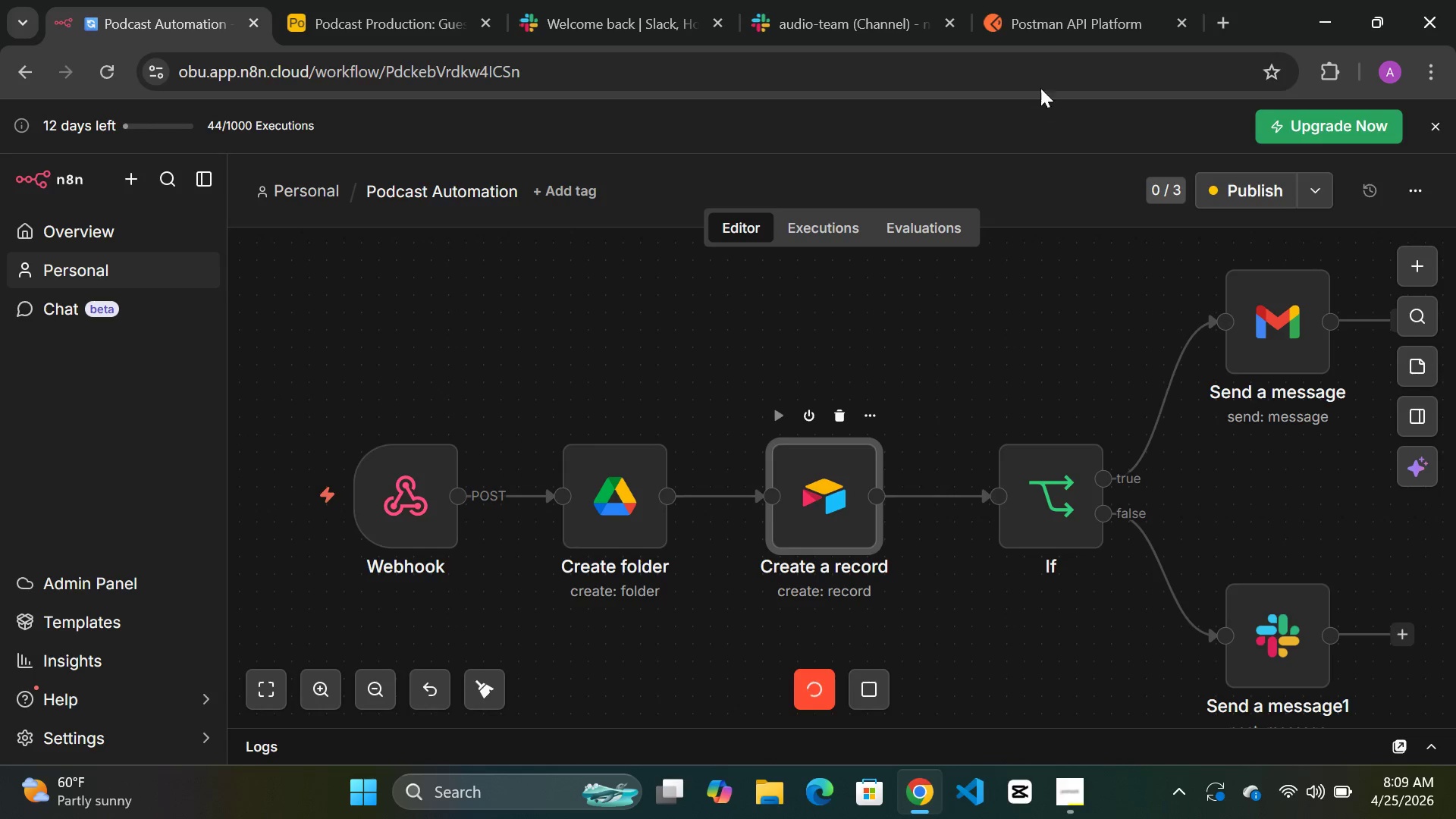 
left_click([1032, 28])
 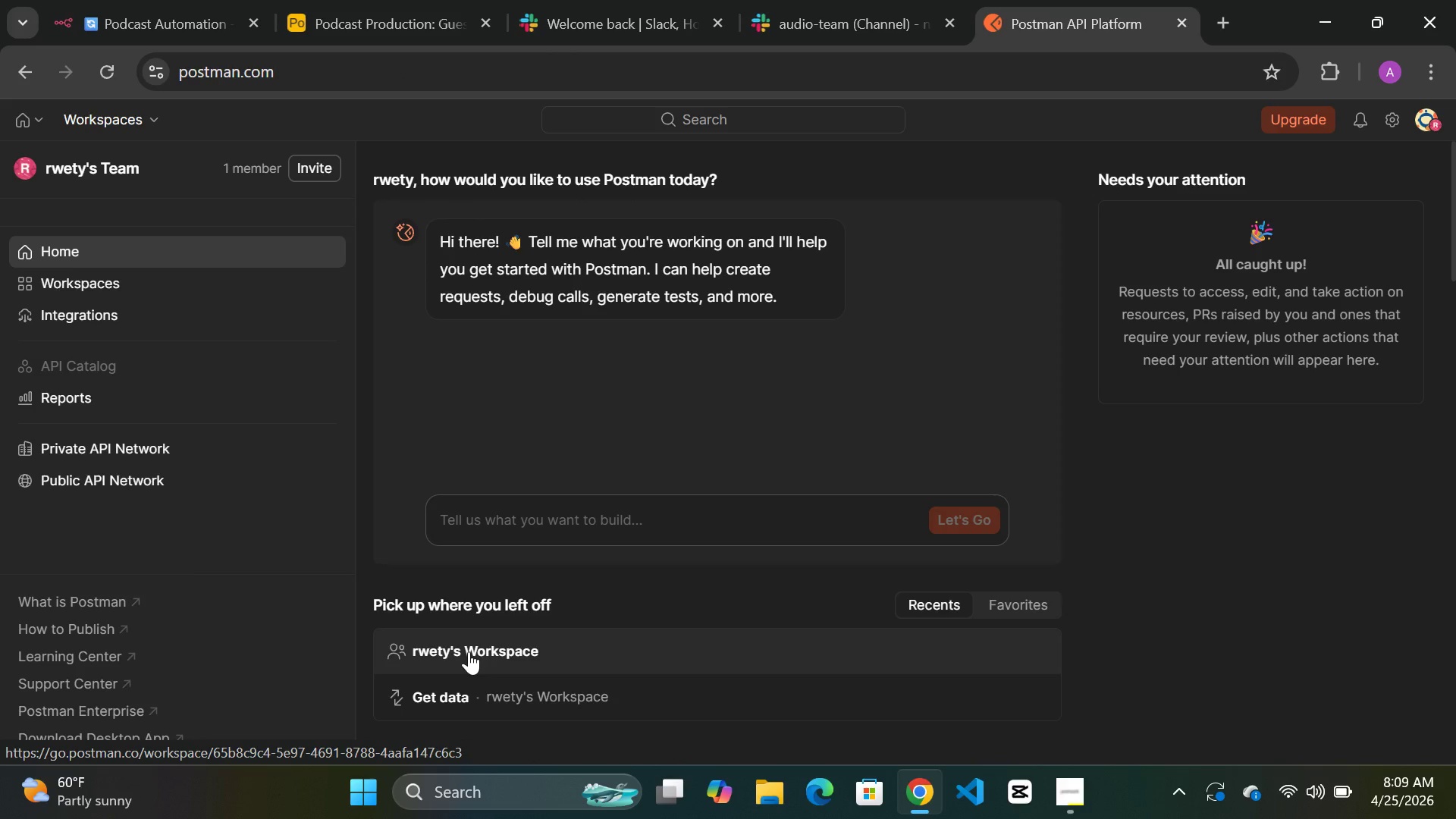 
wait(6.26)
 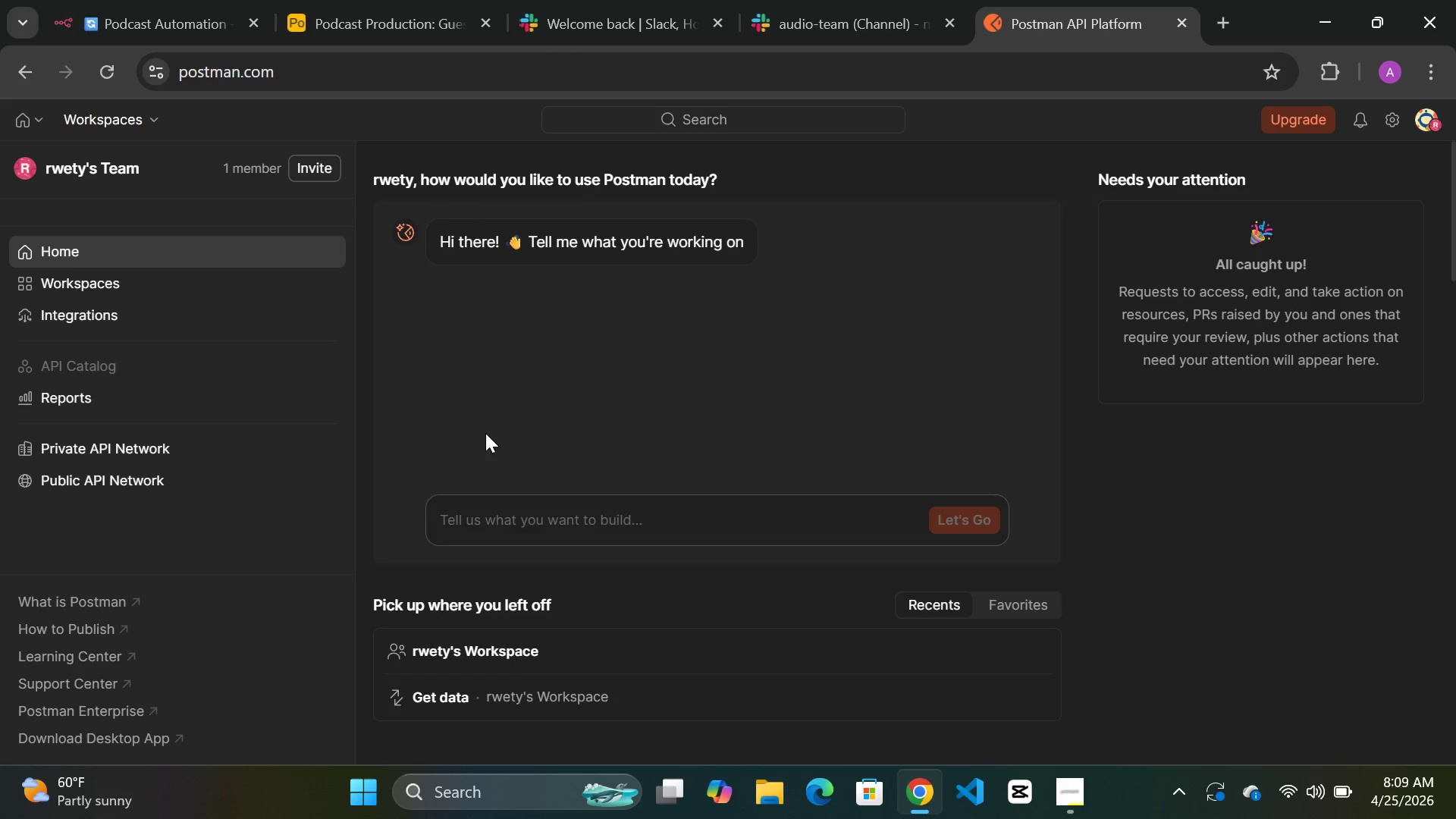 
left_click([484, 654])
 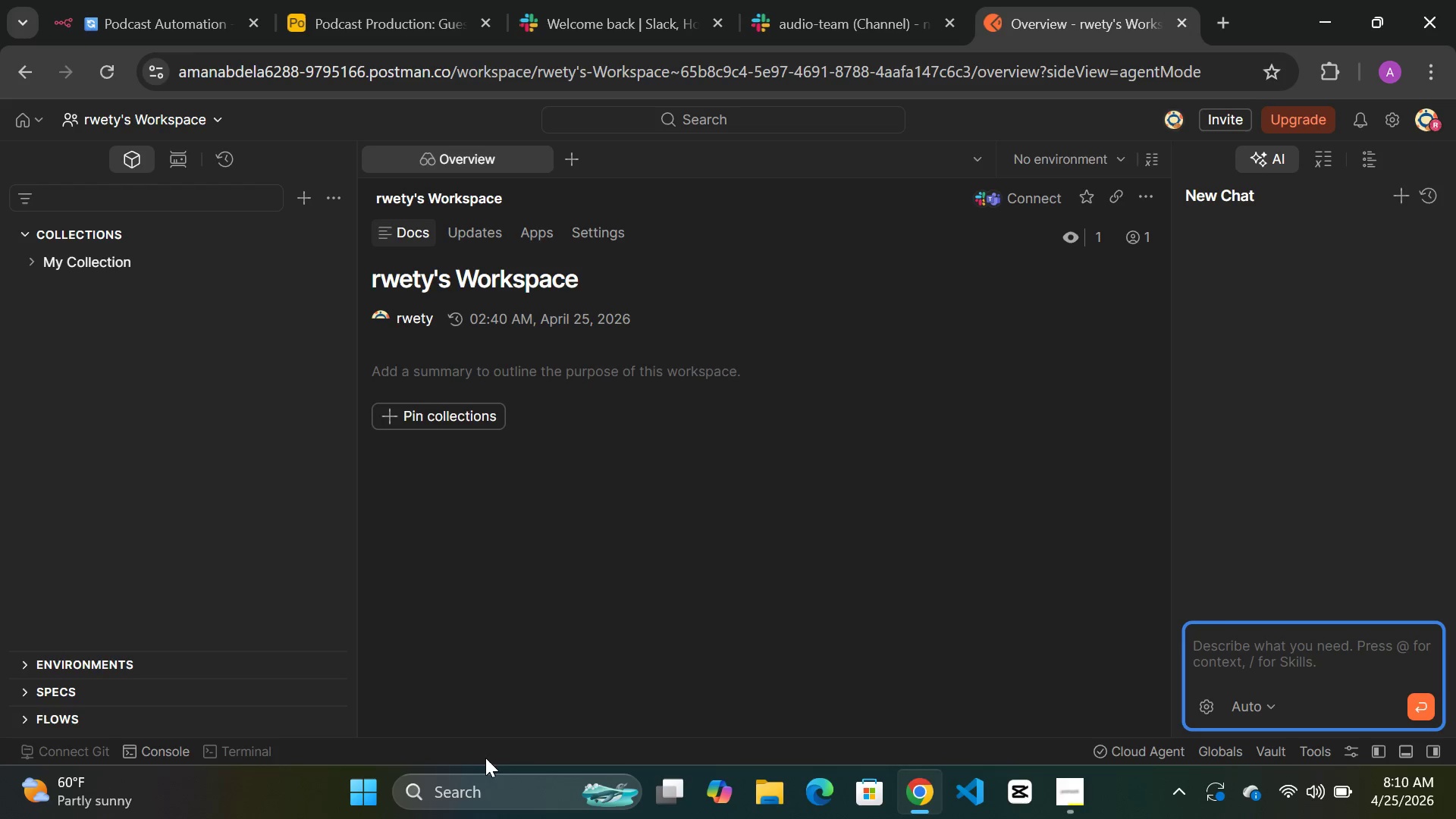 
wait(37.49)
 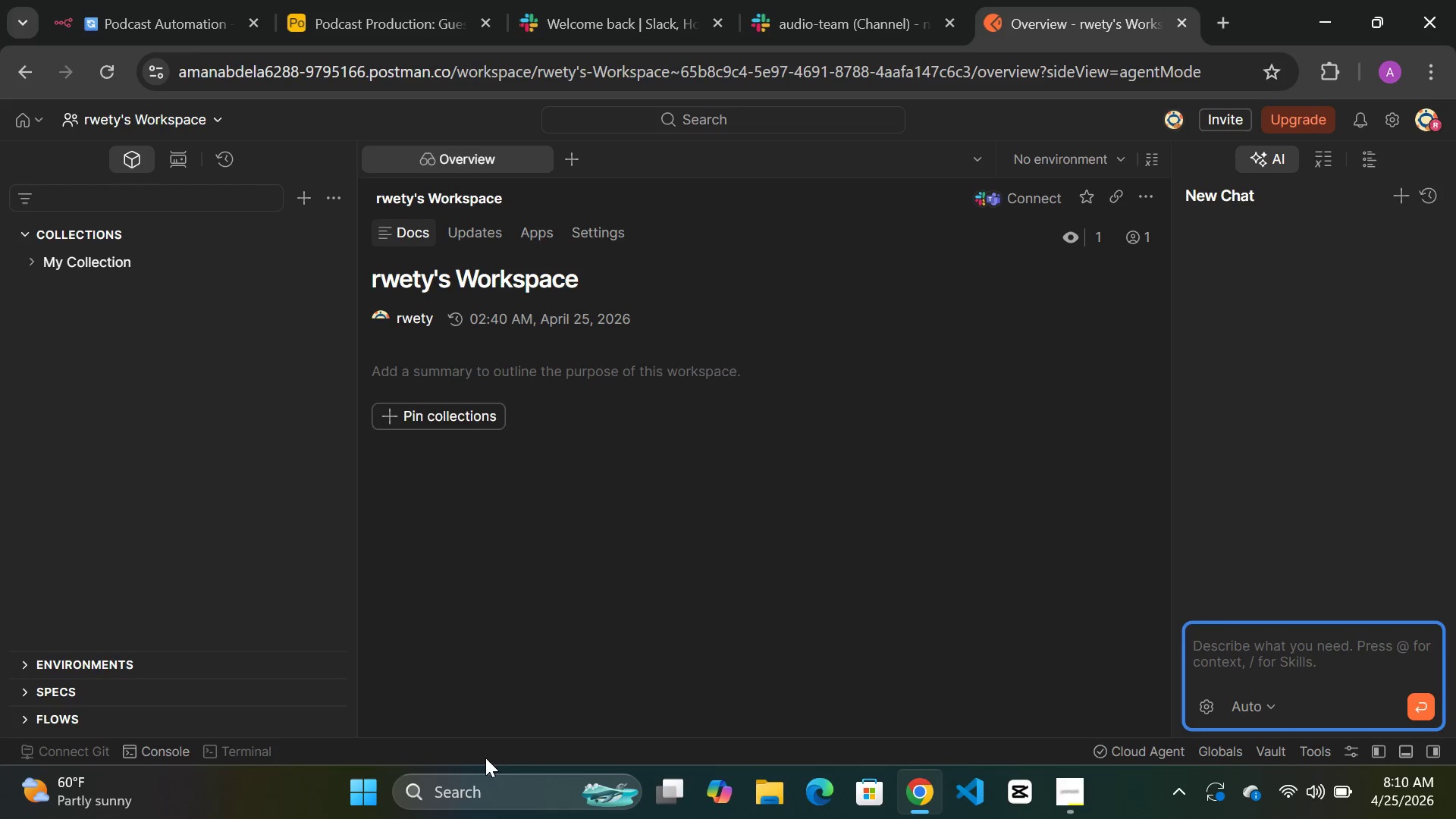 
left_click([31, 261])
 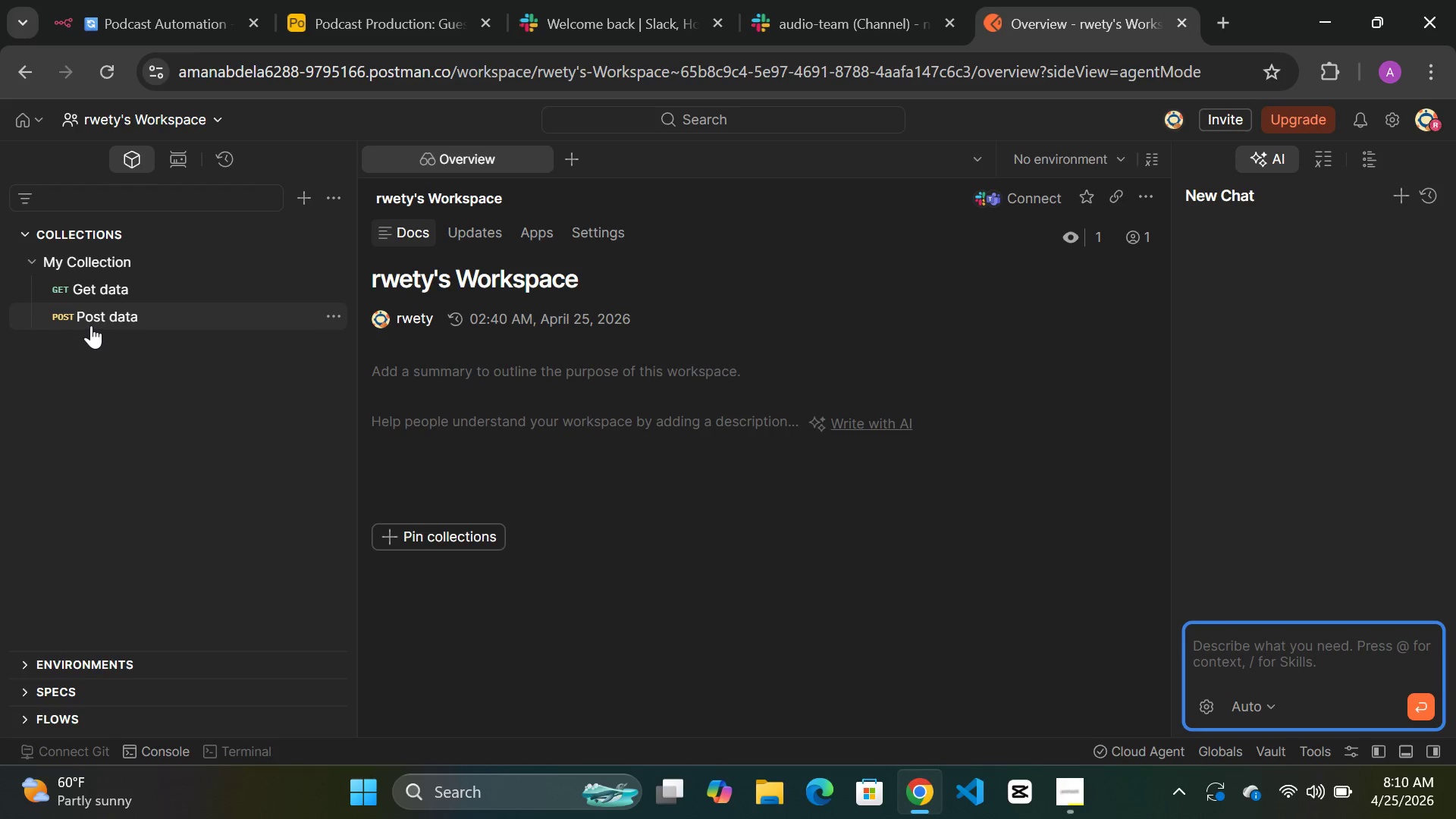 
left_click([93, 319])
 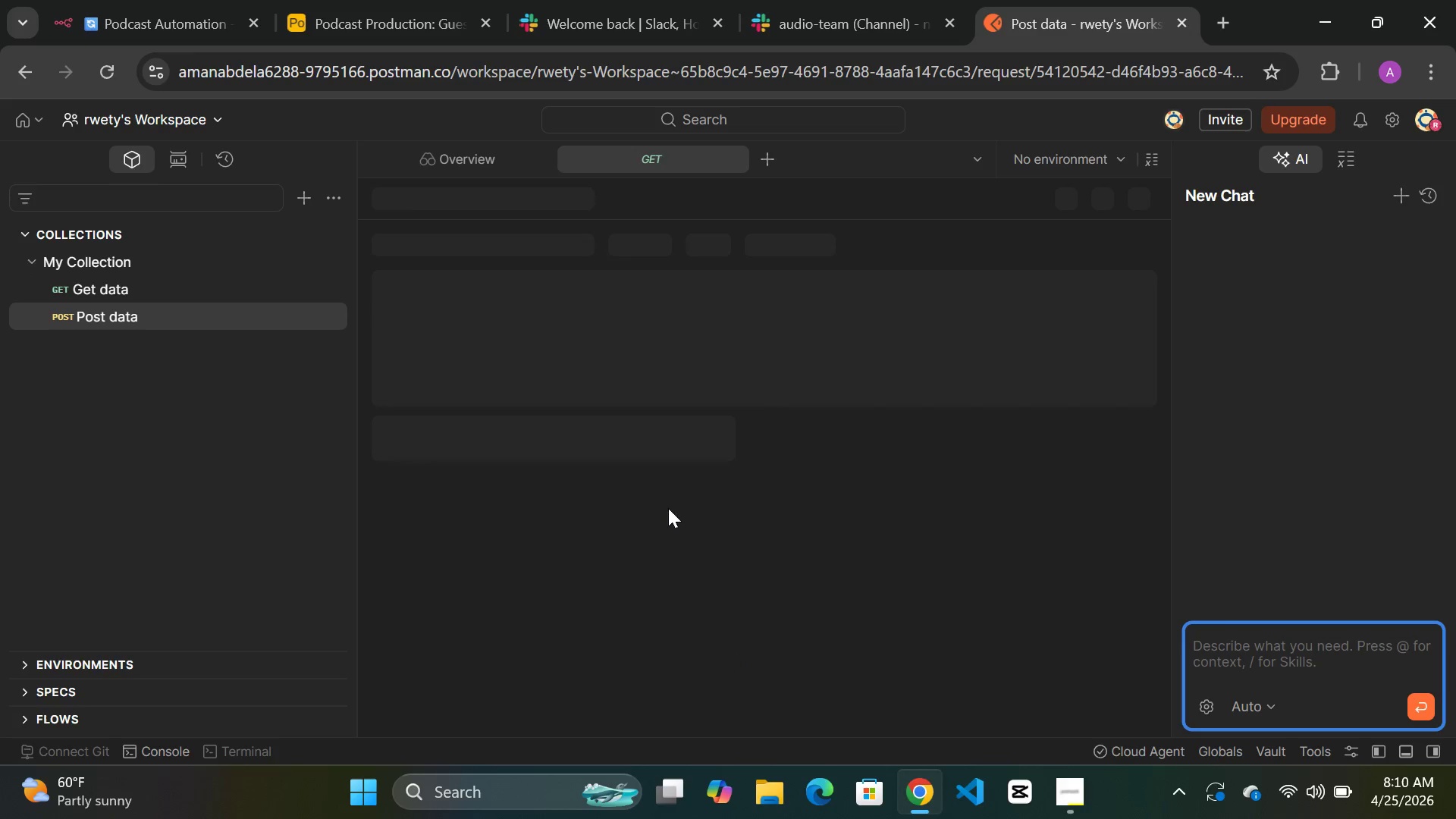 
wait(8.08)
 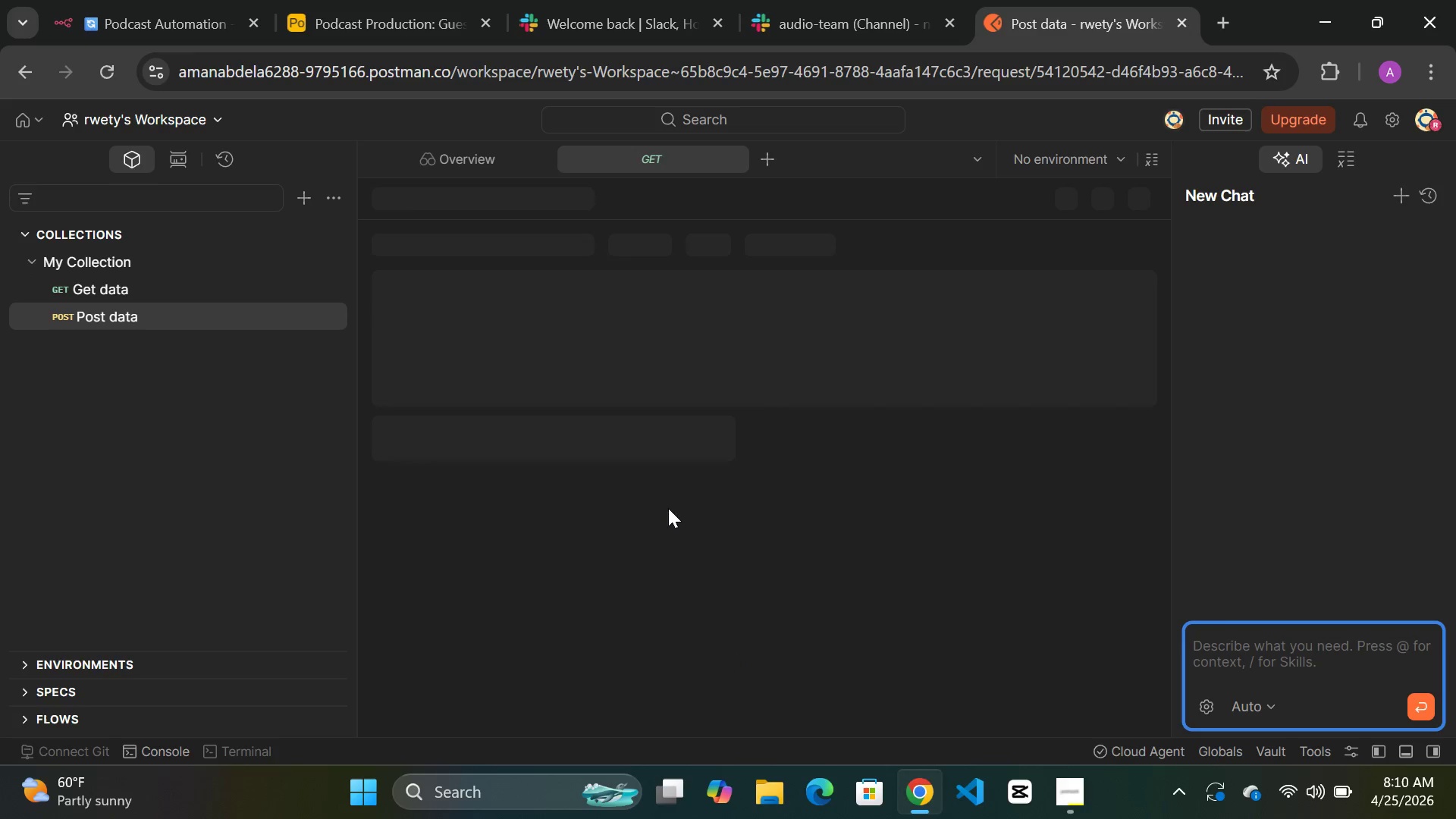 
left_click([729, 281])
 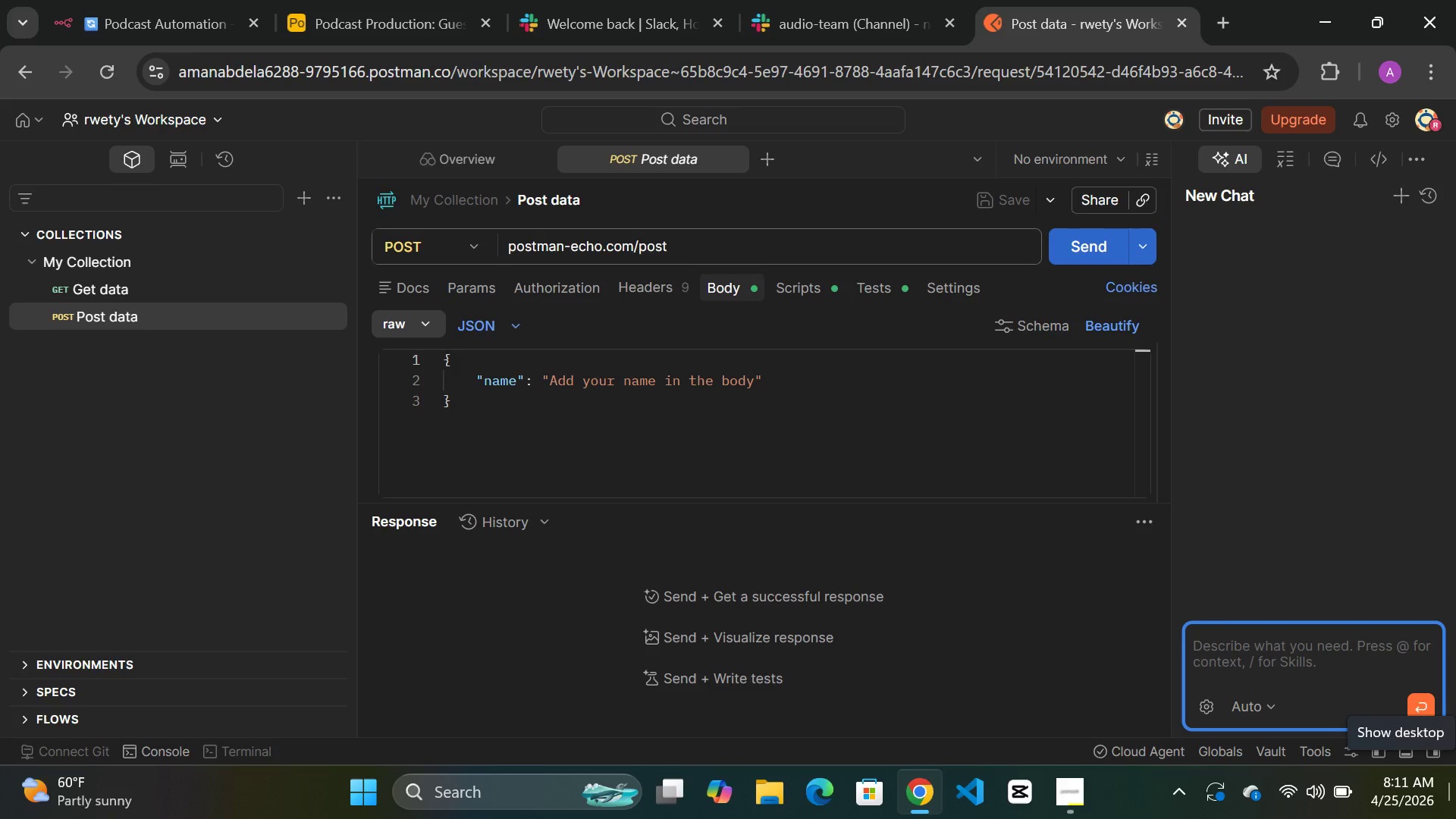 
wait(67.84)
 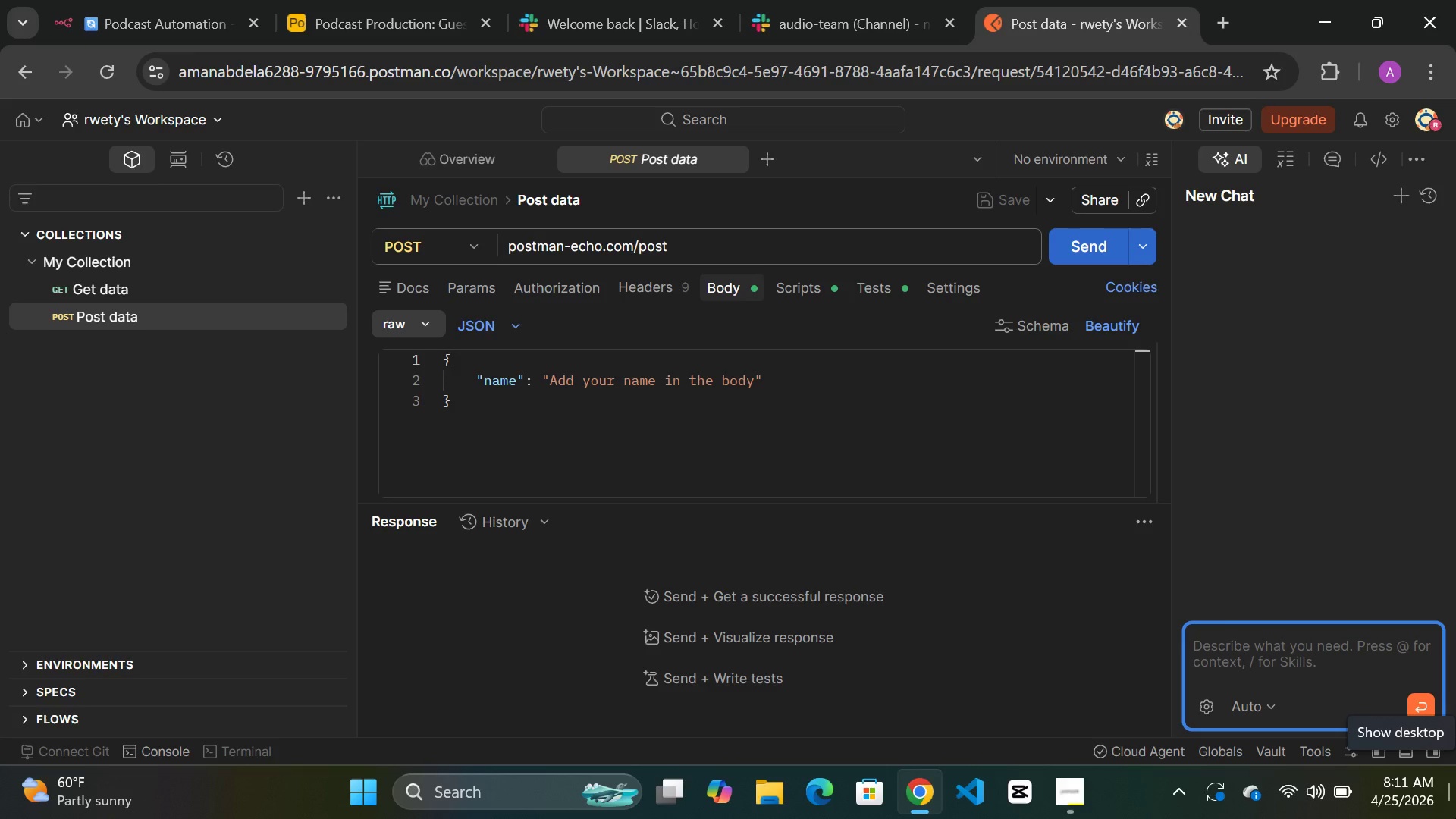 
left_click([755, 381])
 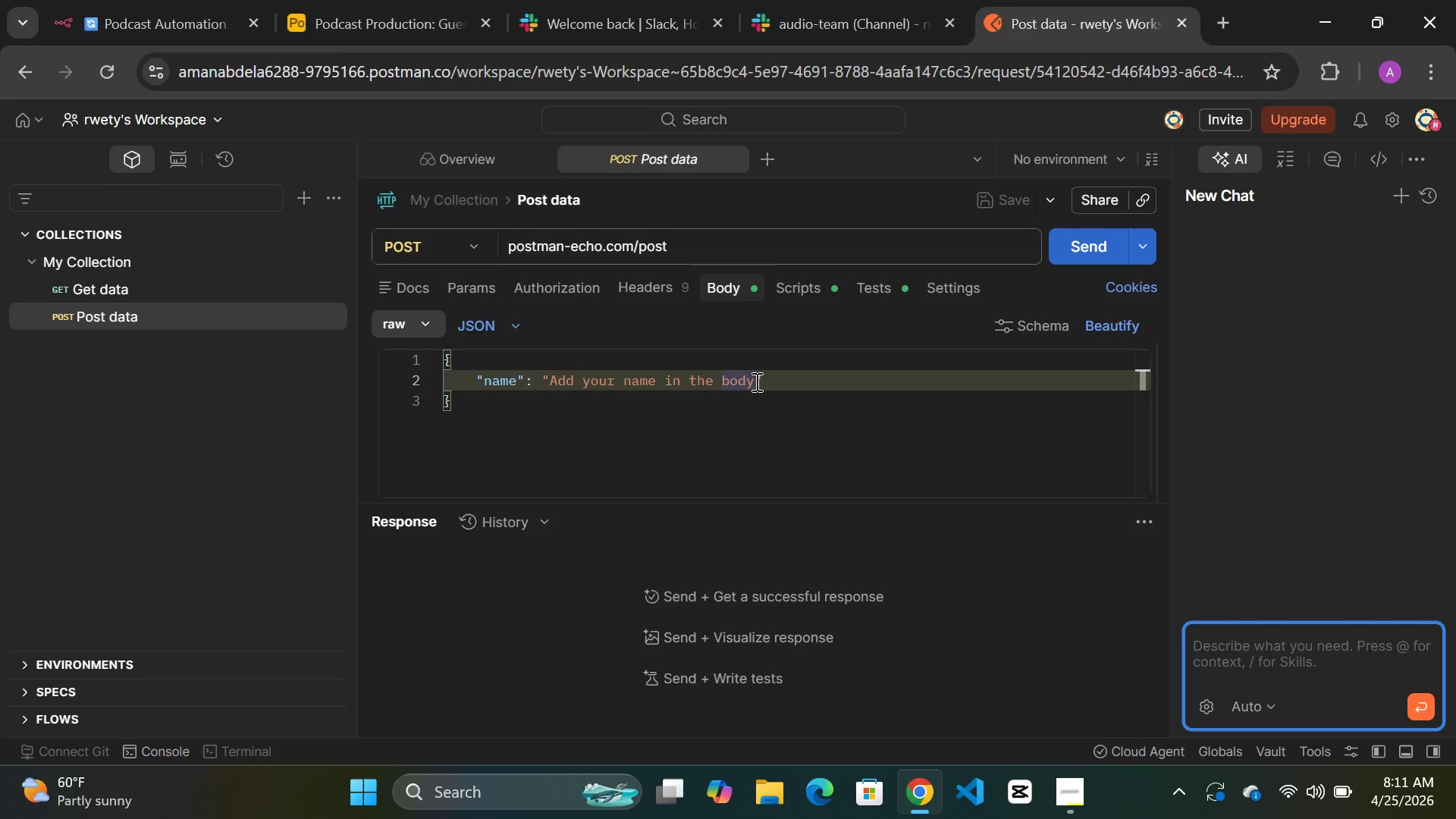 
double_click([755, 381])
 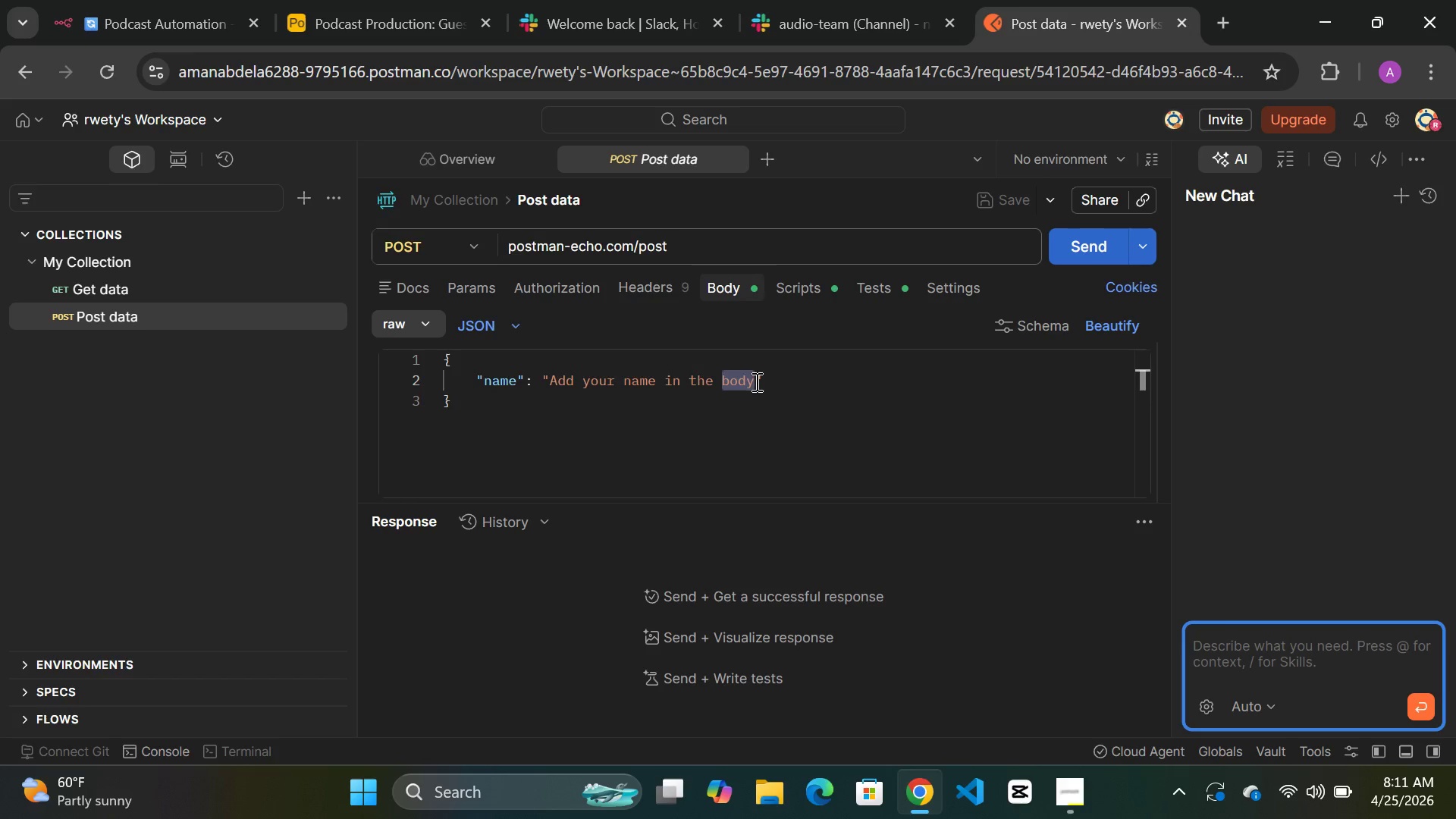 
key(Backspace)
key(Backspace)
key(Backspace)
key(Backspace)
key(Backspace)
key(Backspace)
key(Backspace)
key(Backspace)
key(Backspace)
key(Backspace)
key(Backspace)
key(Backspace)
type(lex Brown)
 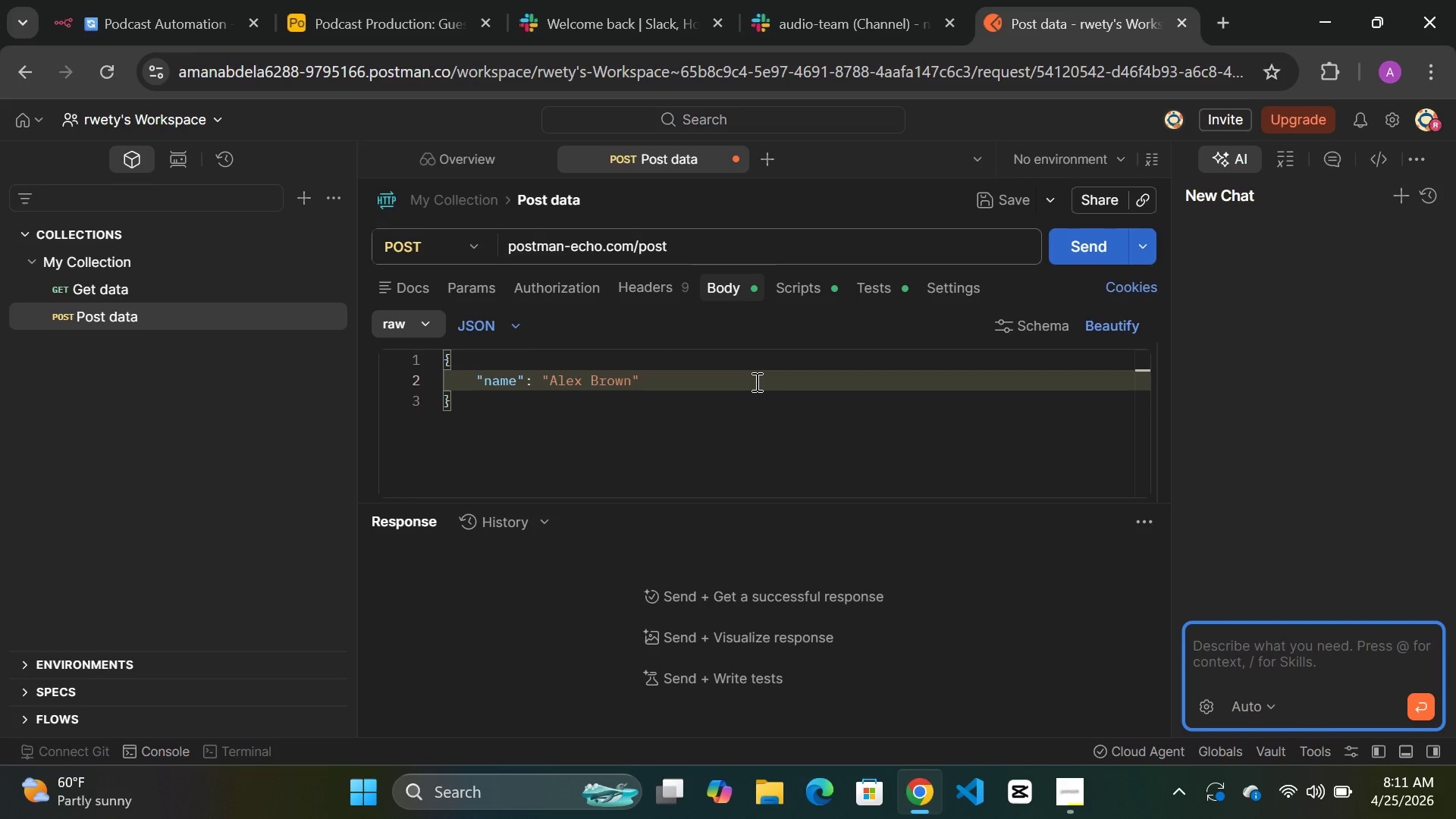 
left_click([672, 372])
 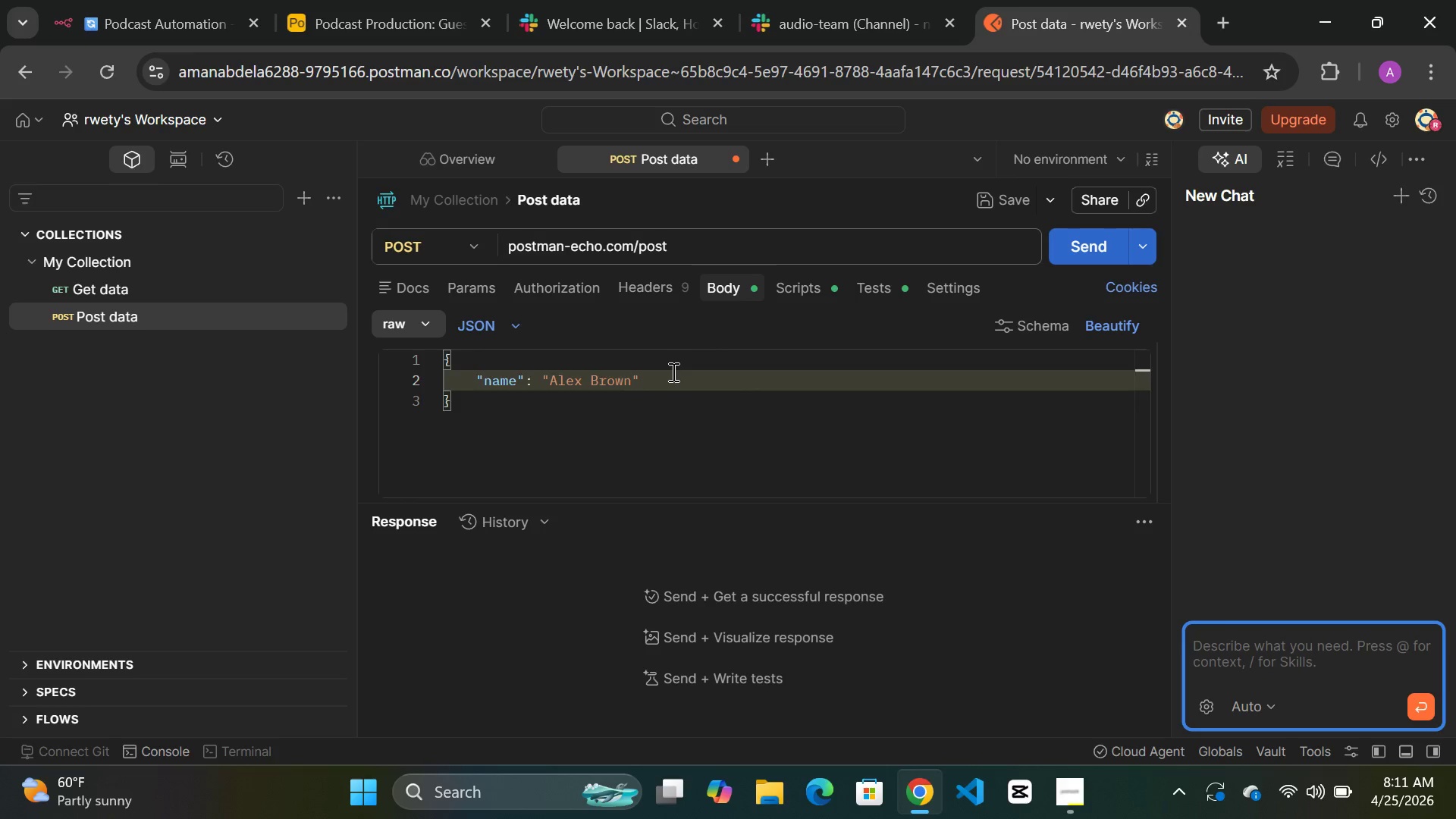 
key(Enter)
 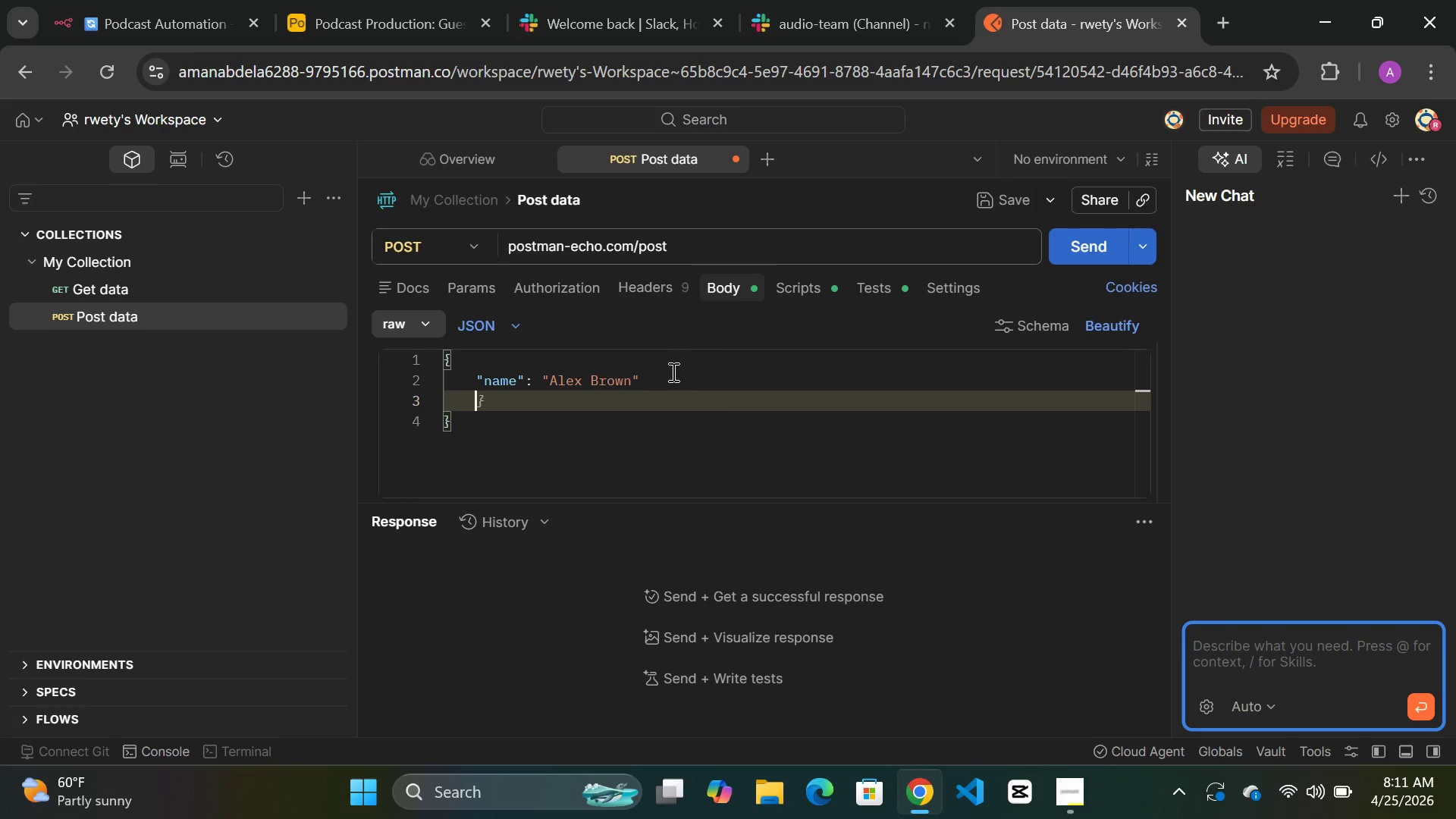 
type("email":)
 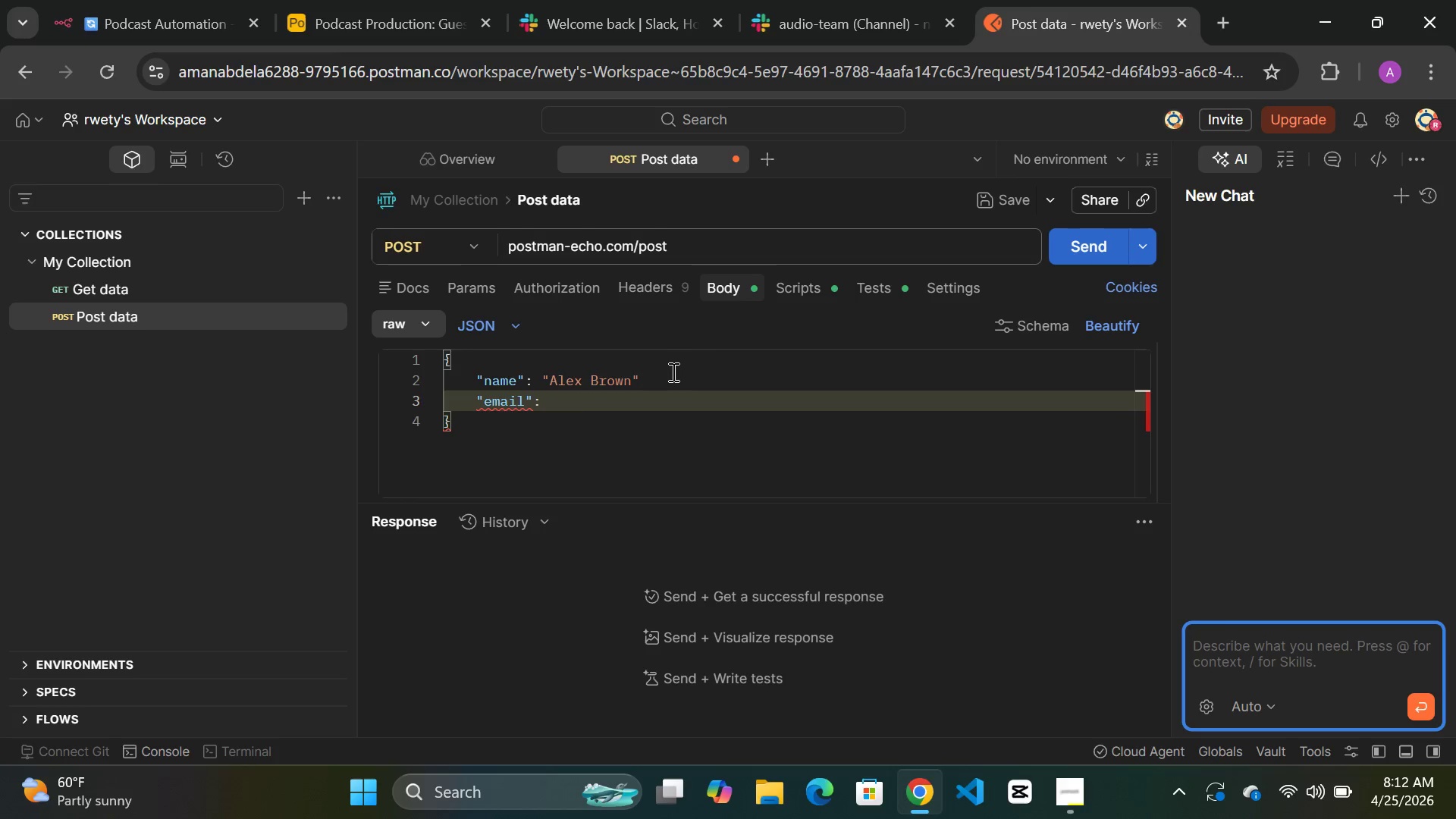 
type("alexexample)
key(Backspace)
key(Backspace)
key(Backspace)
key(Backspace)
key(Backspace)
key(Backspace)
type(xample)
key(Backspace)
key(Backspace)
key(Backspace)
key(Backspace)
key(Backspace)
key(Backspace)
key(Backspace)
type(@example.com)
 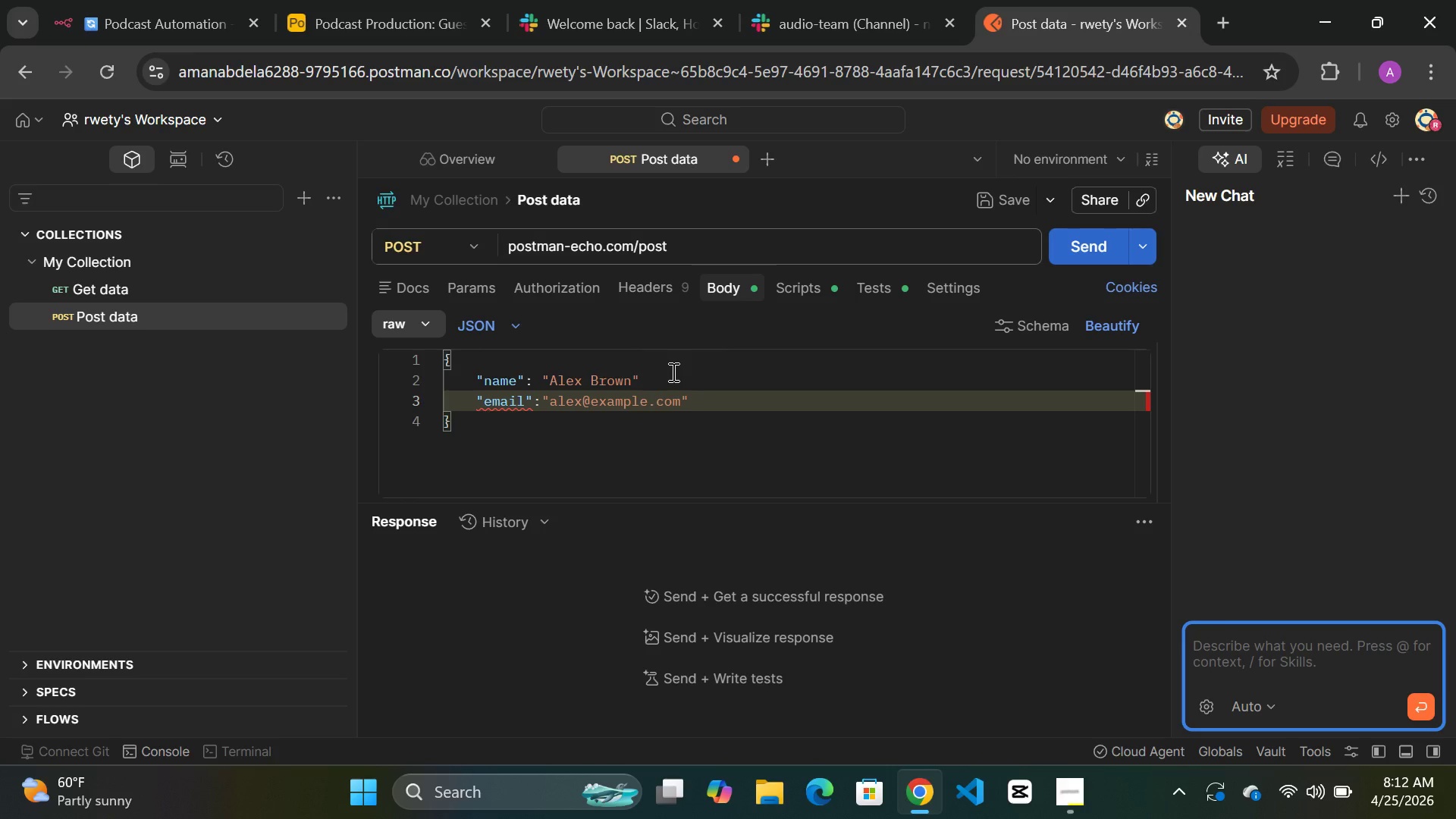 
left_click([639, 373])
 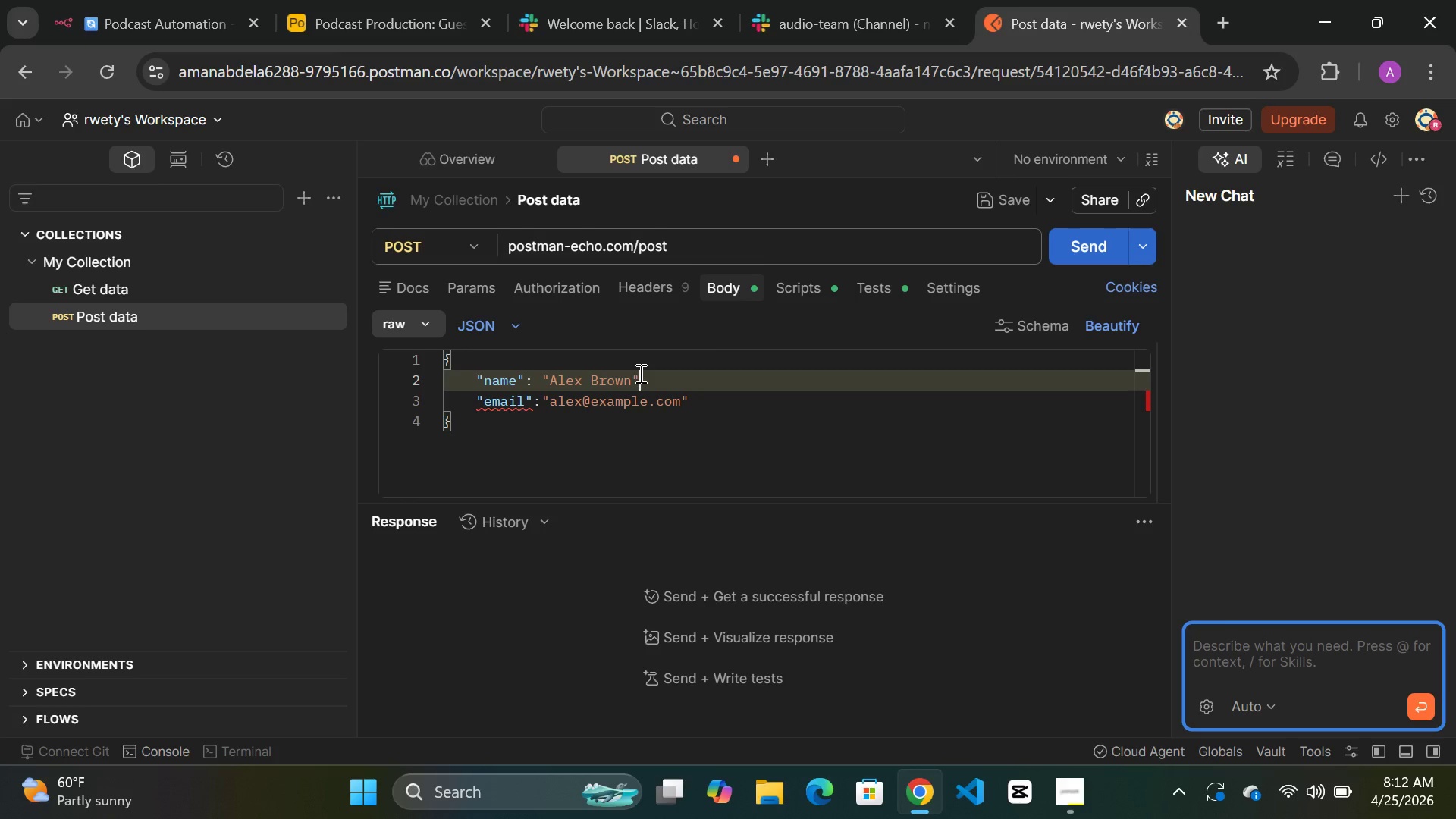 
key(Comma)
 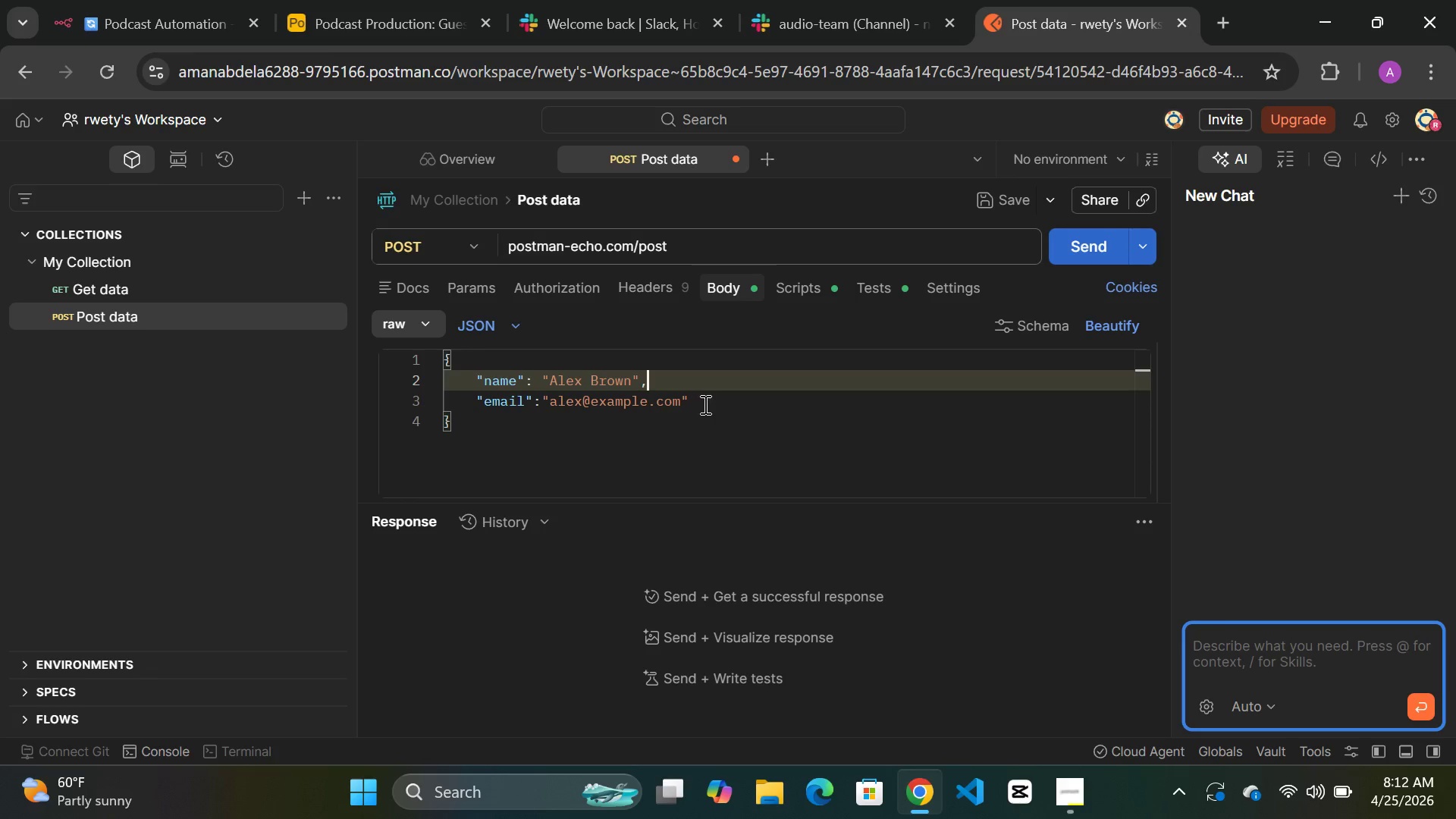 
left_click([704, 404])
 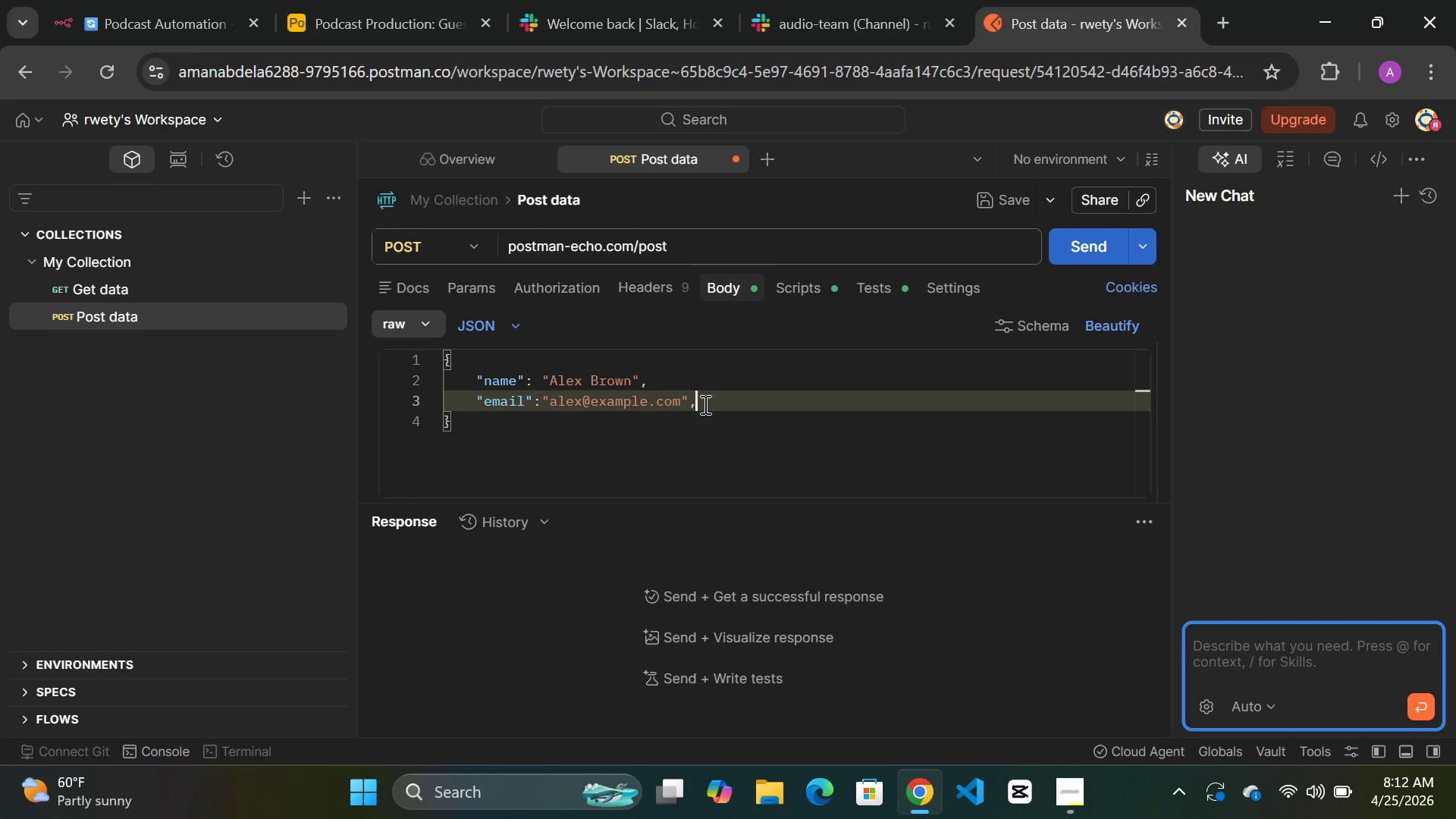 
key(Comma)
 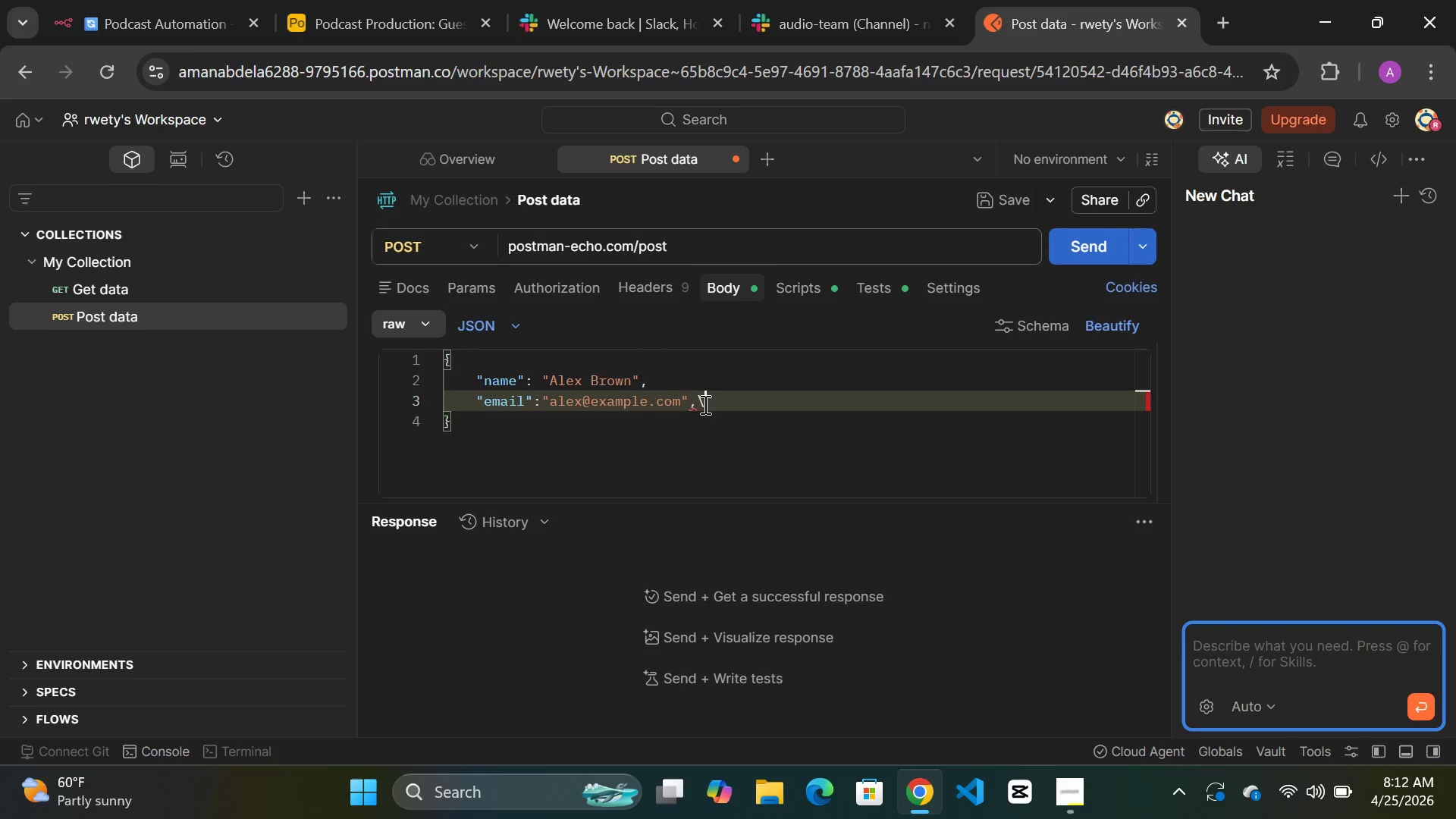 
key(Backslash)
 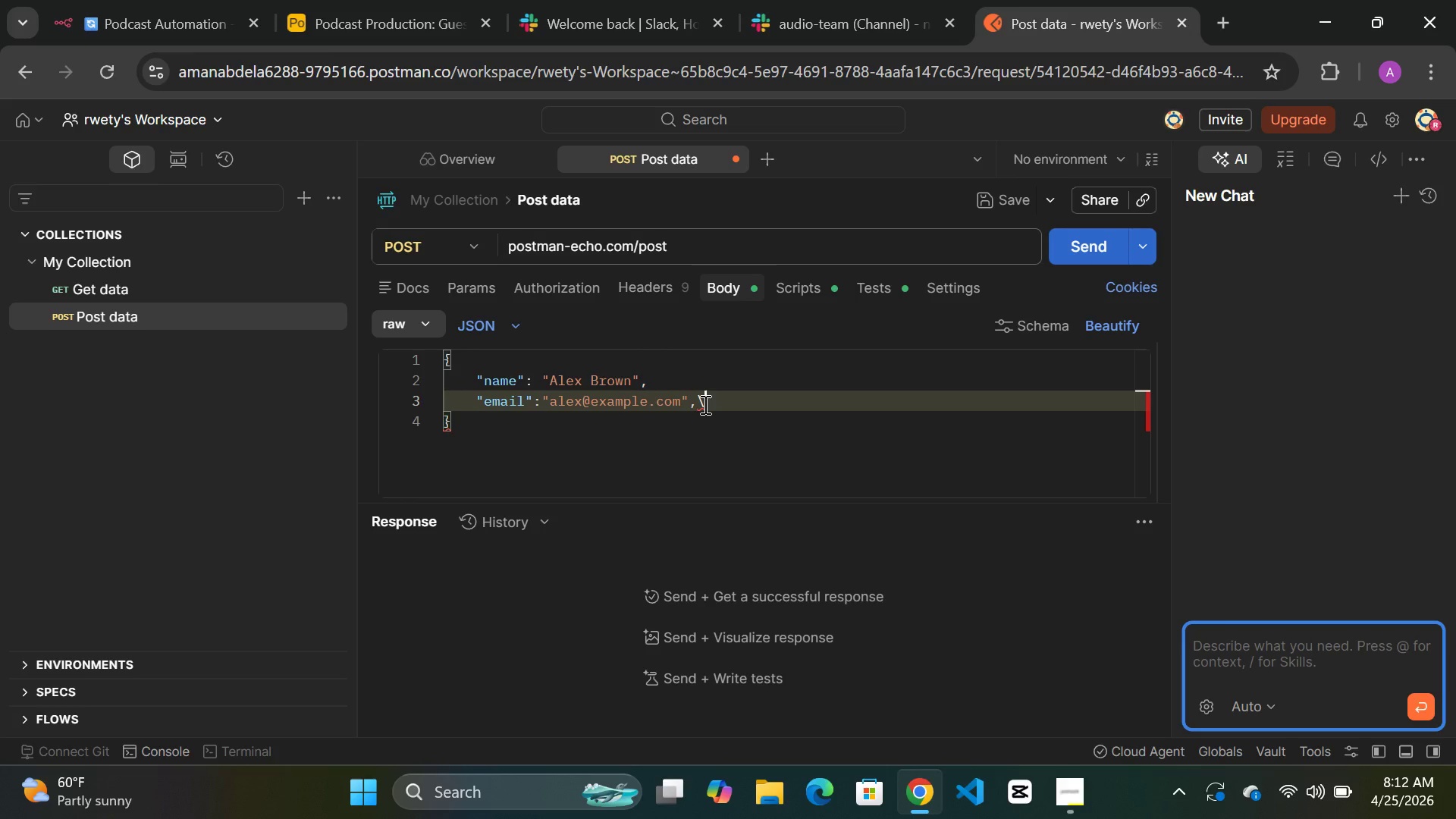 
key(Backspace)
 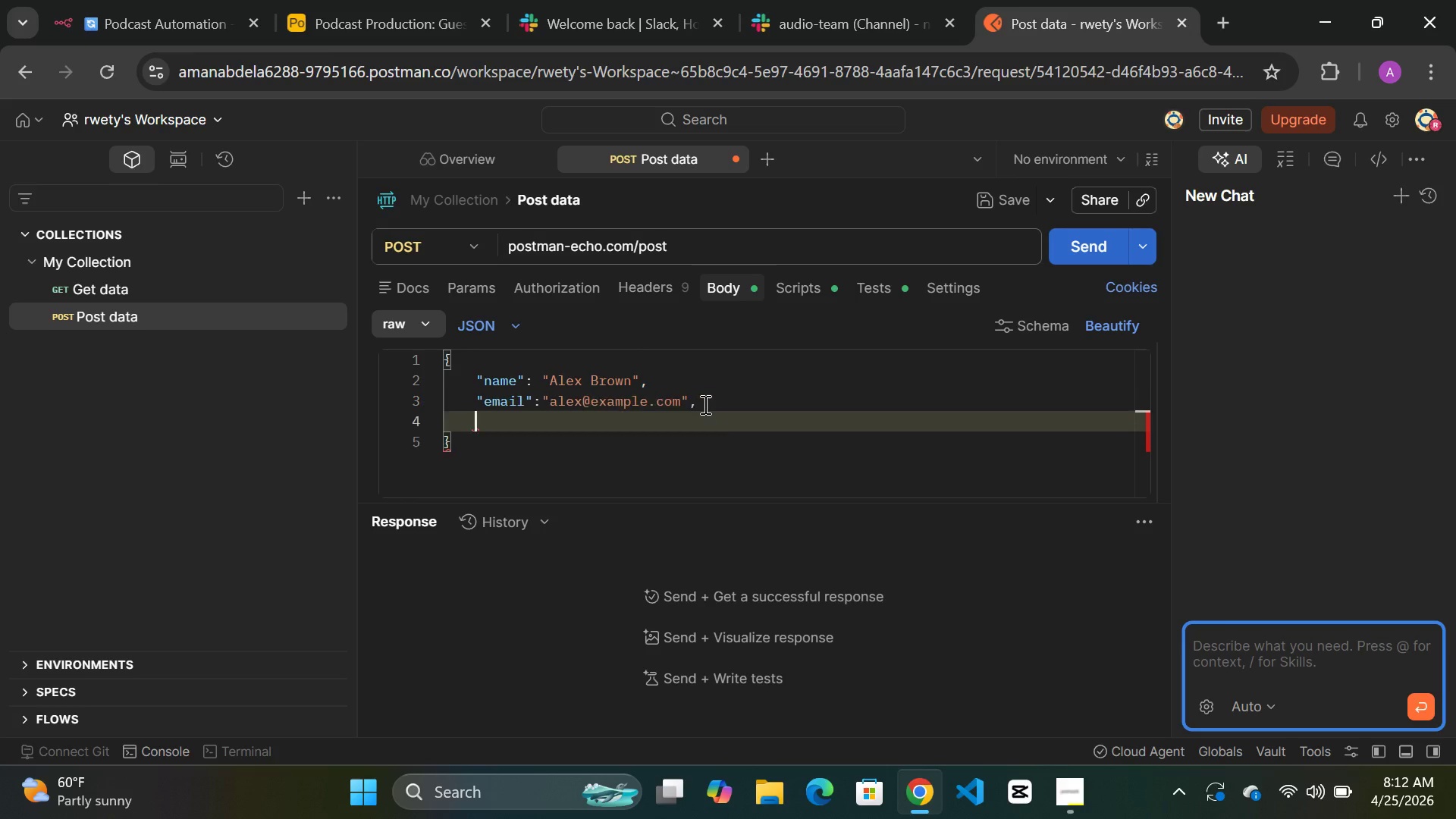 
key(Enter)
 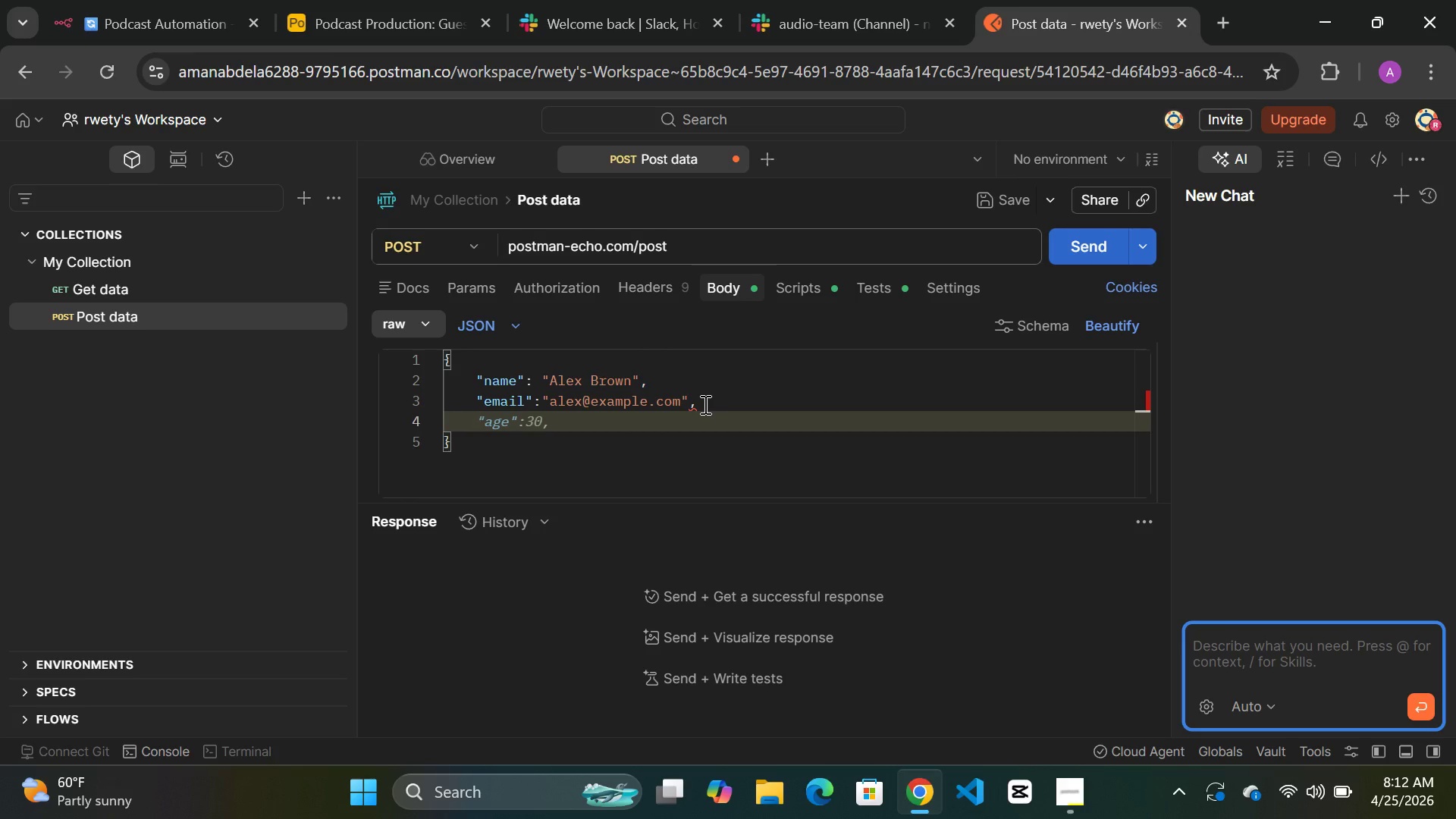 
key(Shift+Quote)
 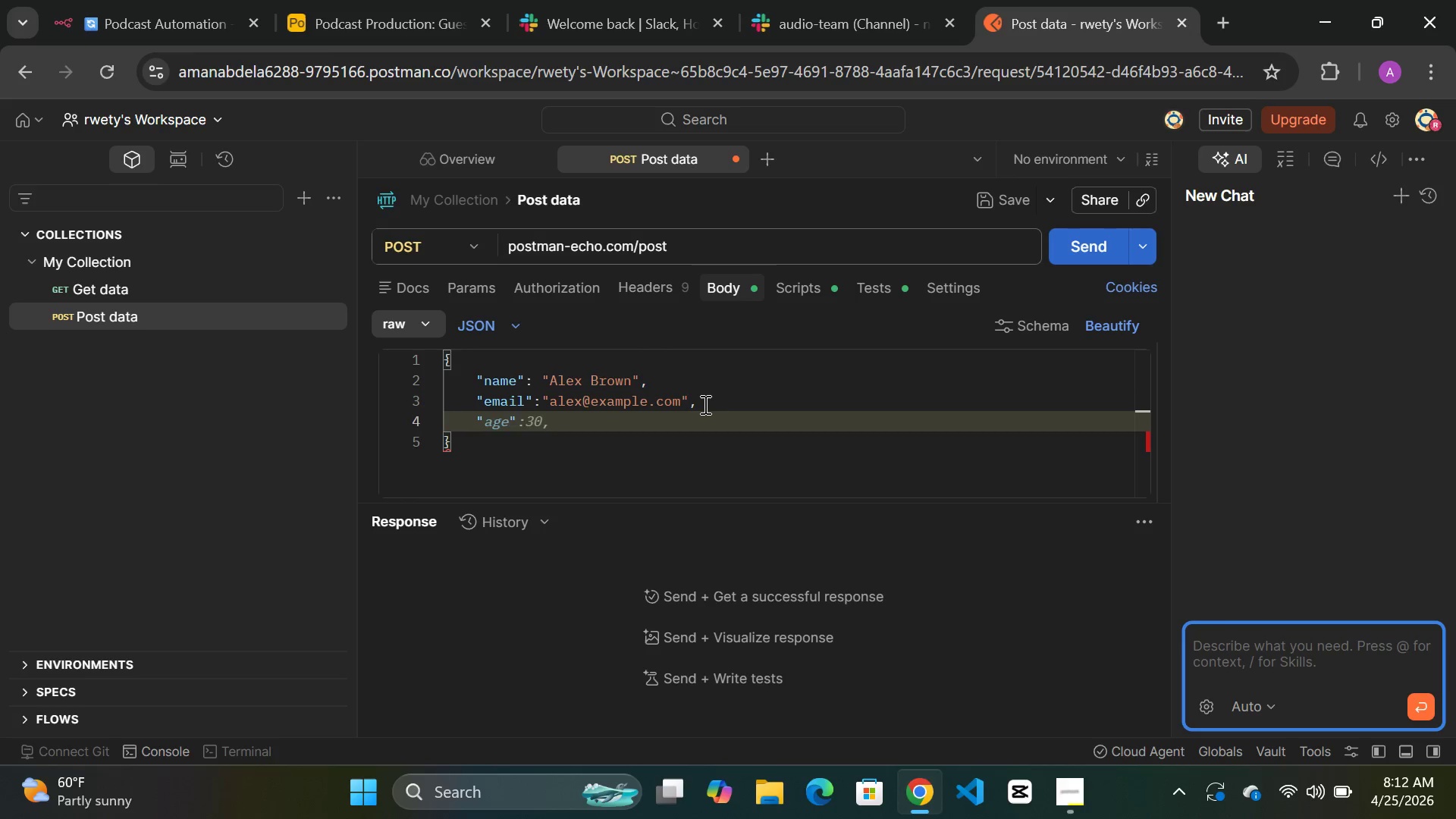 
key(Shift+Quote)
 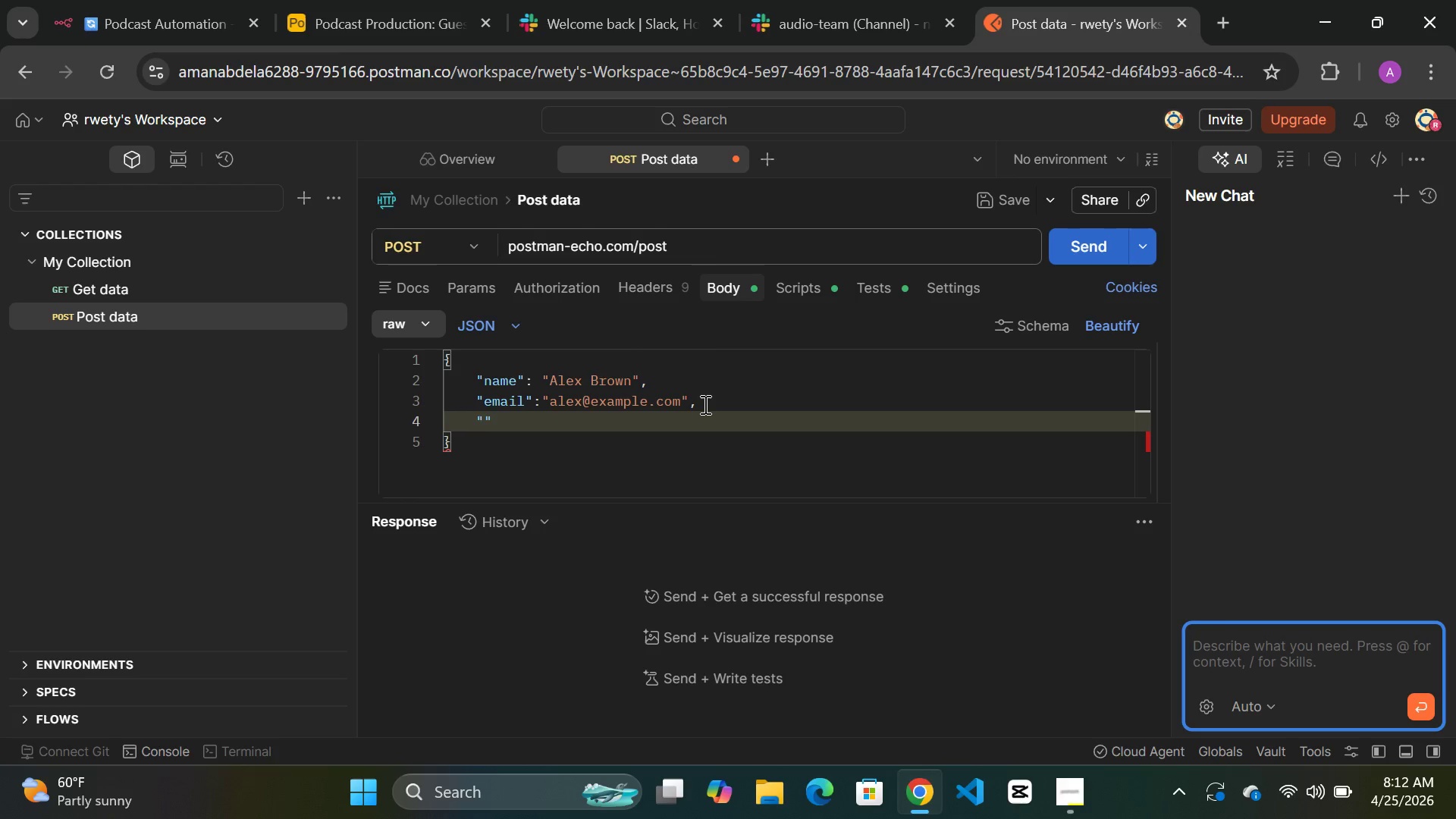 
key(ArrowLeft)
 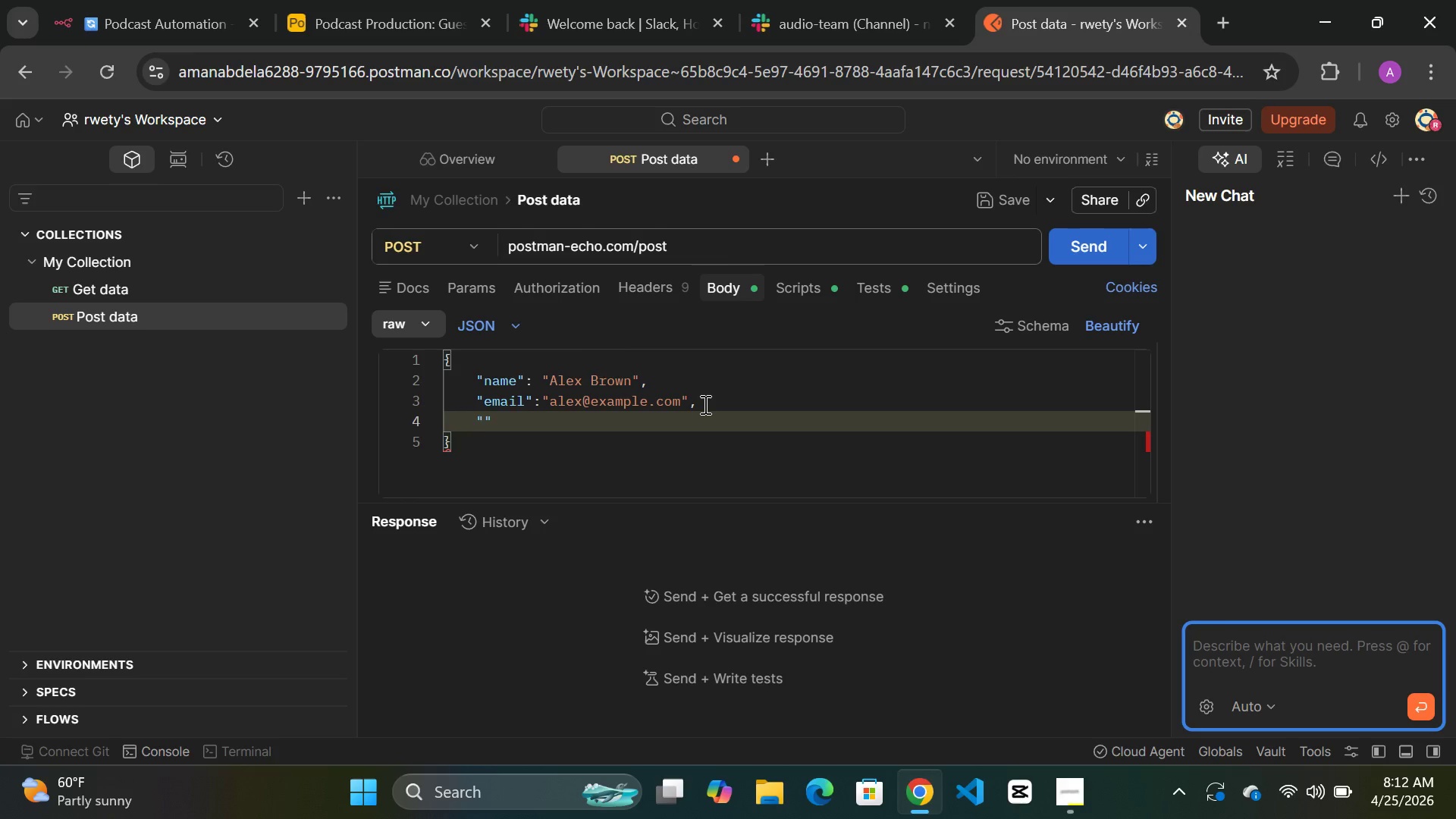 
type(Mic)
 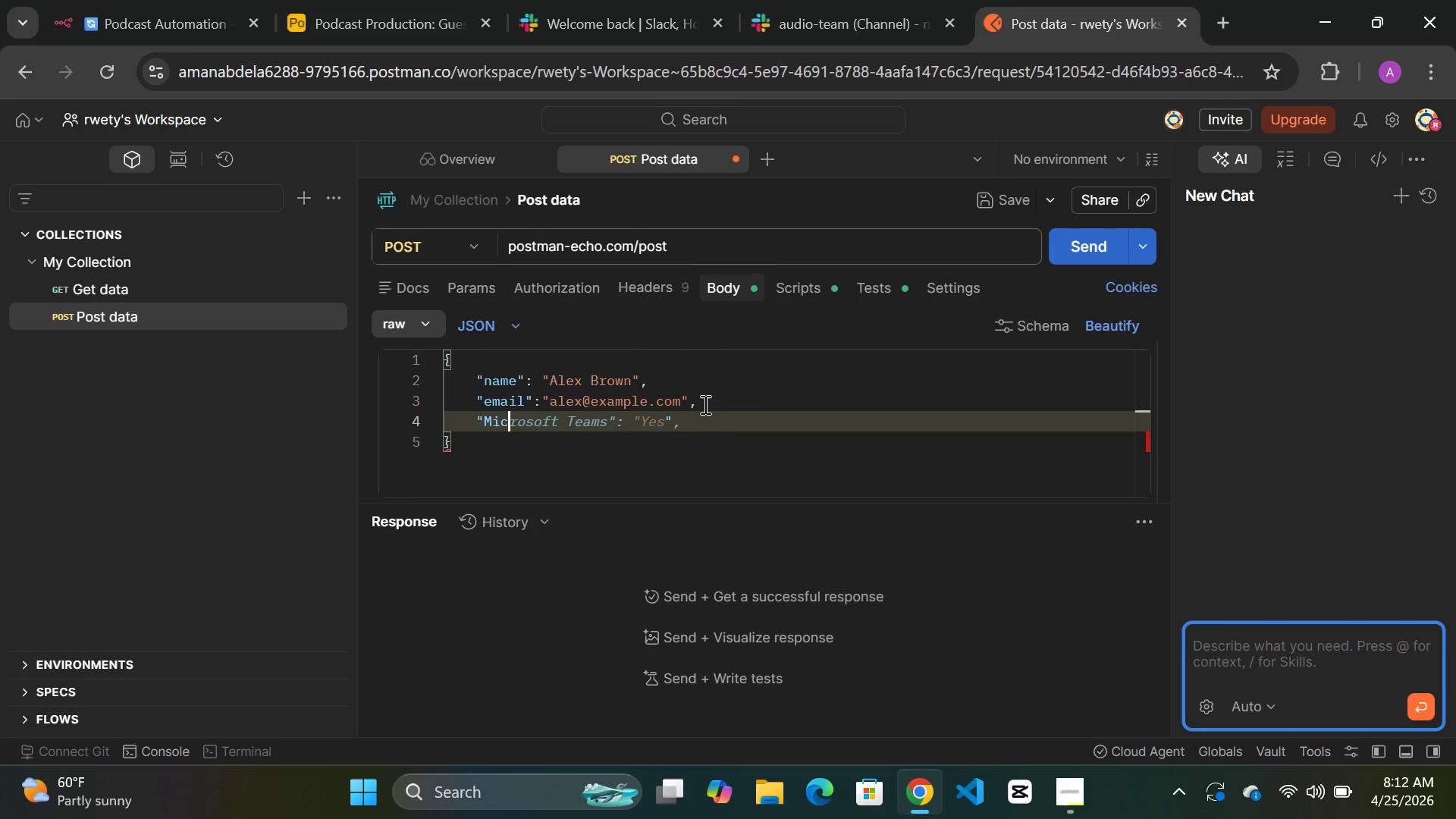 
key(ArrowRight)
 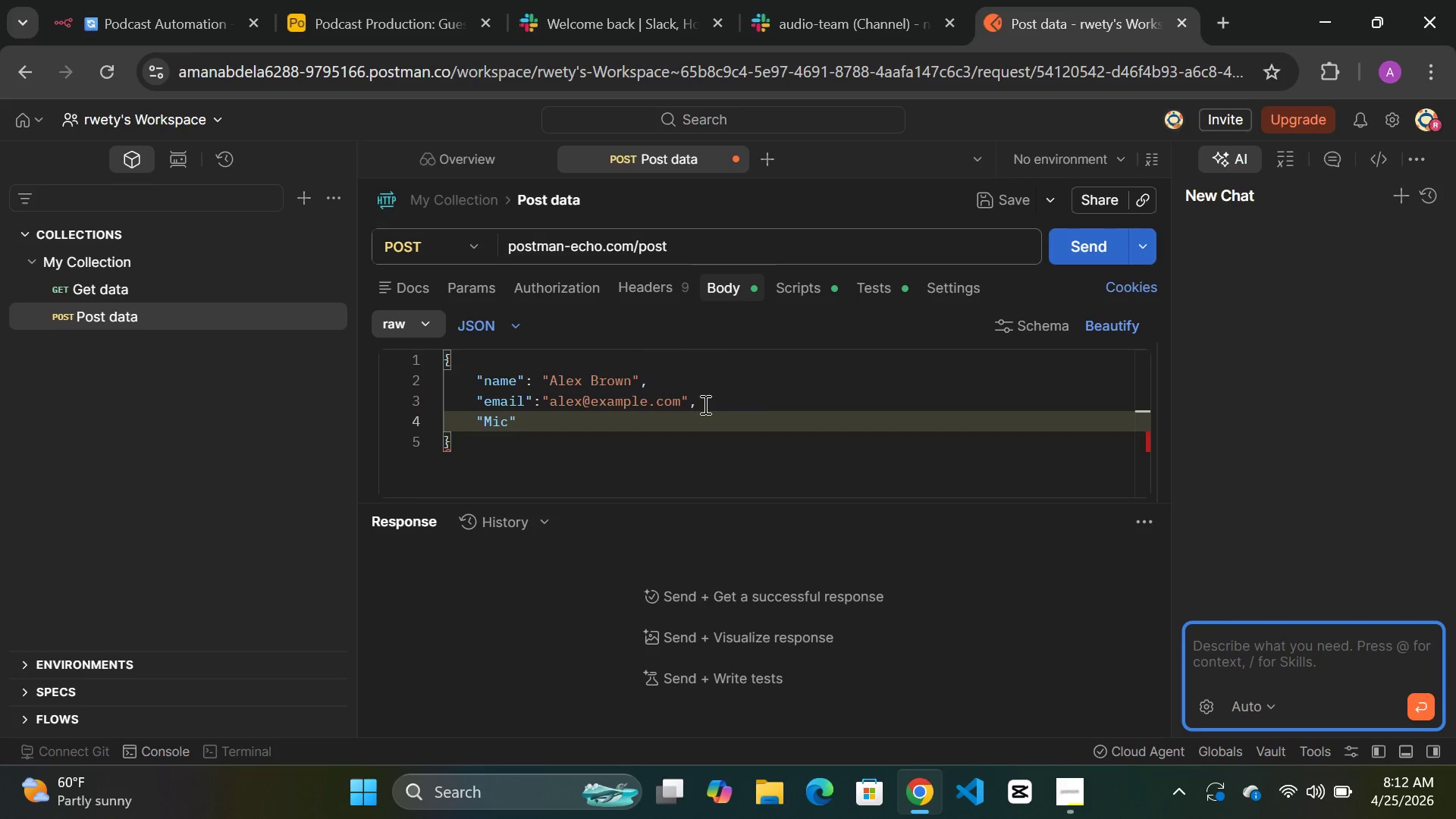 
key(Shift+Semicolon)
 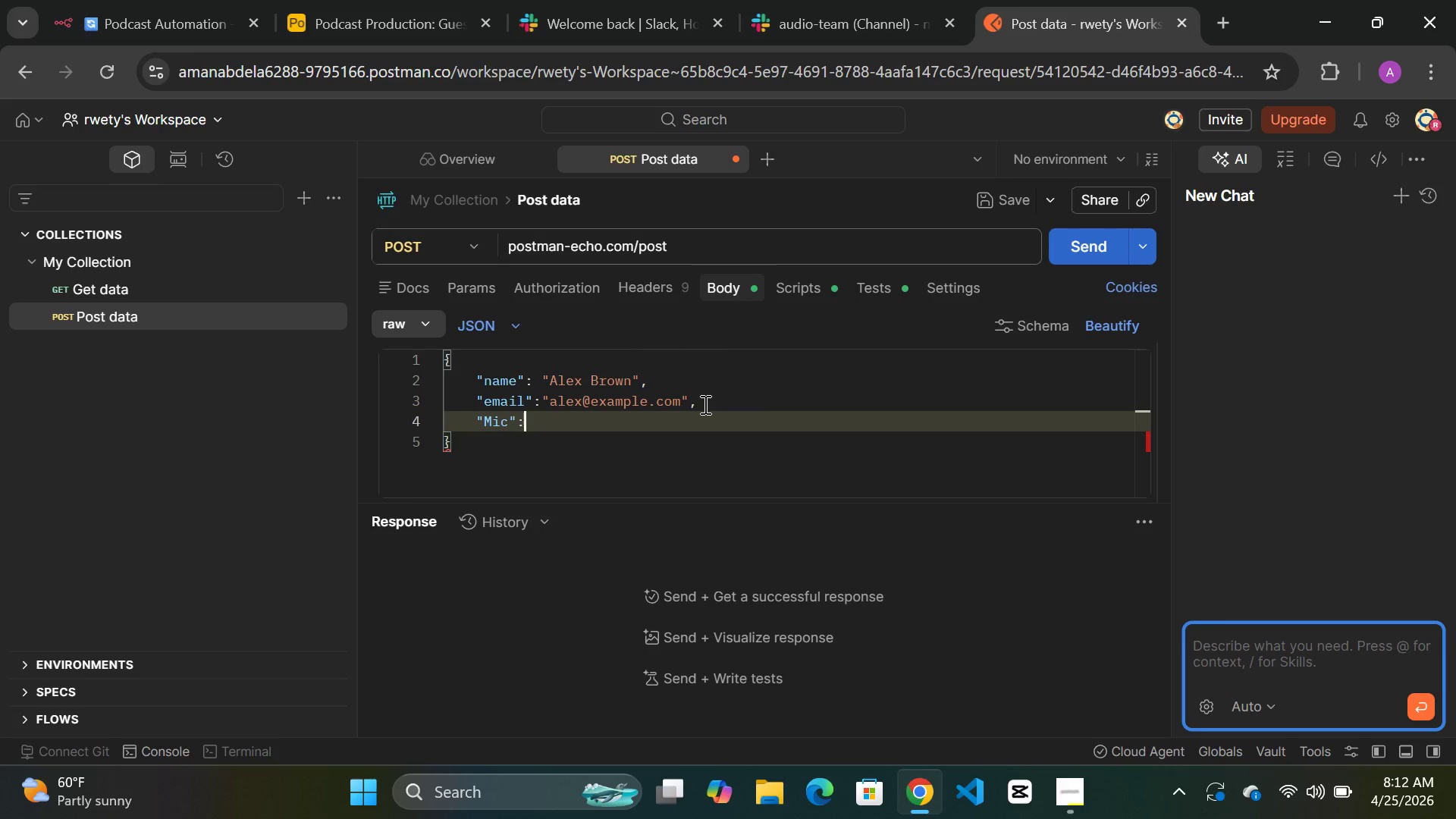 
hold_key(key=ShiftRight, duration=1.51)
 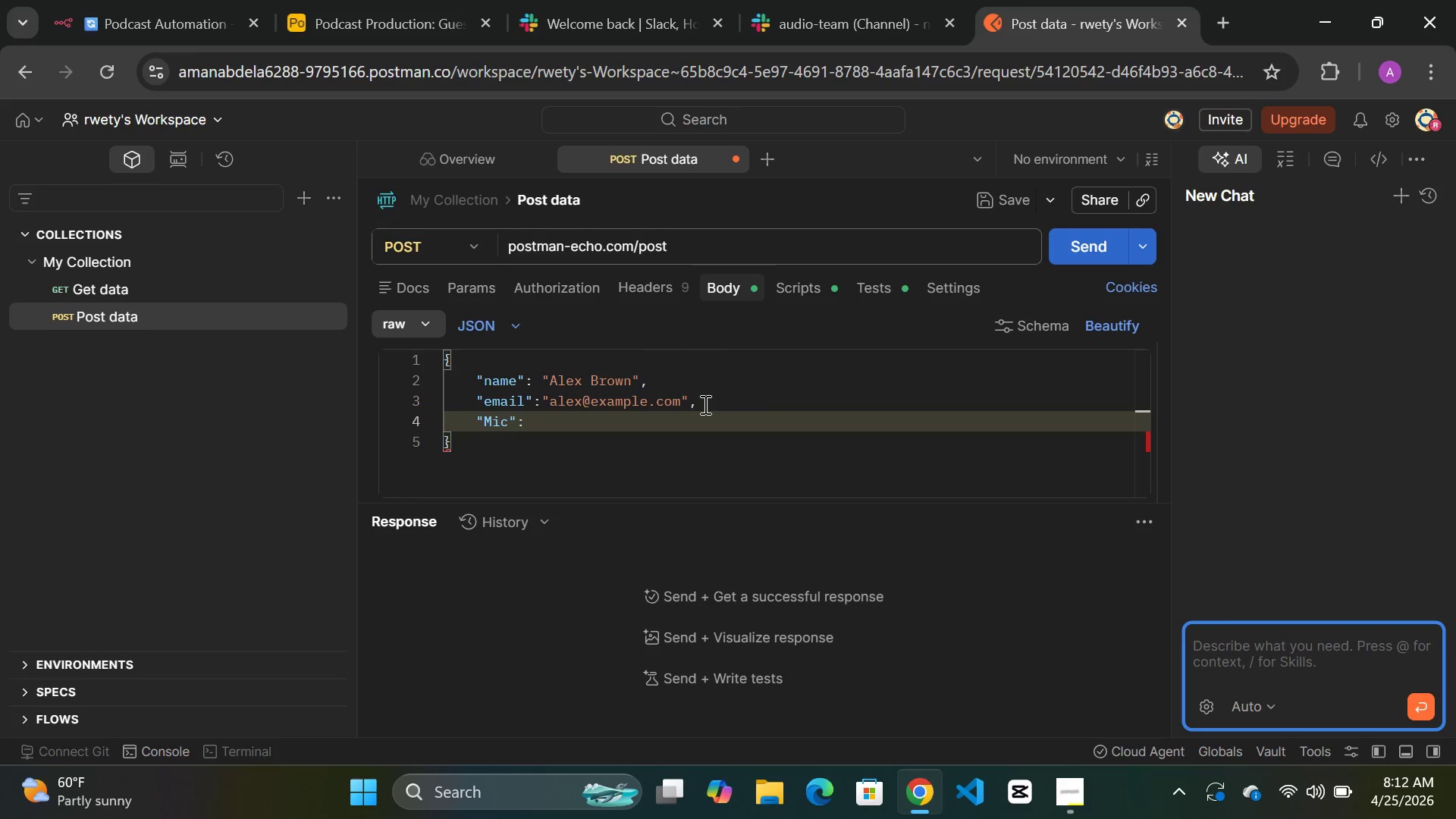 
key(Shift+Quote)
 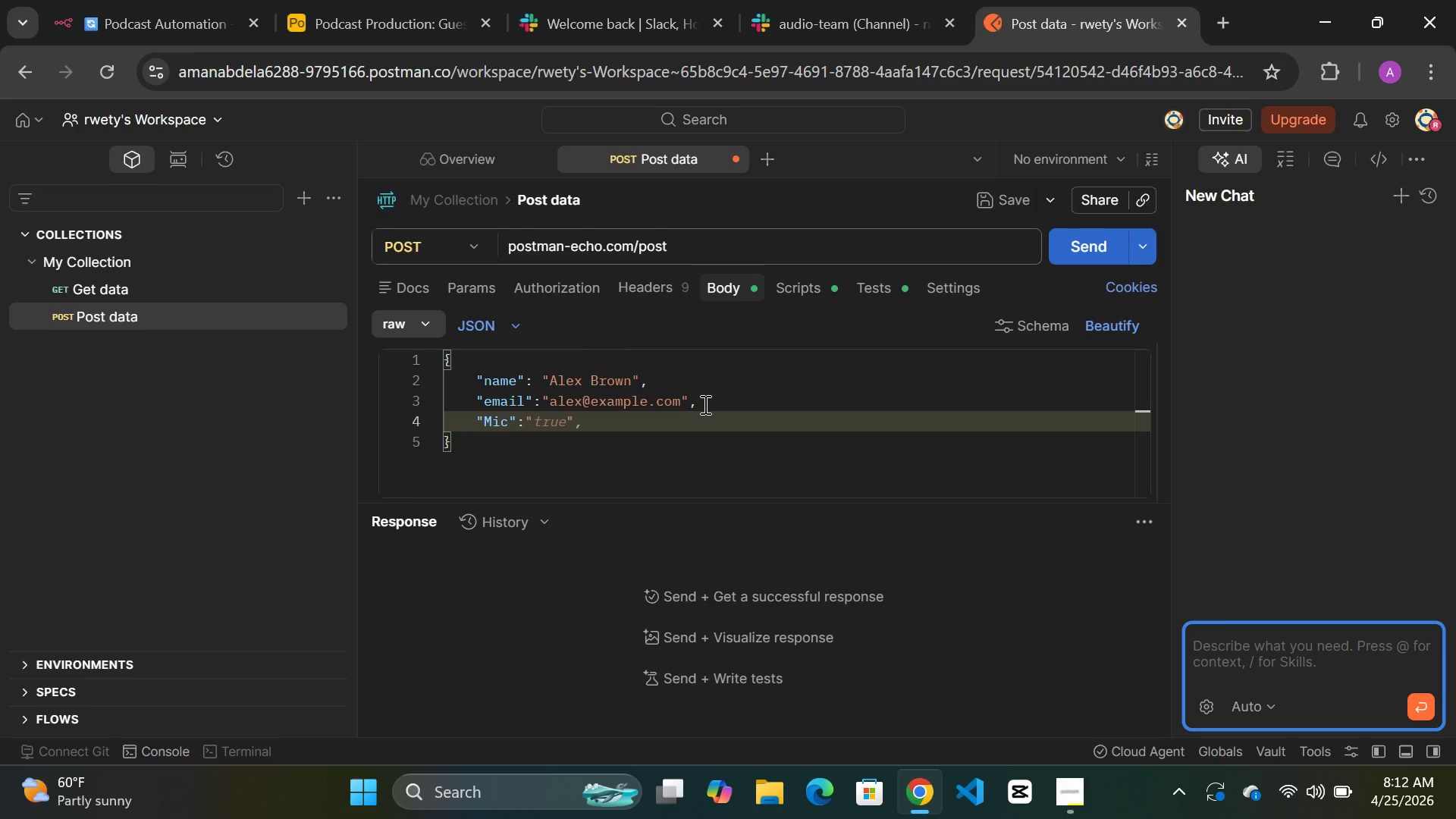 
key(ArrowRight)
 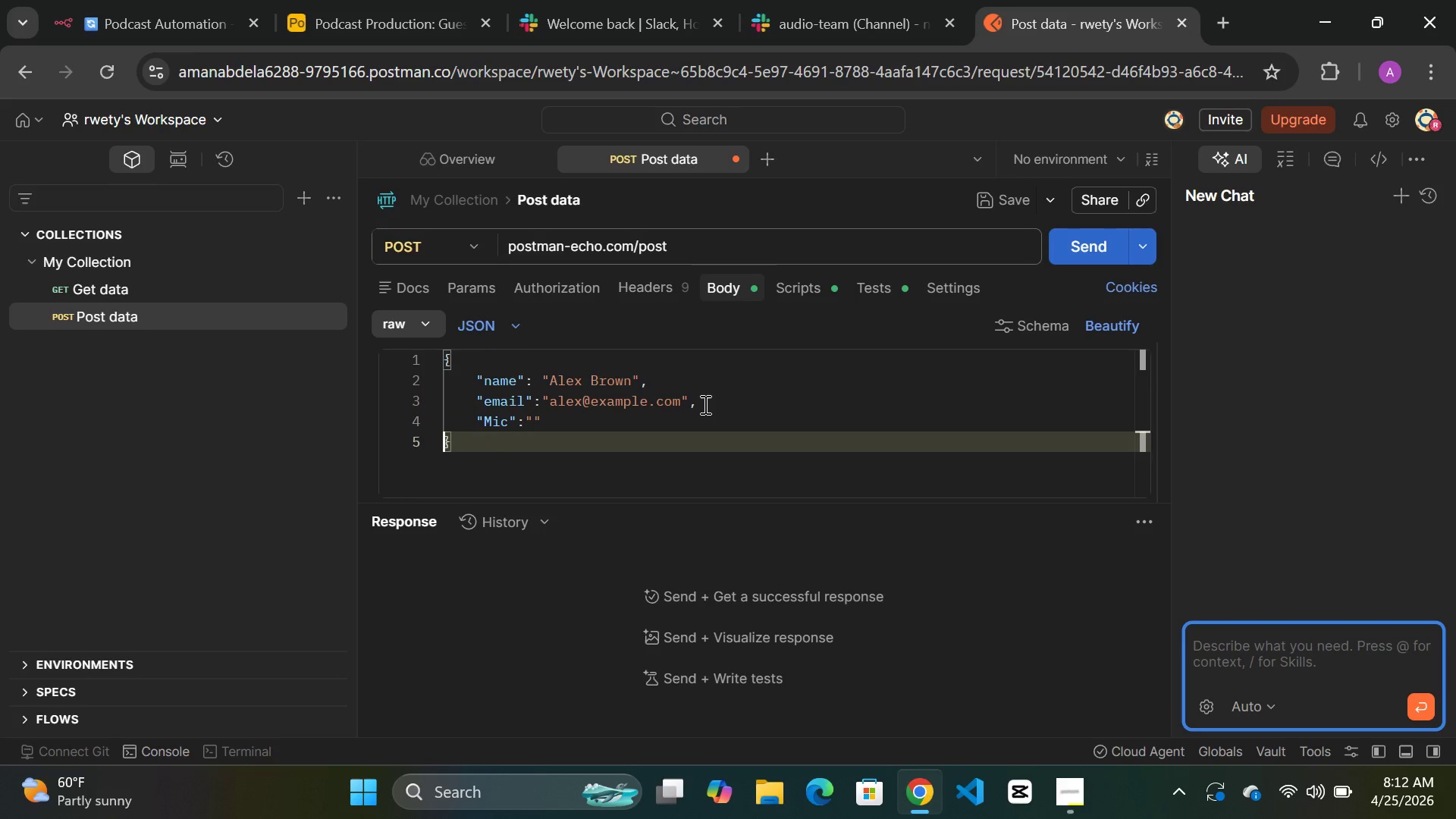 
key(ArrowRight)
 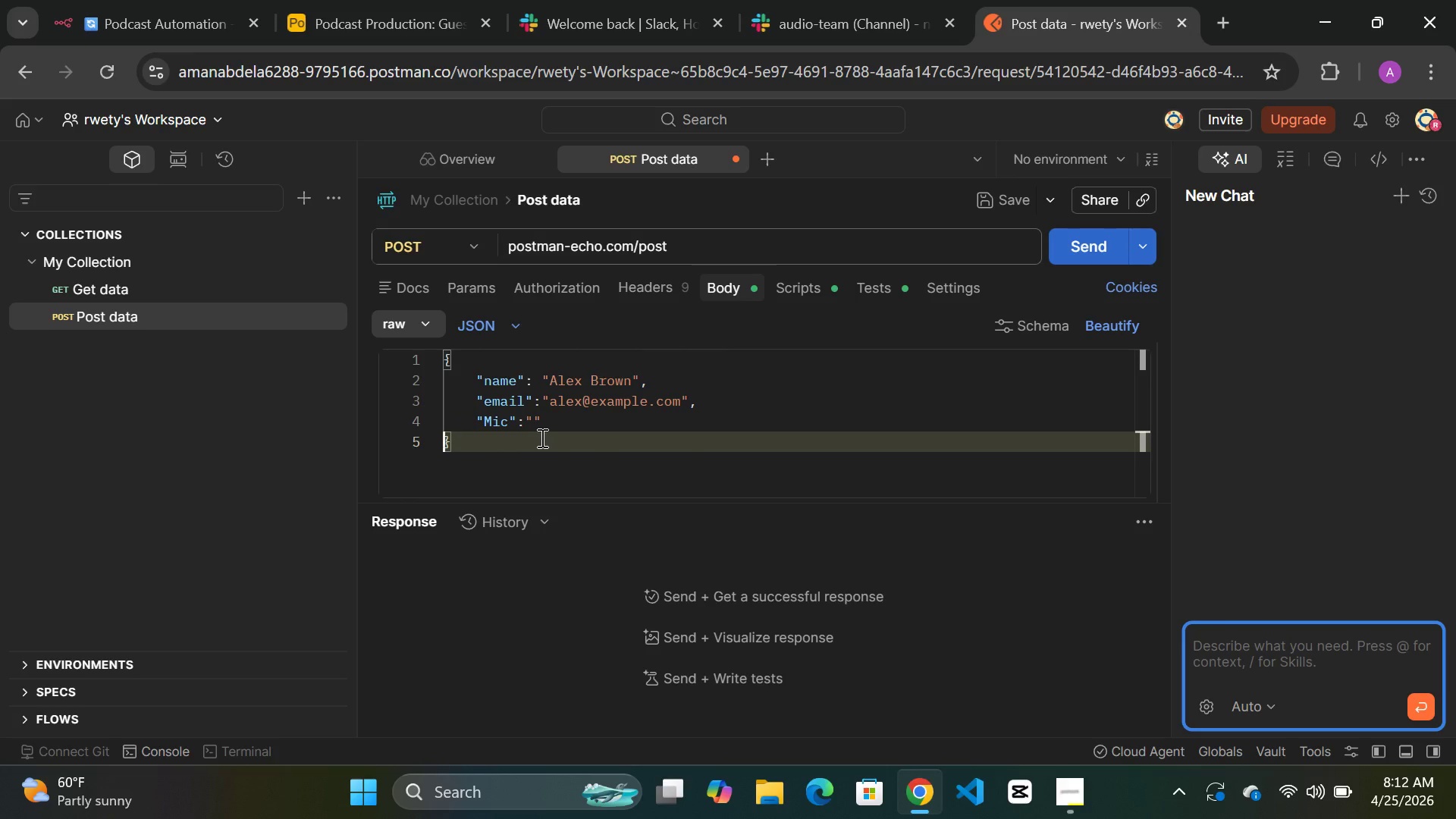 
left_click([548, 422])
 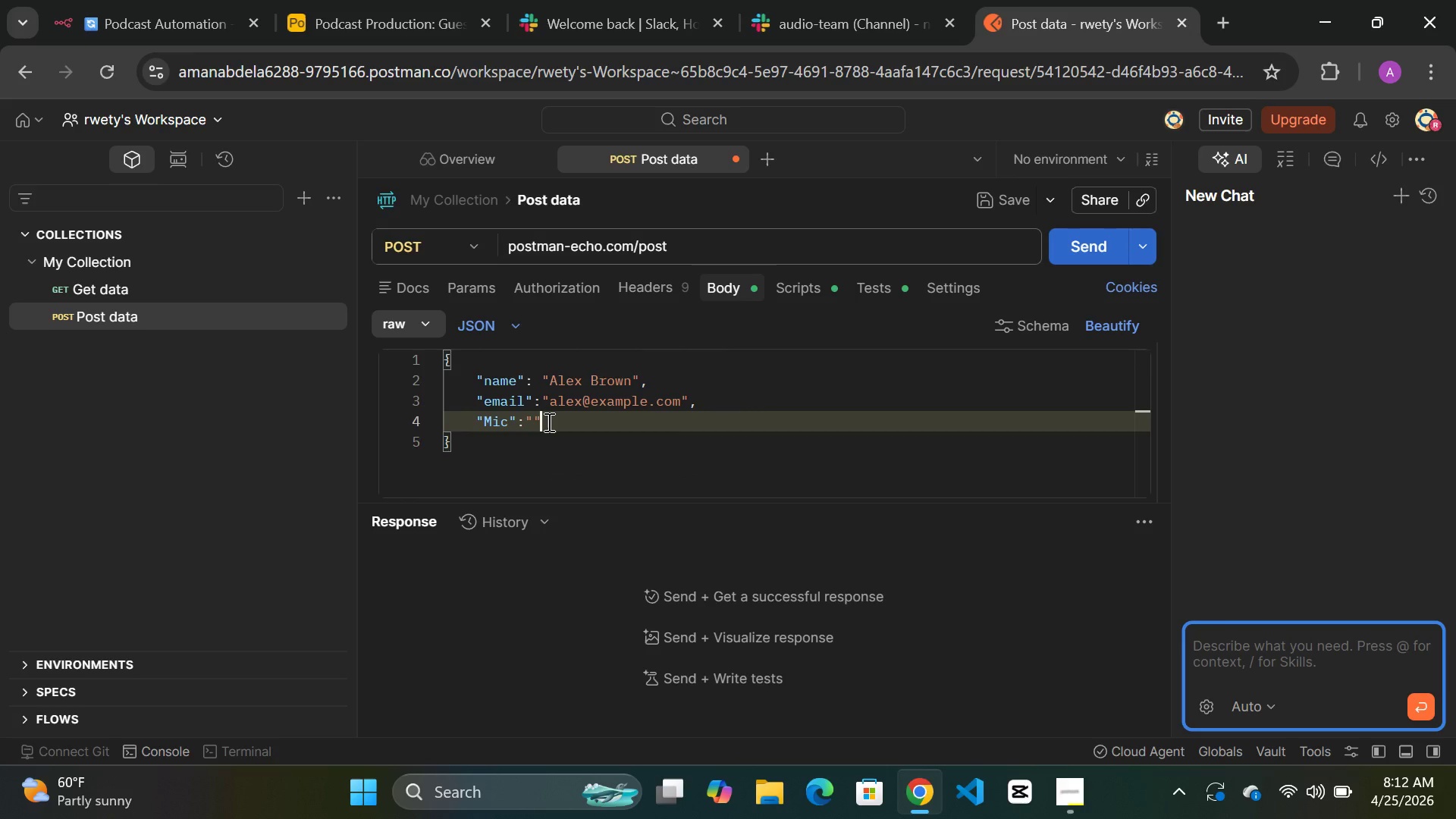 
key(Comma)
 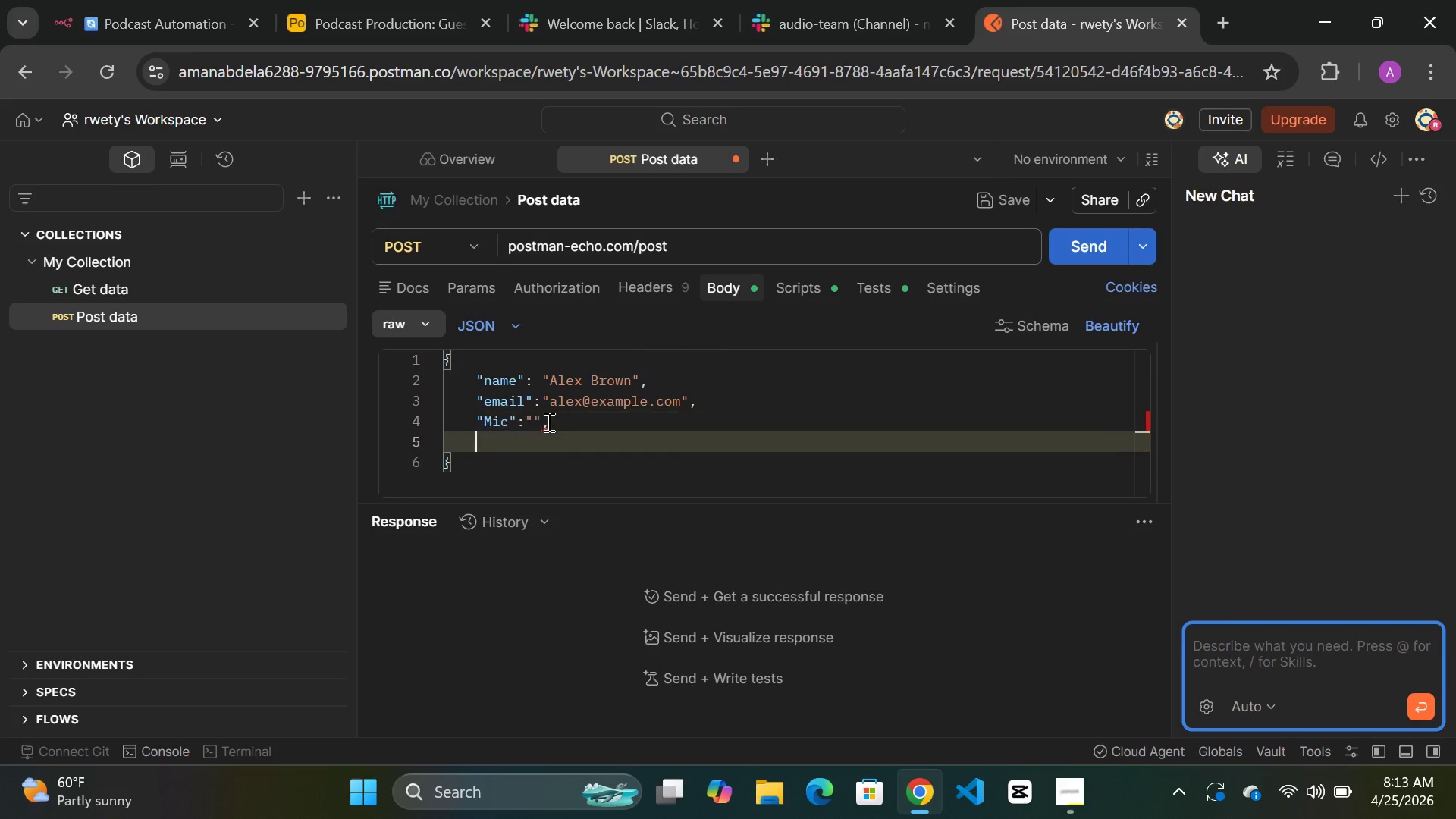 
key(Enter)
 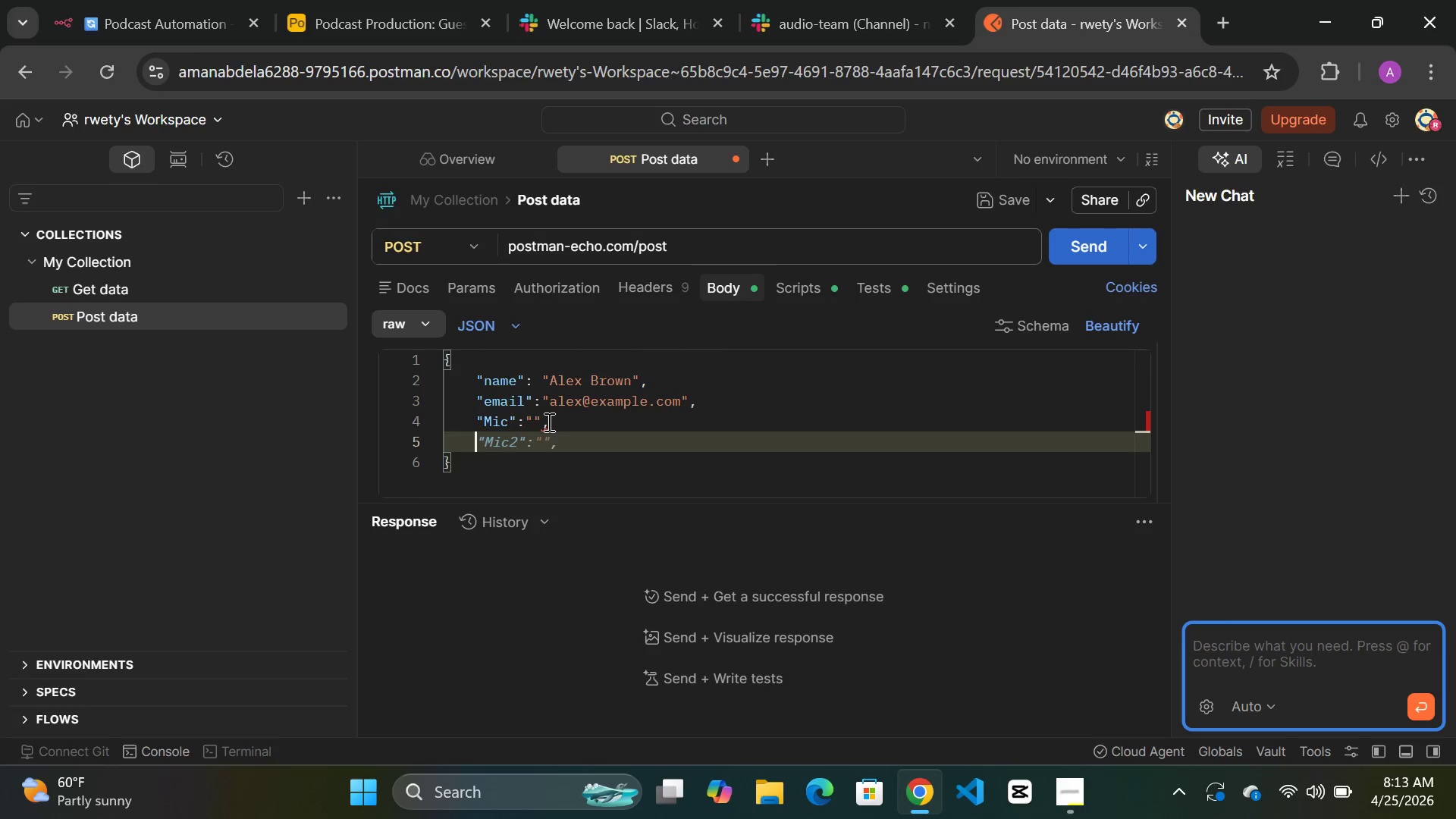 
key(Shift+Quote)
 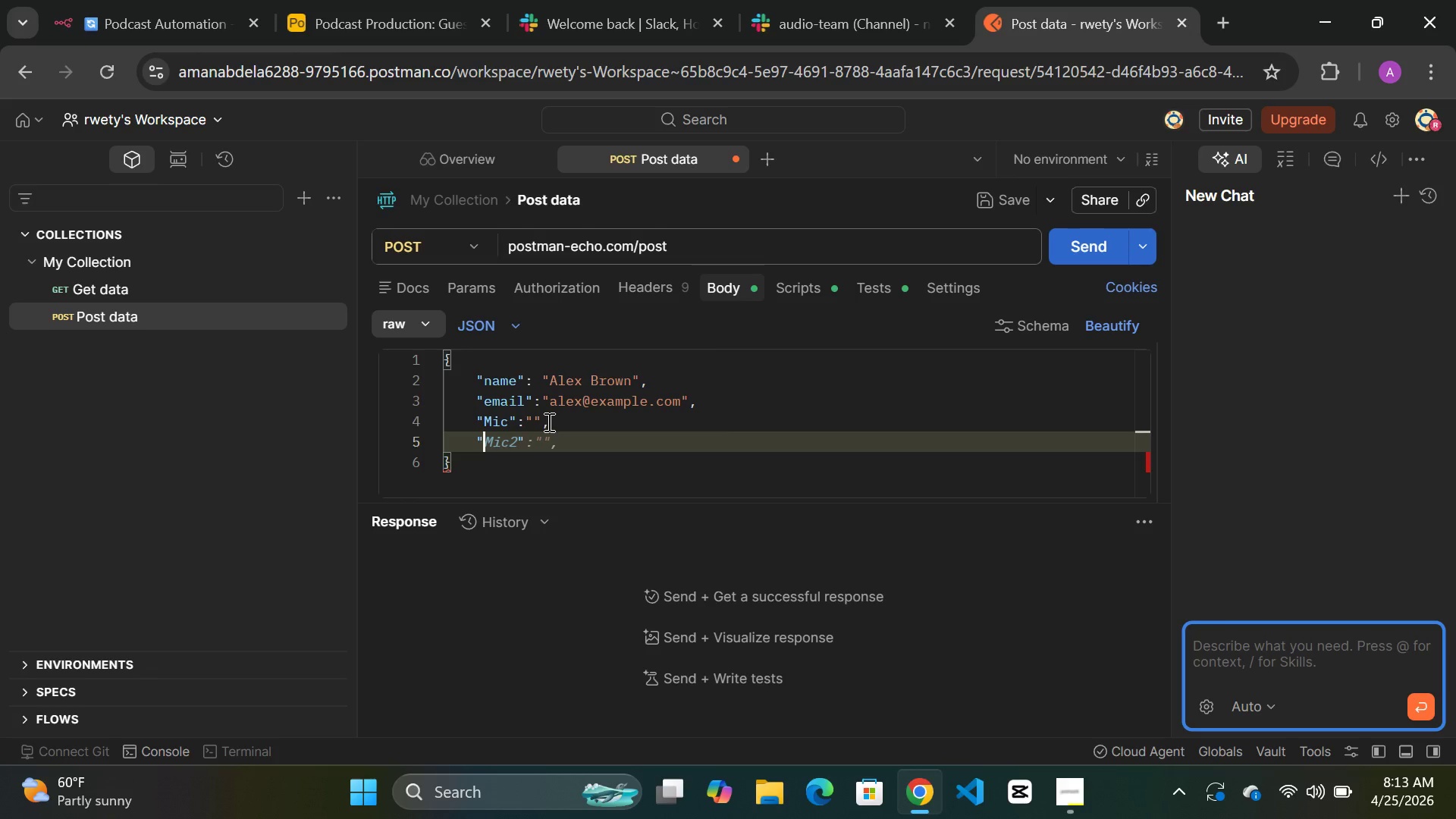 
key(Shift+Quote)
 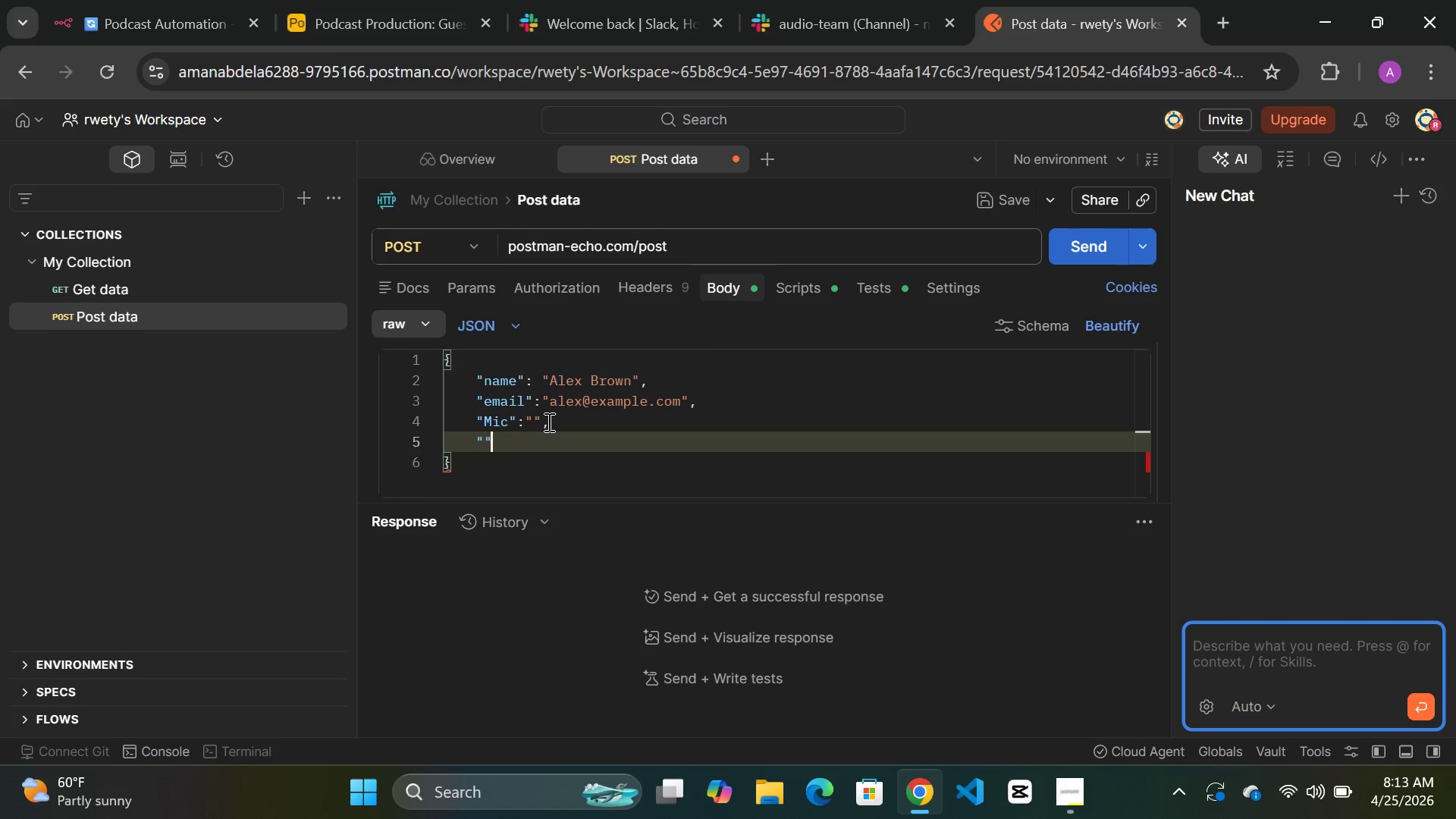 
key(ArrowLeft)
 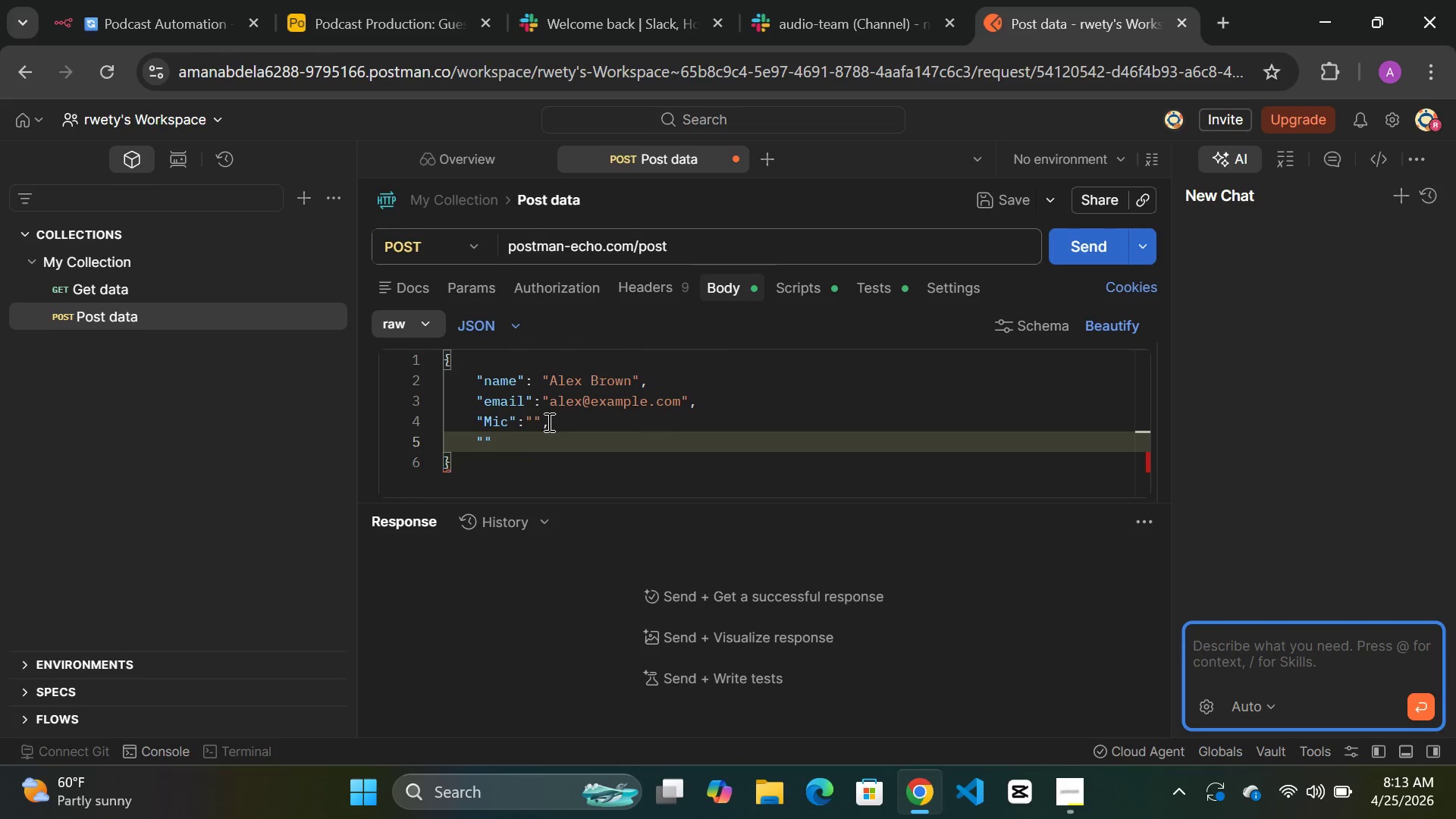 
type(internt)
 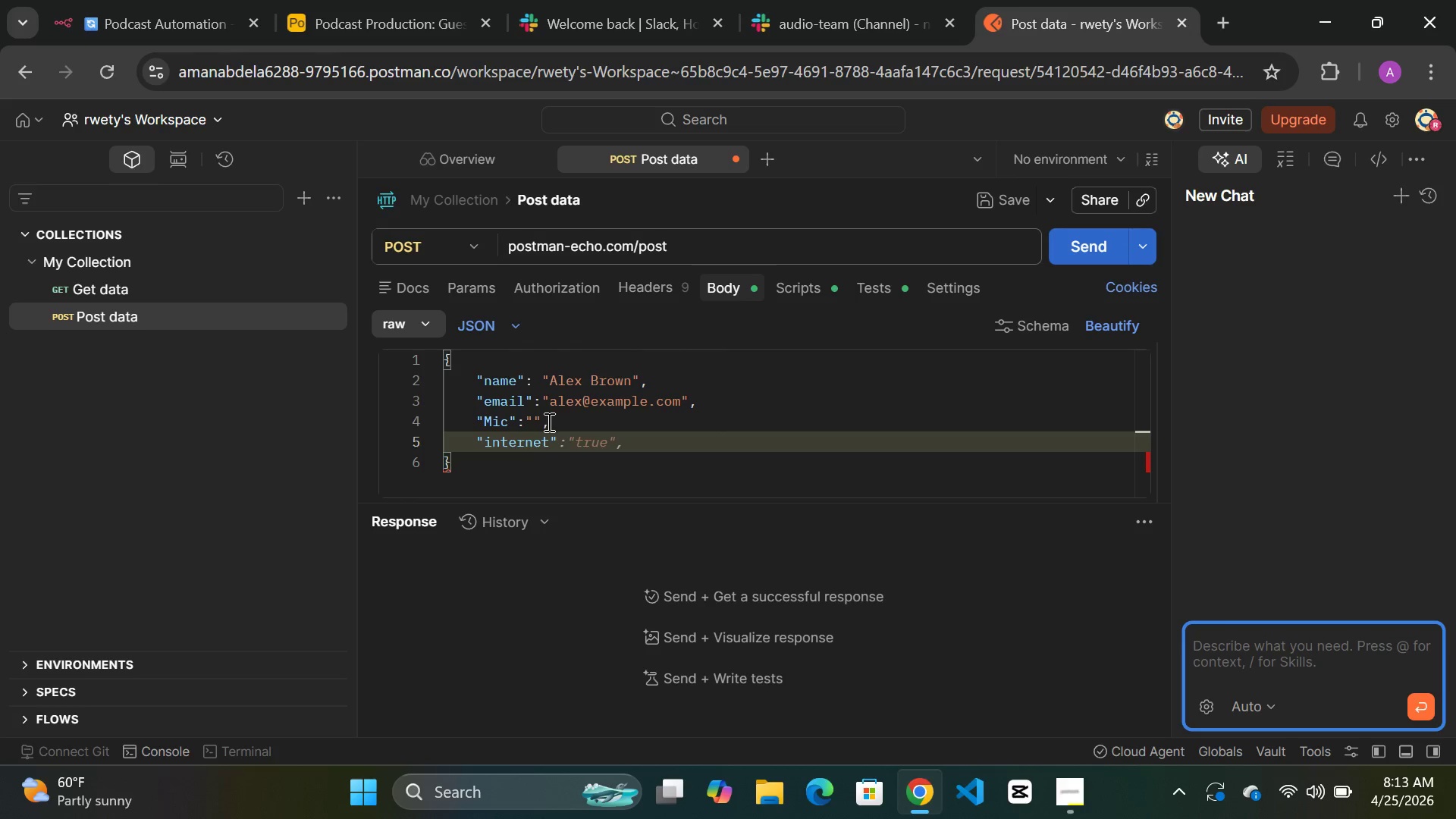 
hold_key(key=ShiftRight, duration=0.36)
 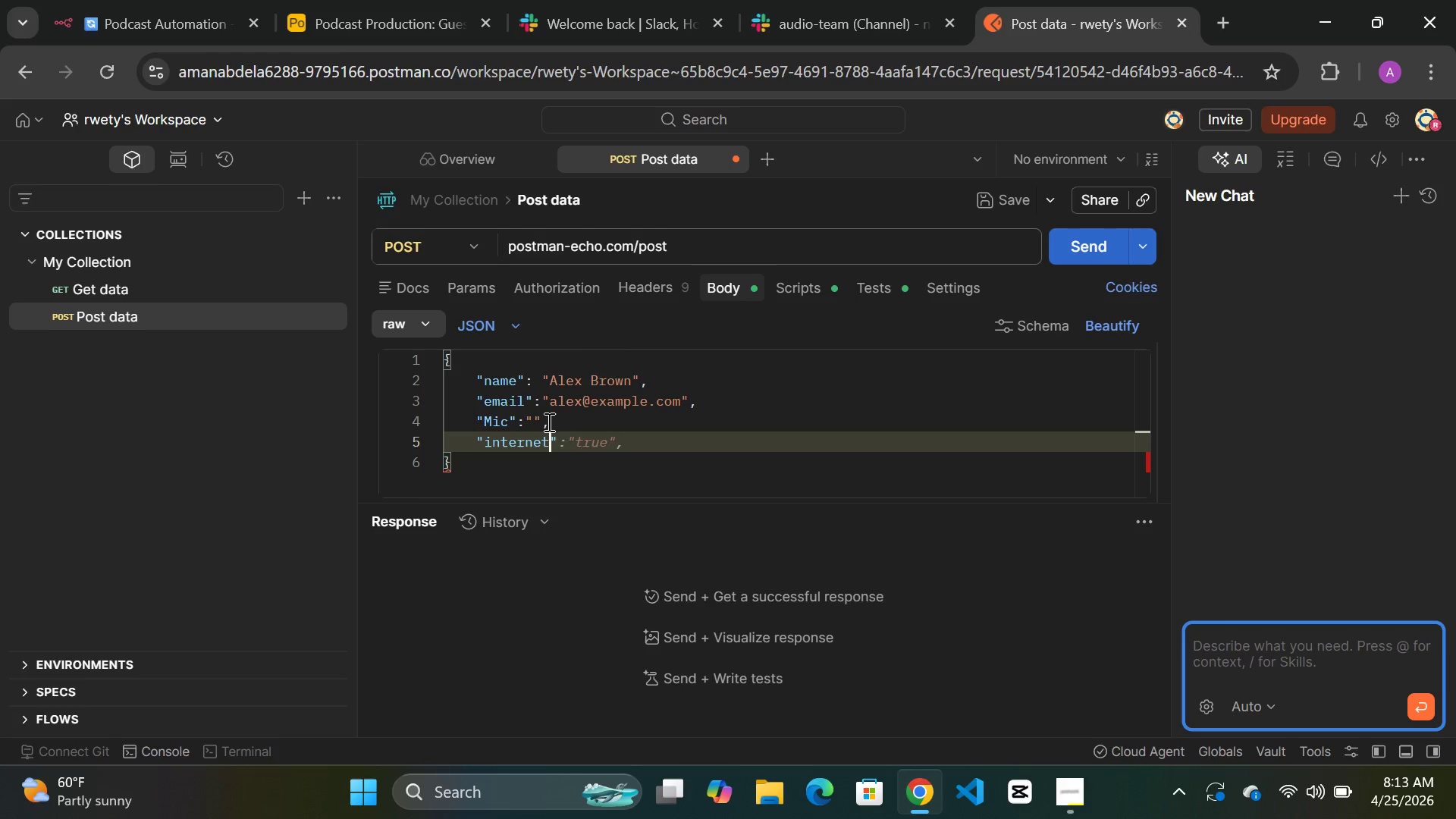 
key(ArrowRight)
 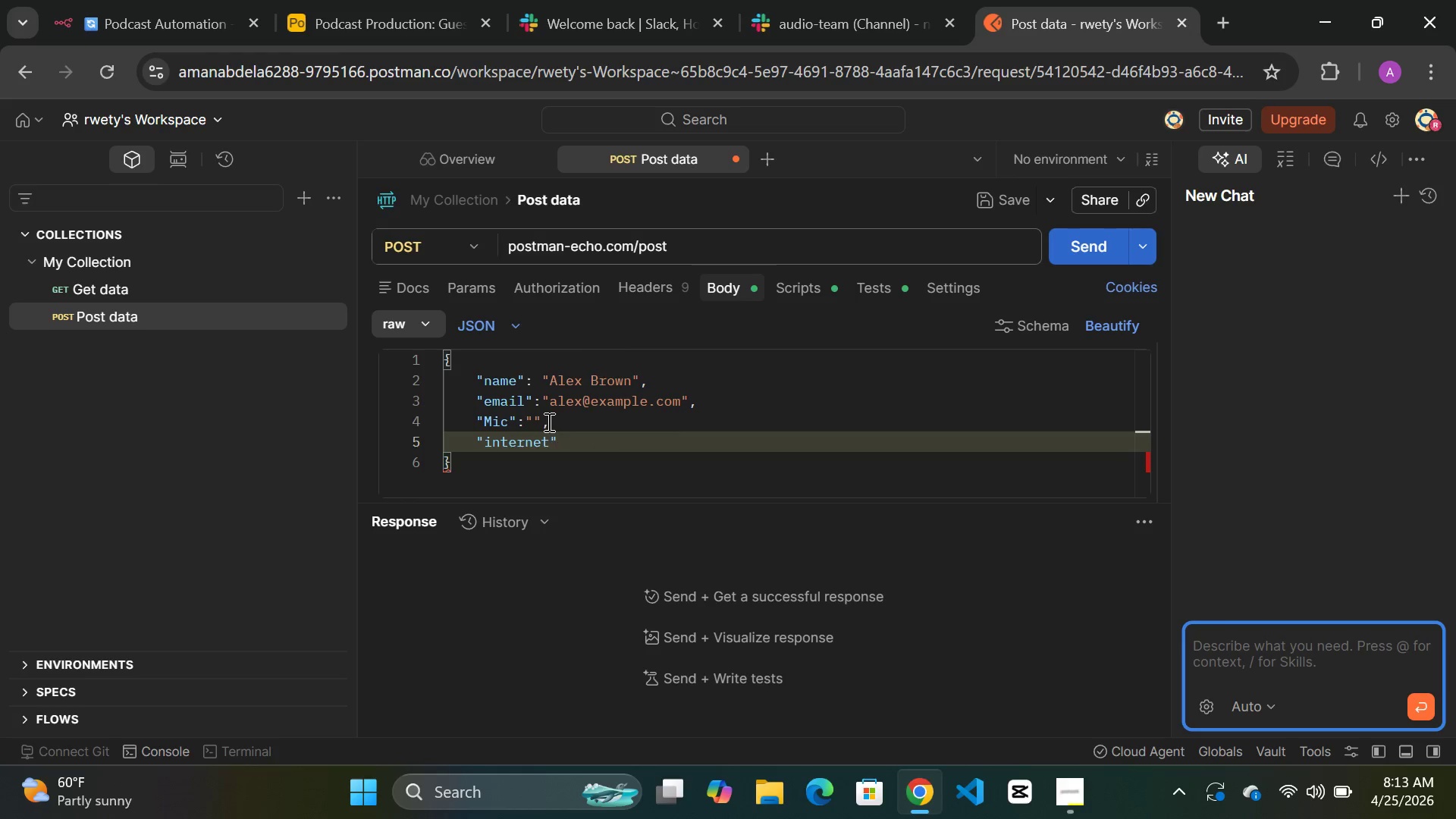 
key(Shift+Semicolon)
 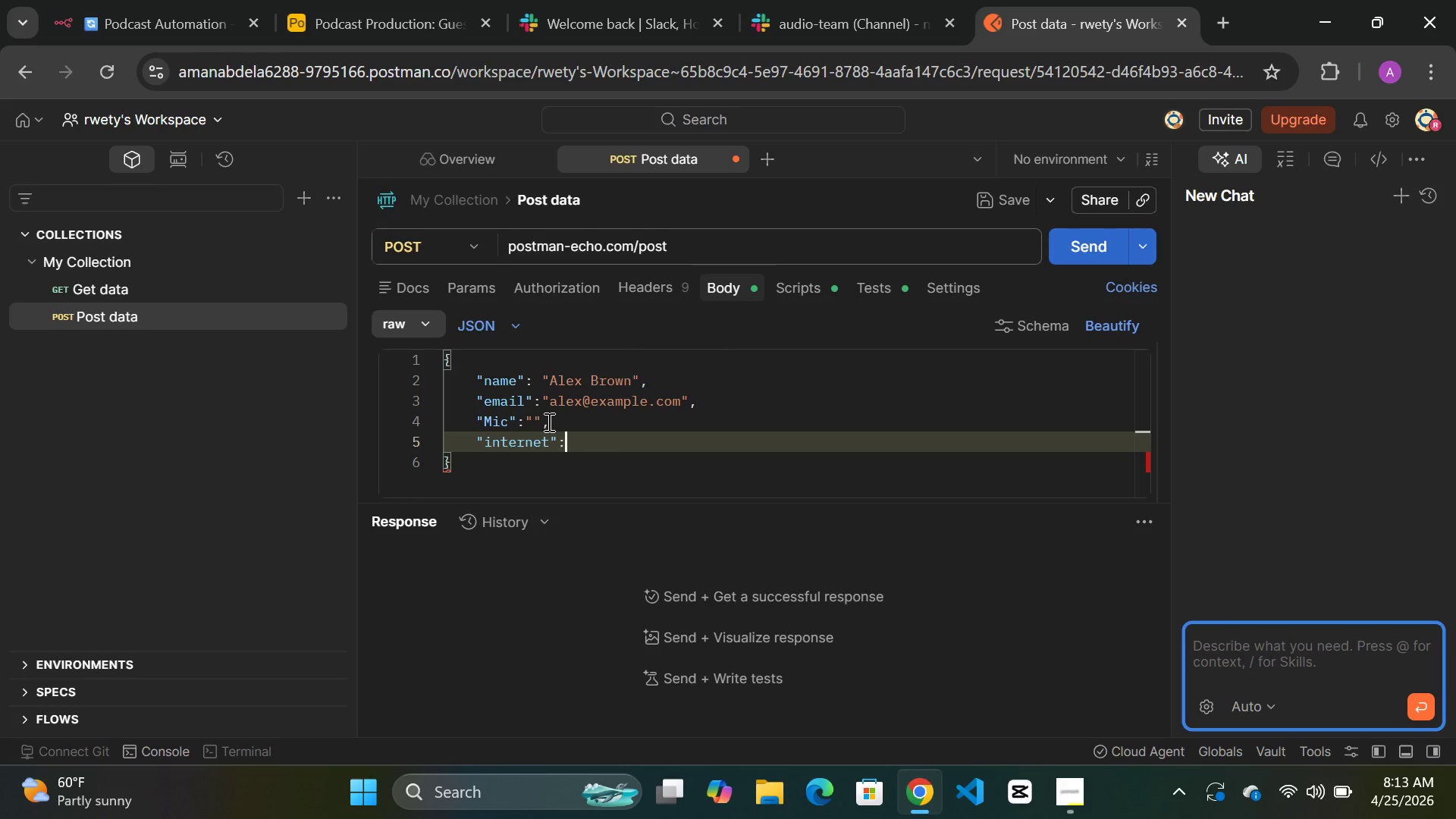 
key(Shift+ShiftRight)
 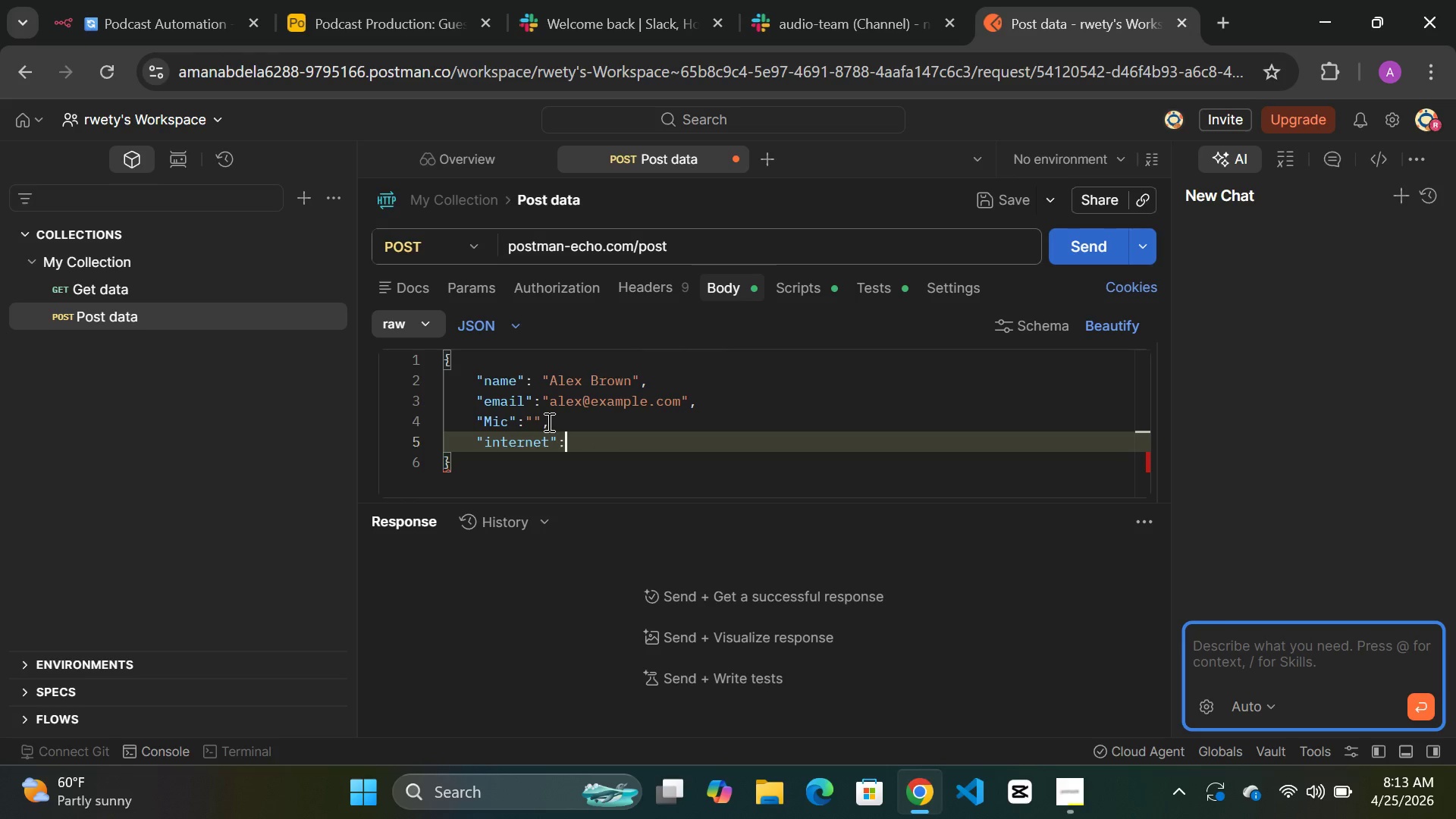 
hold_key(key=ShiftRight, duration=1.52)
 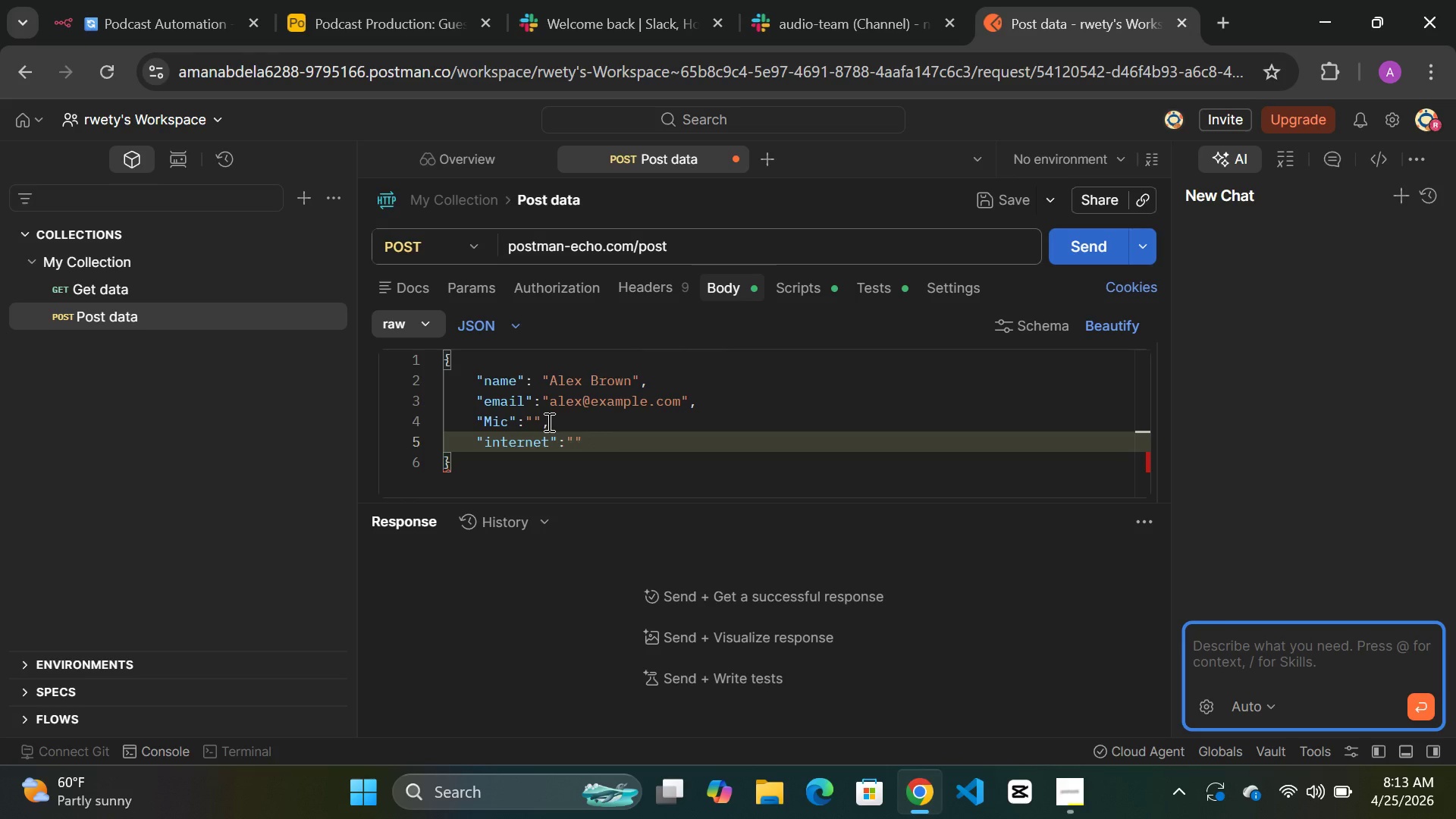 
key(Shift+Quote)
 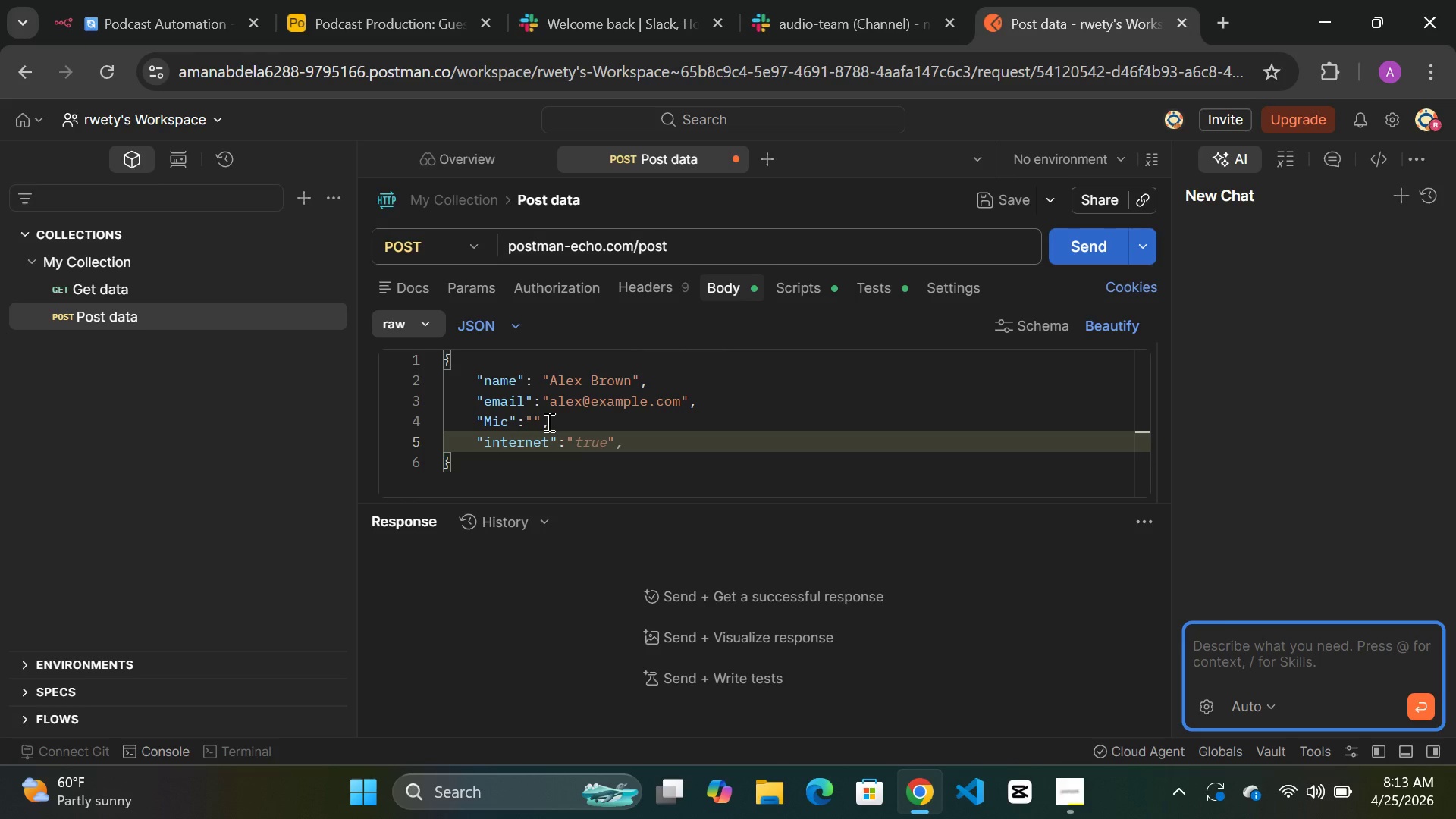 
wait(7.5)
 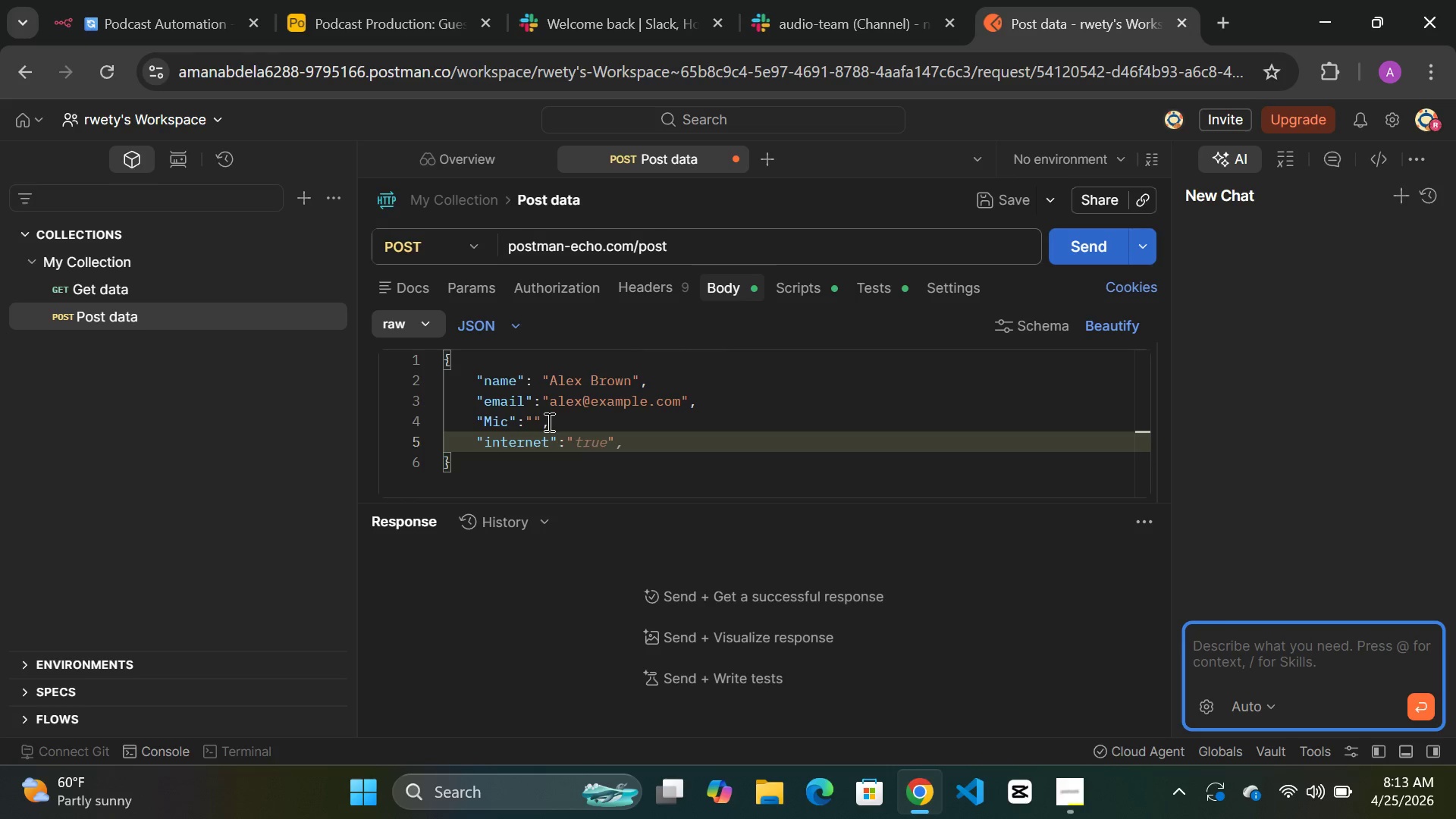 
left_click([532, 418])
 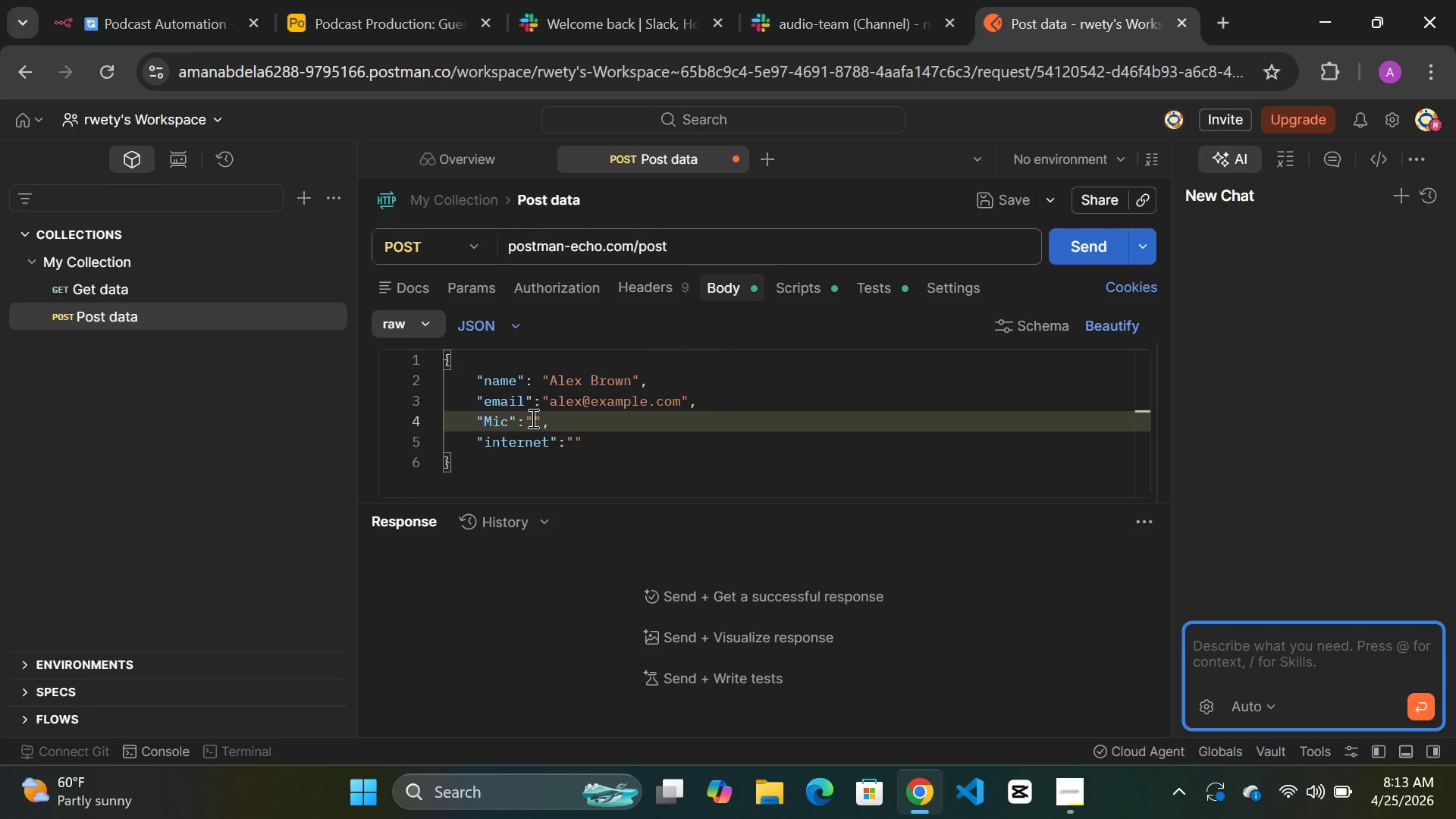 
type(co)
key(Backspace)
key(Backspace)
type(black bruye)
 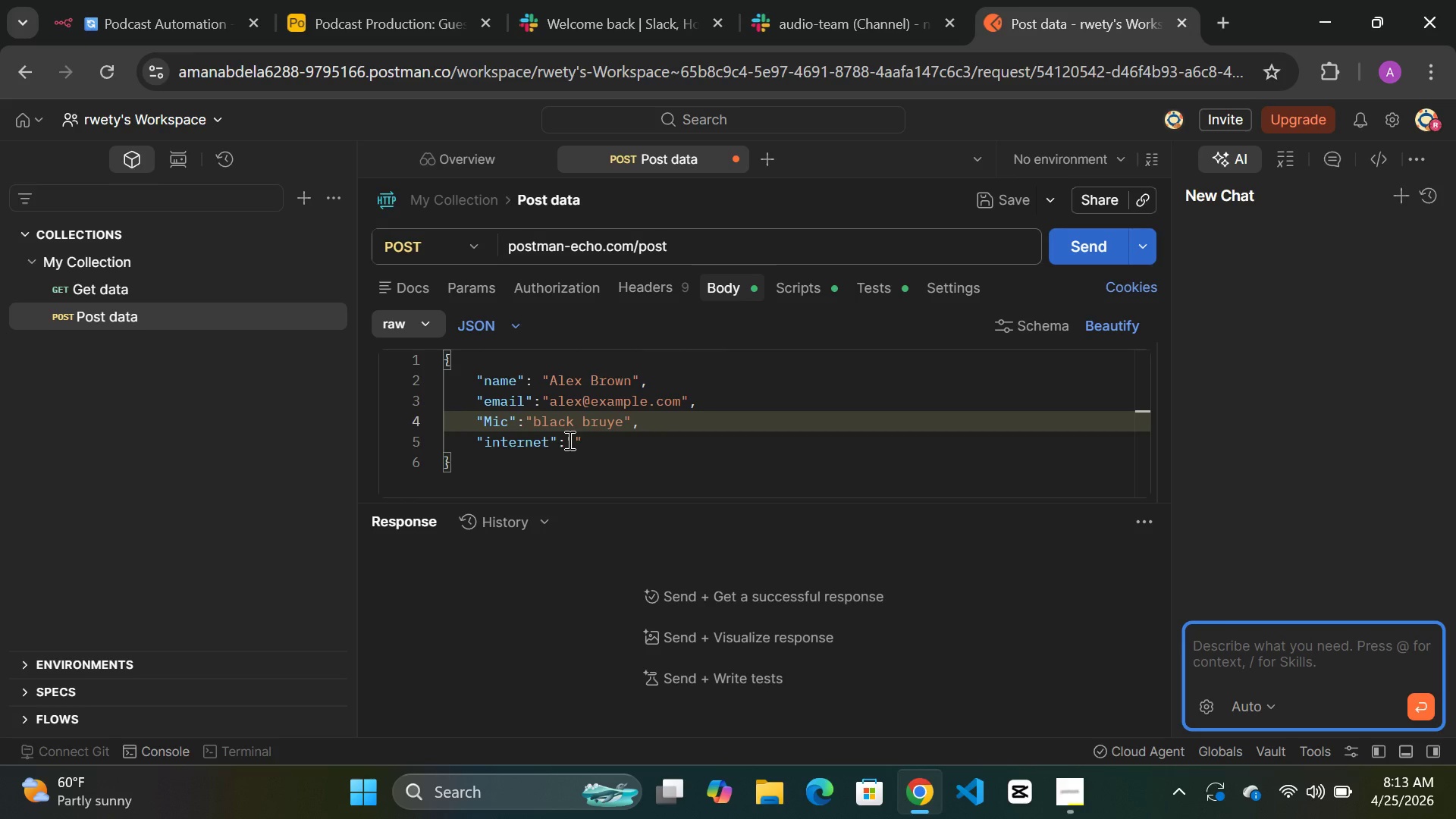 
left_click([568, 440])
 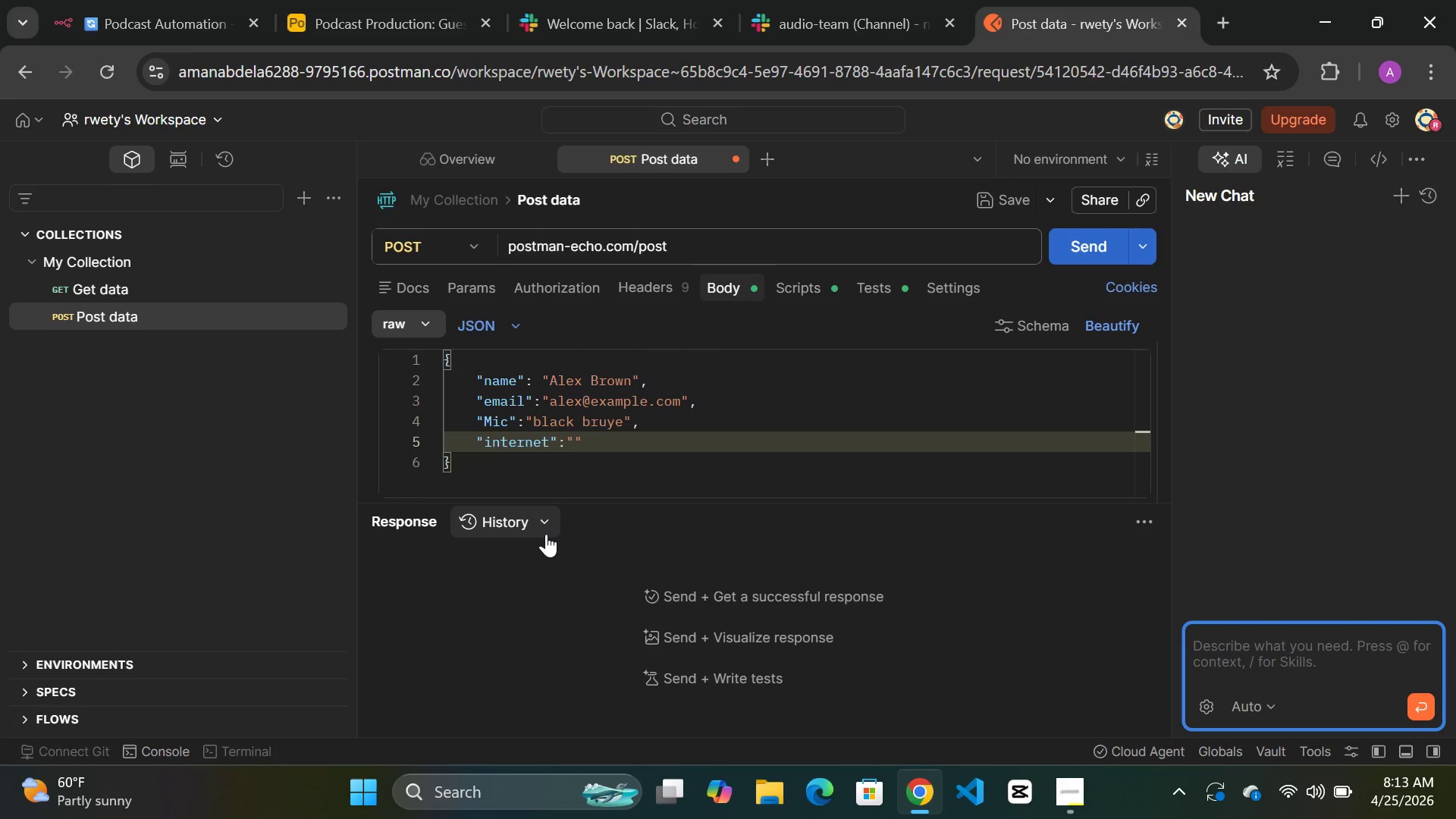 
key(ArrowRight)
 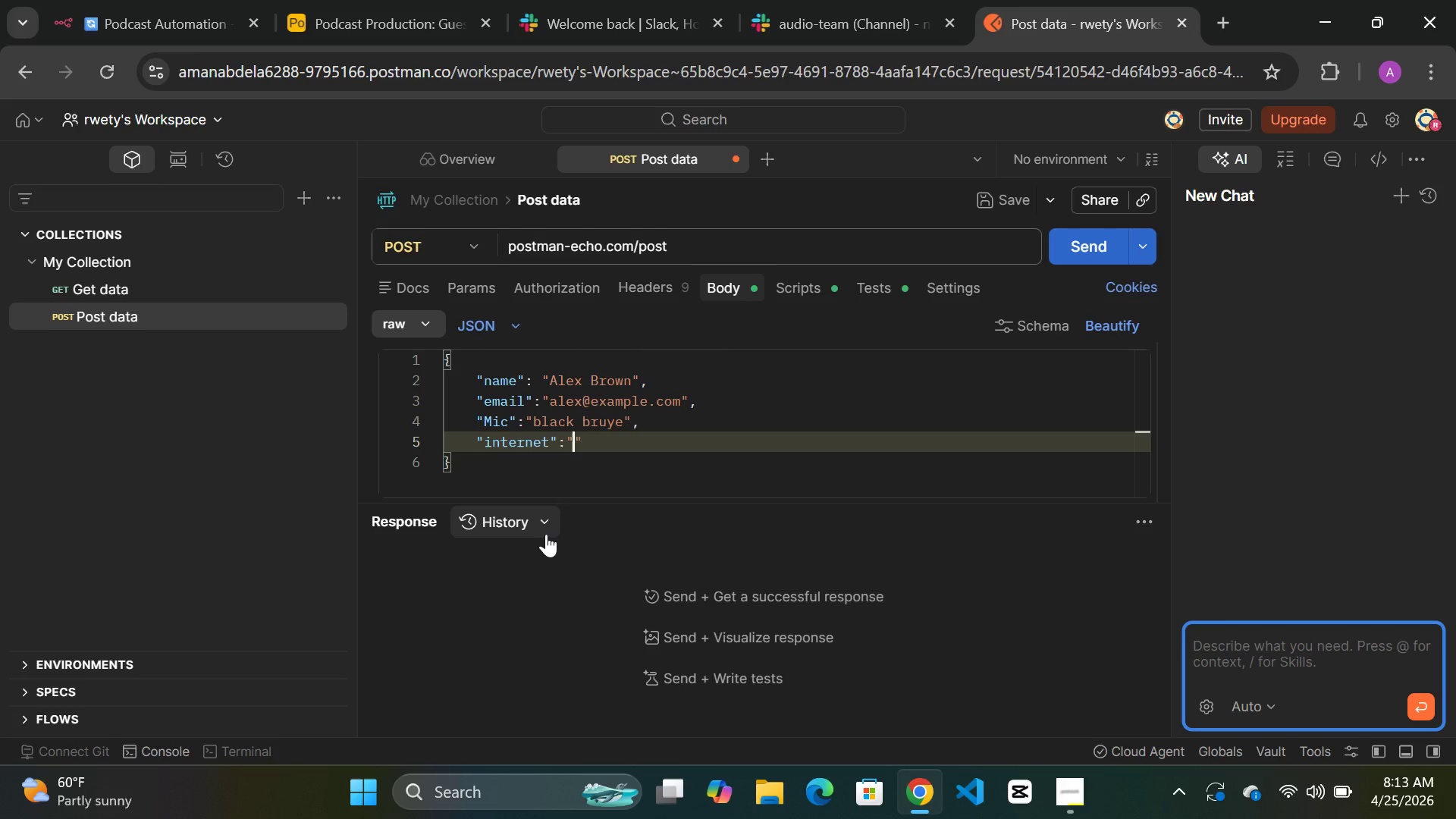 
hold_key(key=1, duration=0.36)
 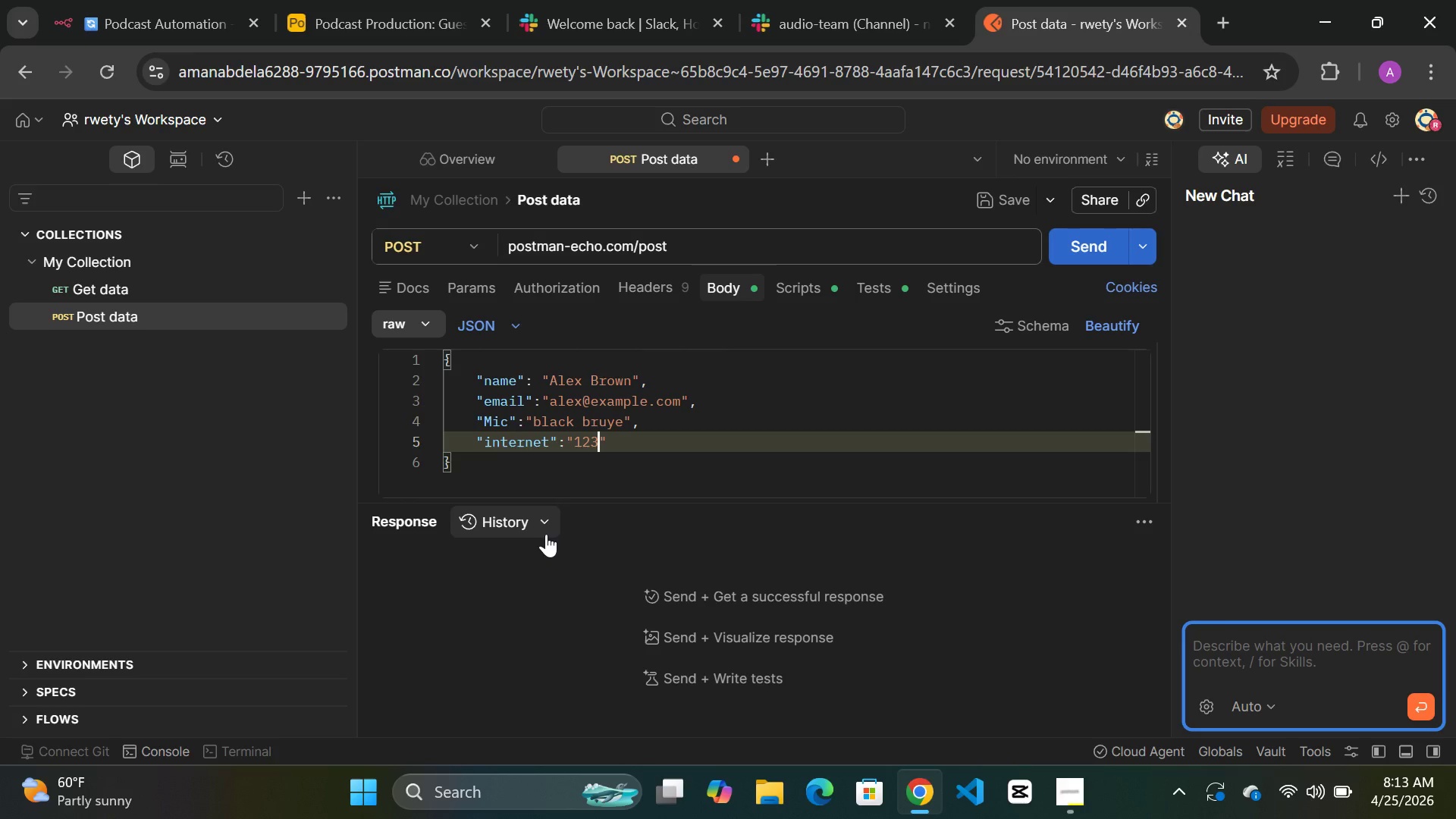 
type(23 M)
 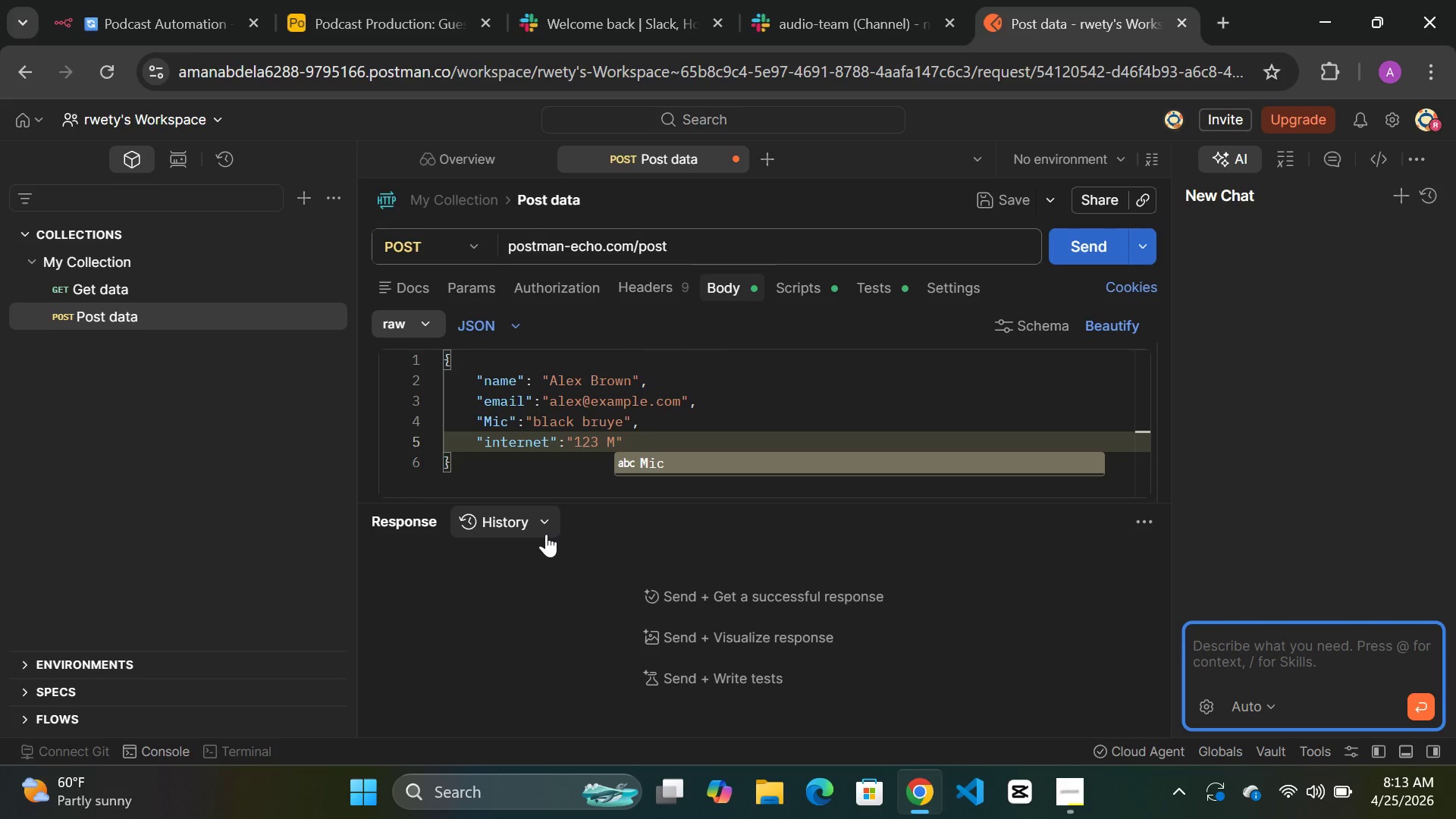 
type(bs)
 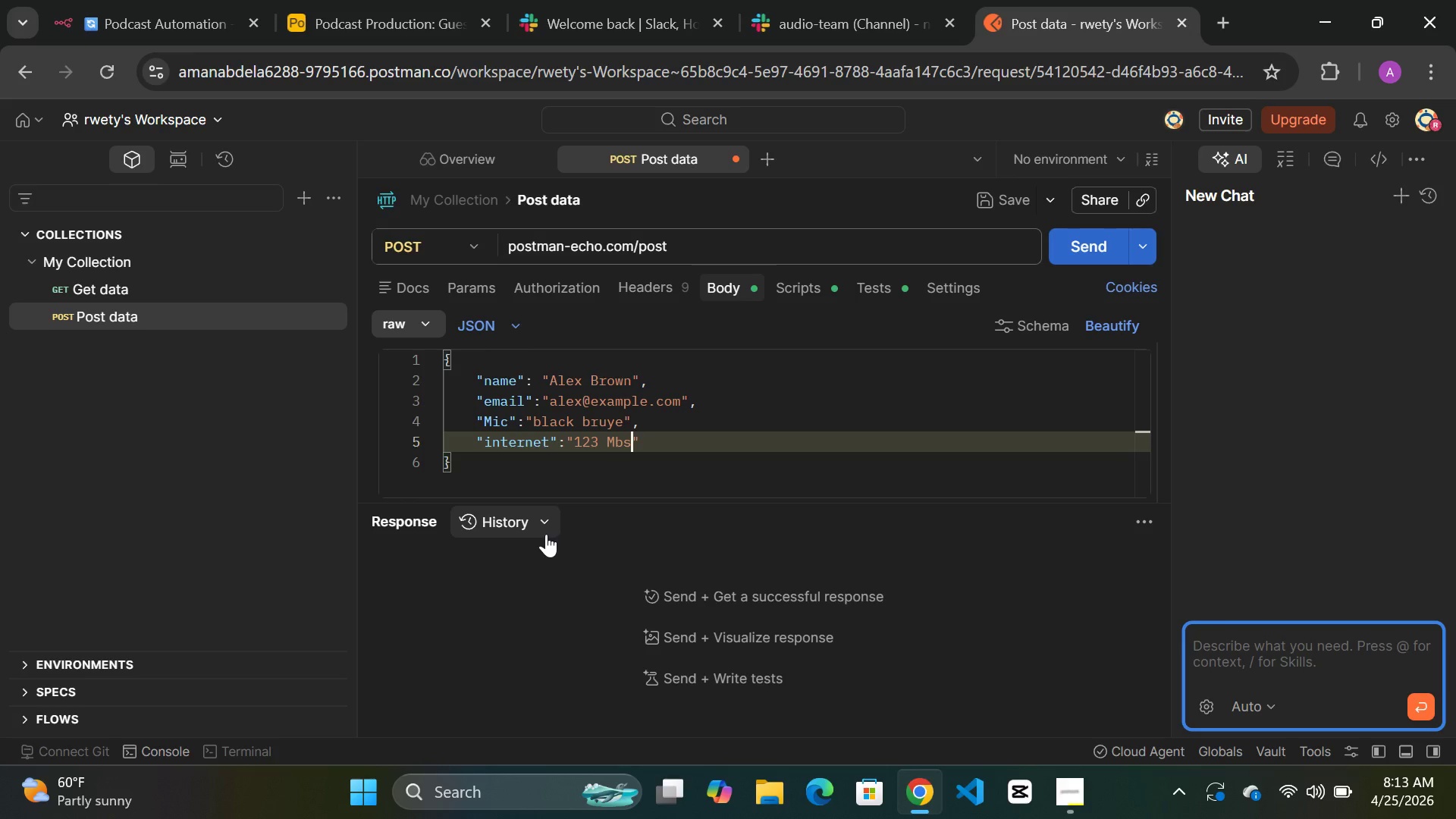 
wait(6.47)
 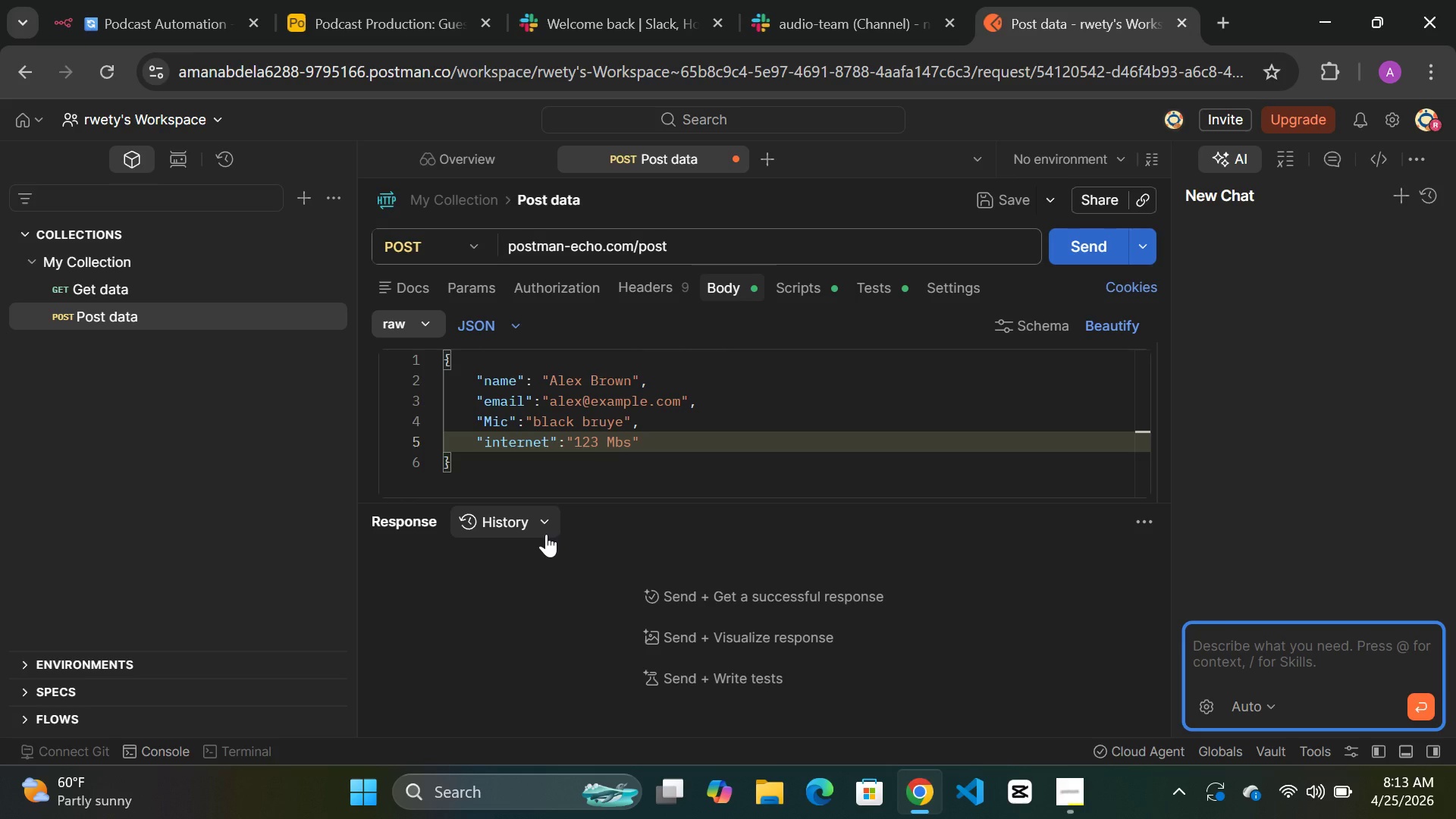 
left_click([648, 434])
 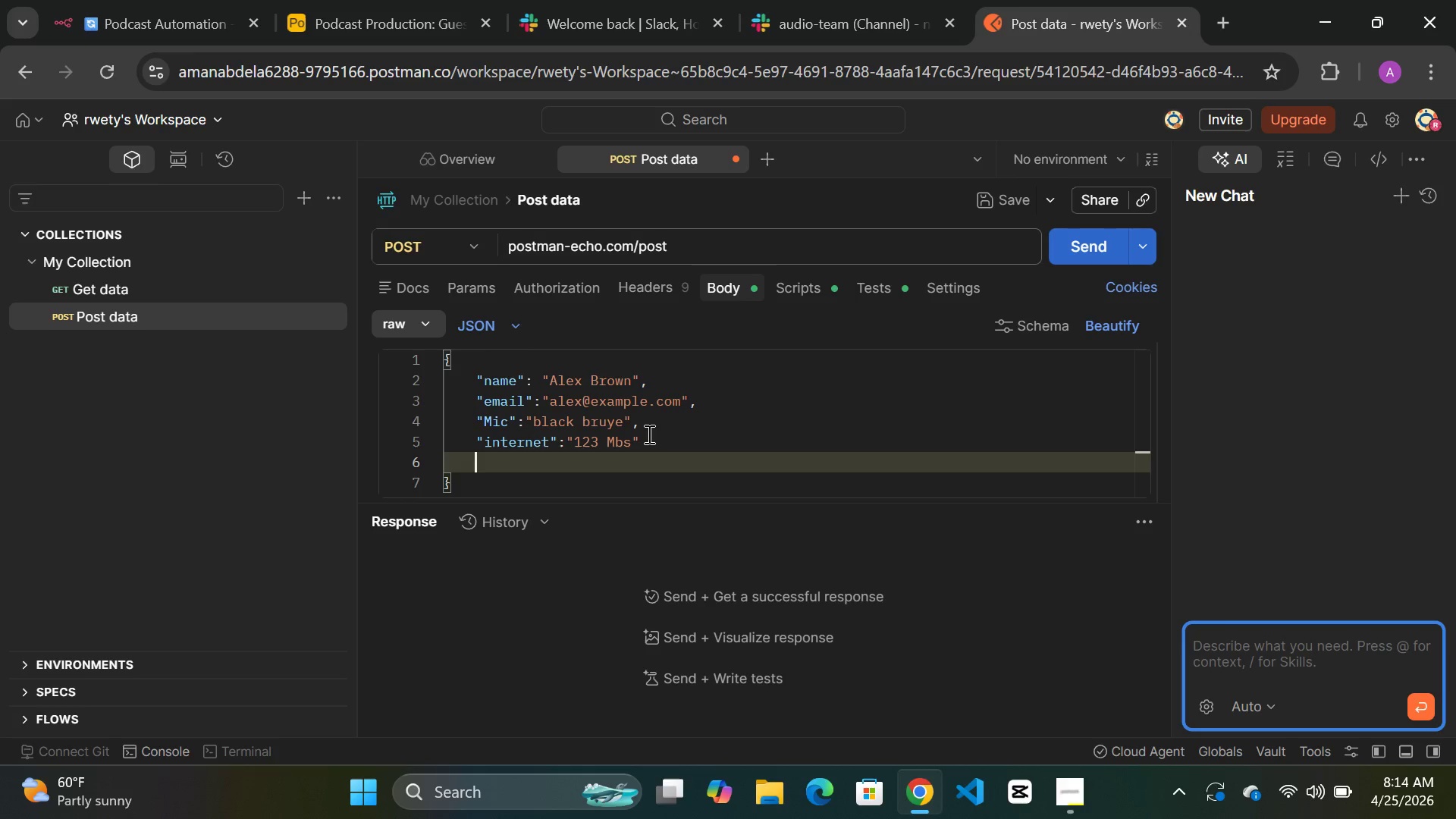 
key(Enter)
 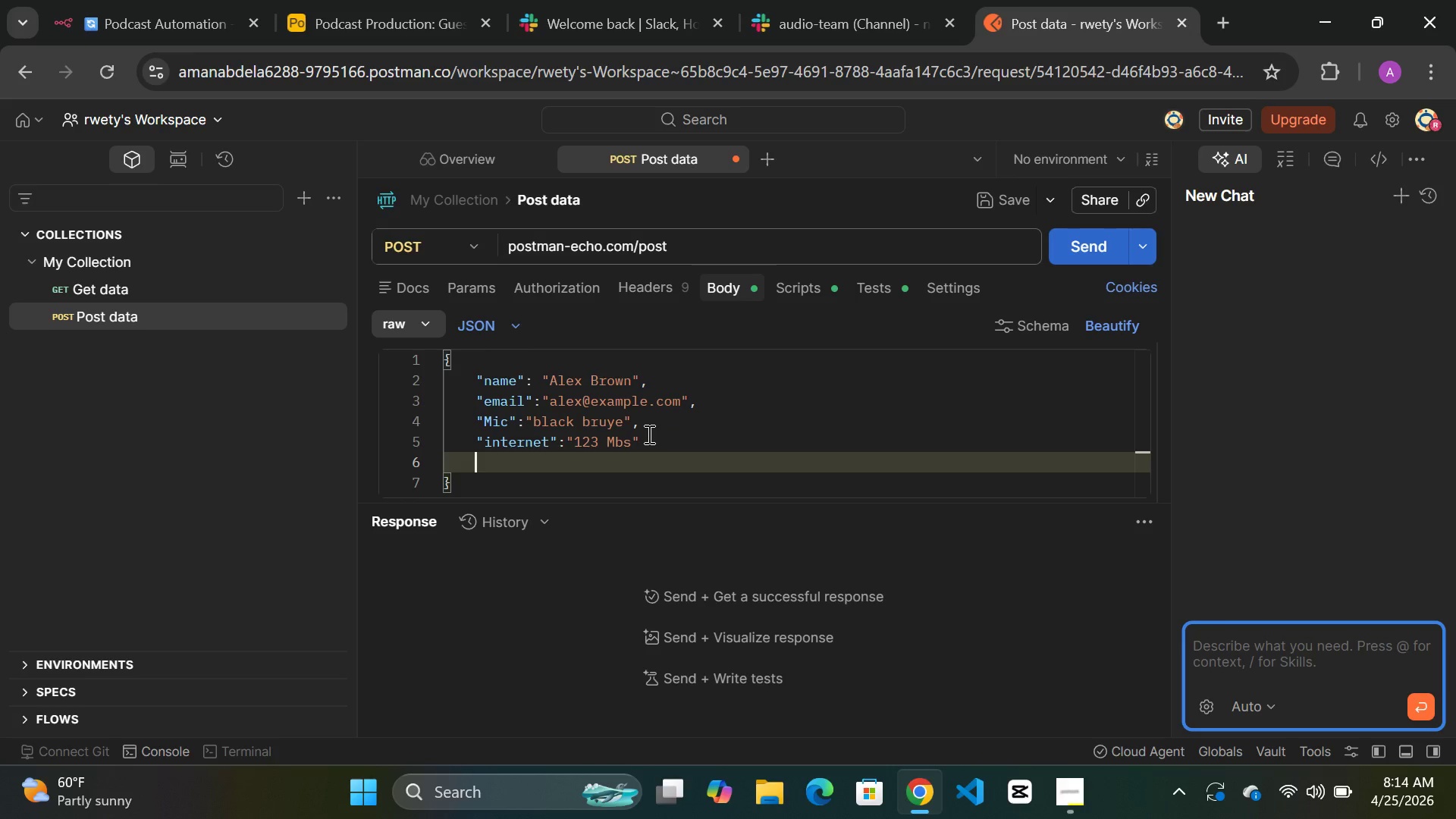 
key(Shift+Quote)
 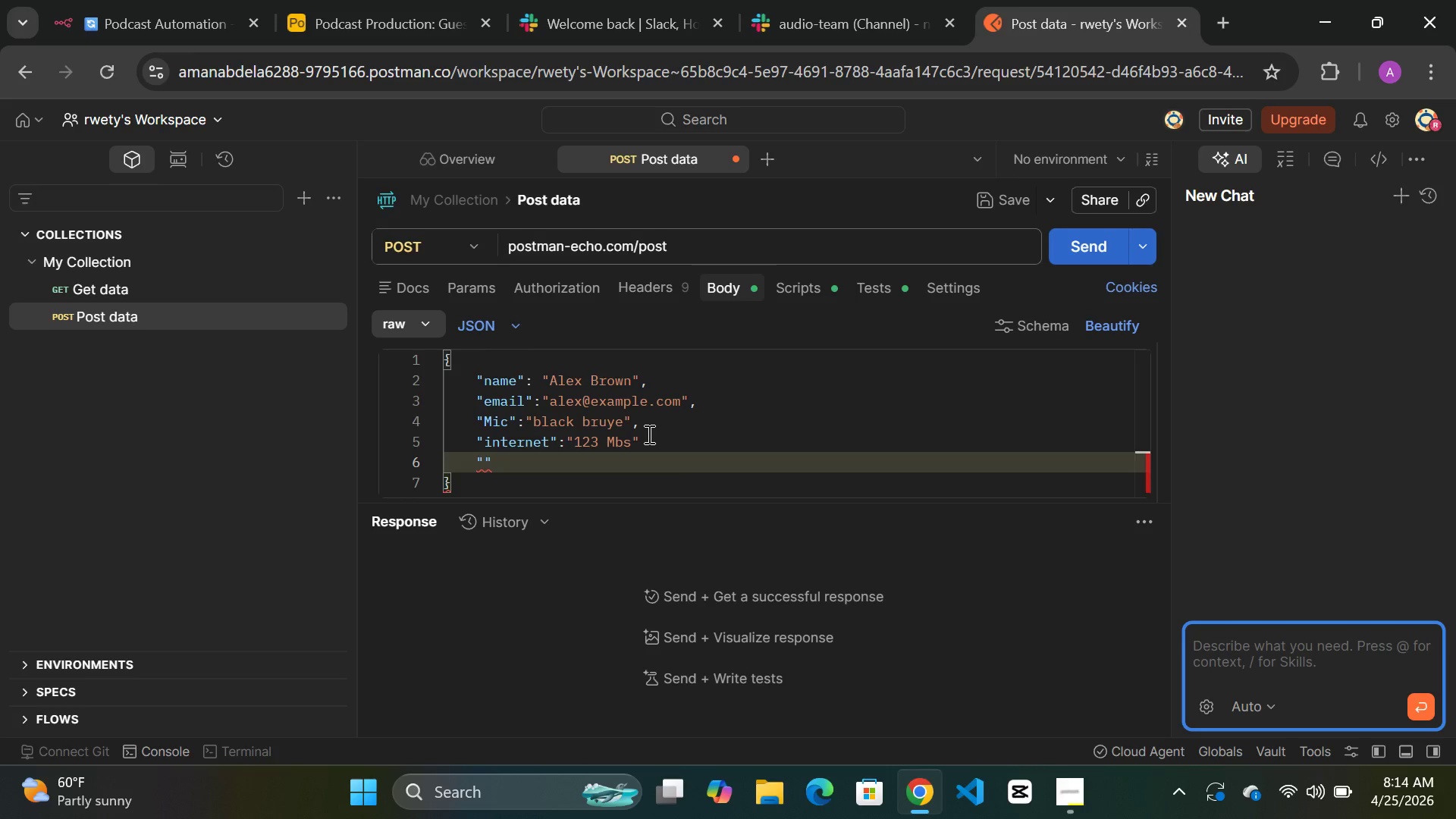 
hold_key(key=S, duration=0.33)
 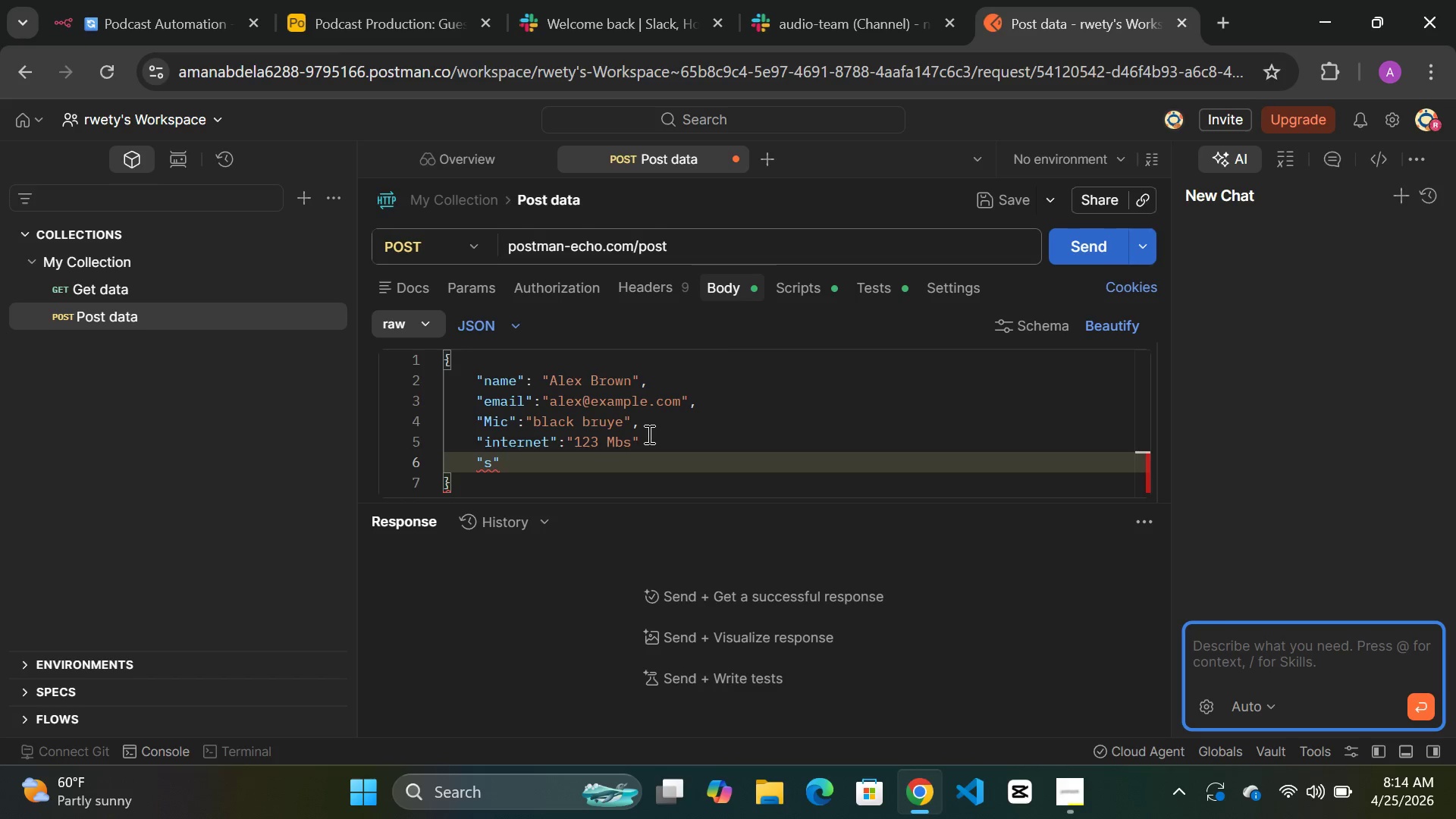 
key(Backspace)
type(Status)
 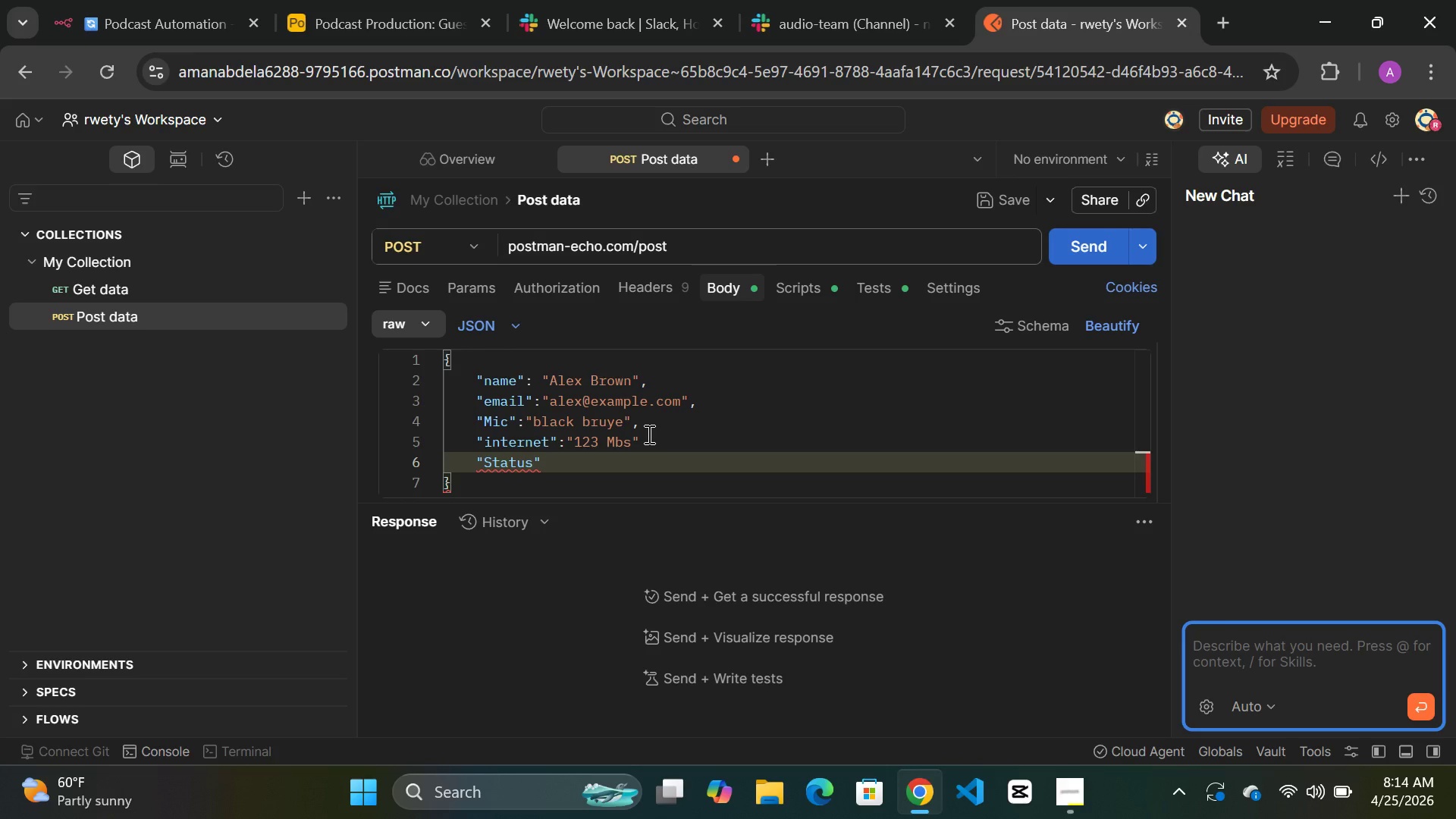 
key(ArrowRight)
 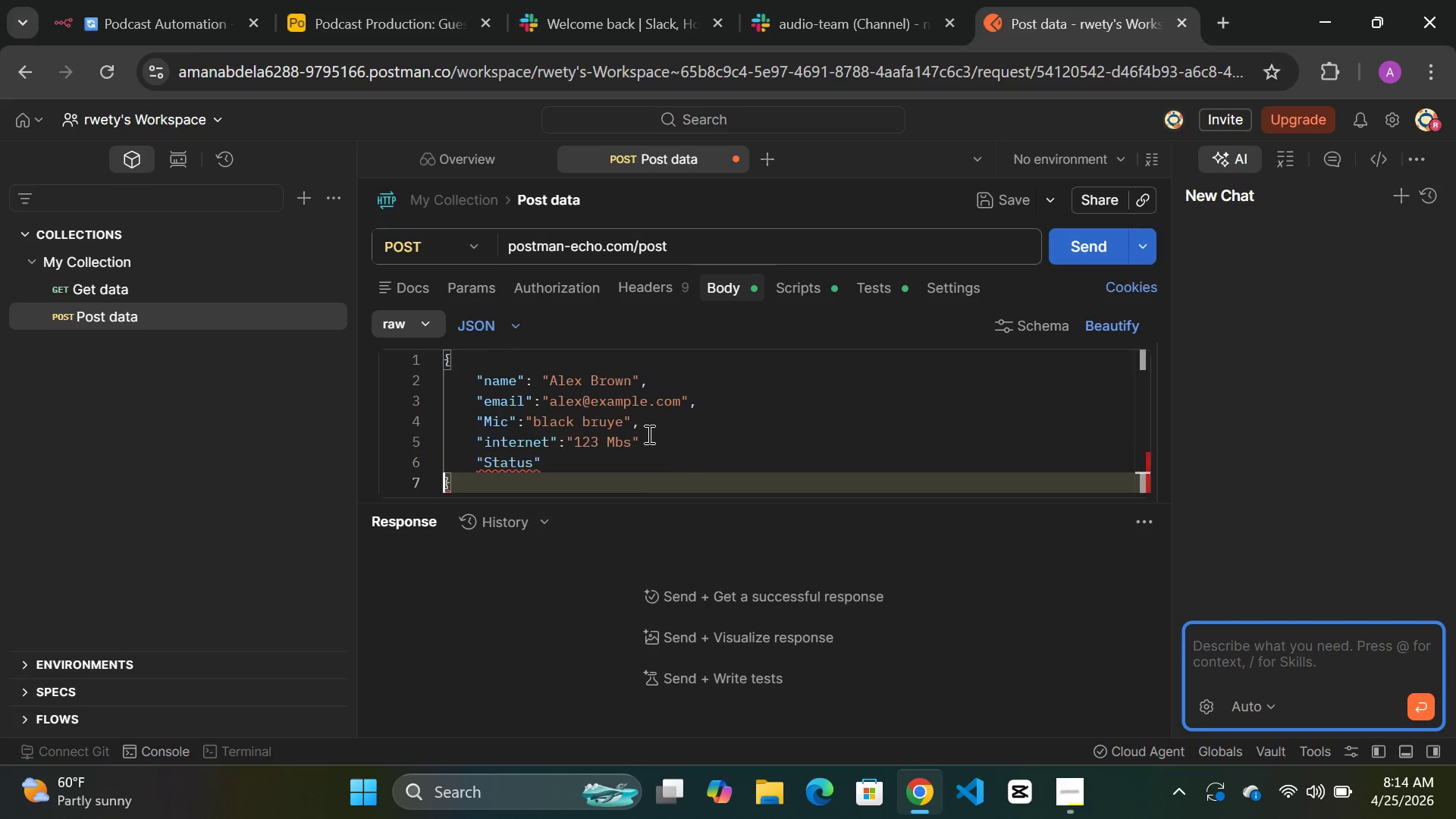 
key(ArrowRight)
 